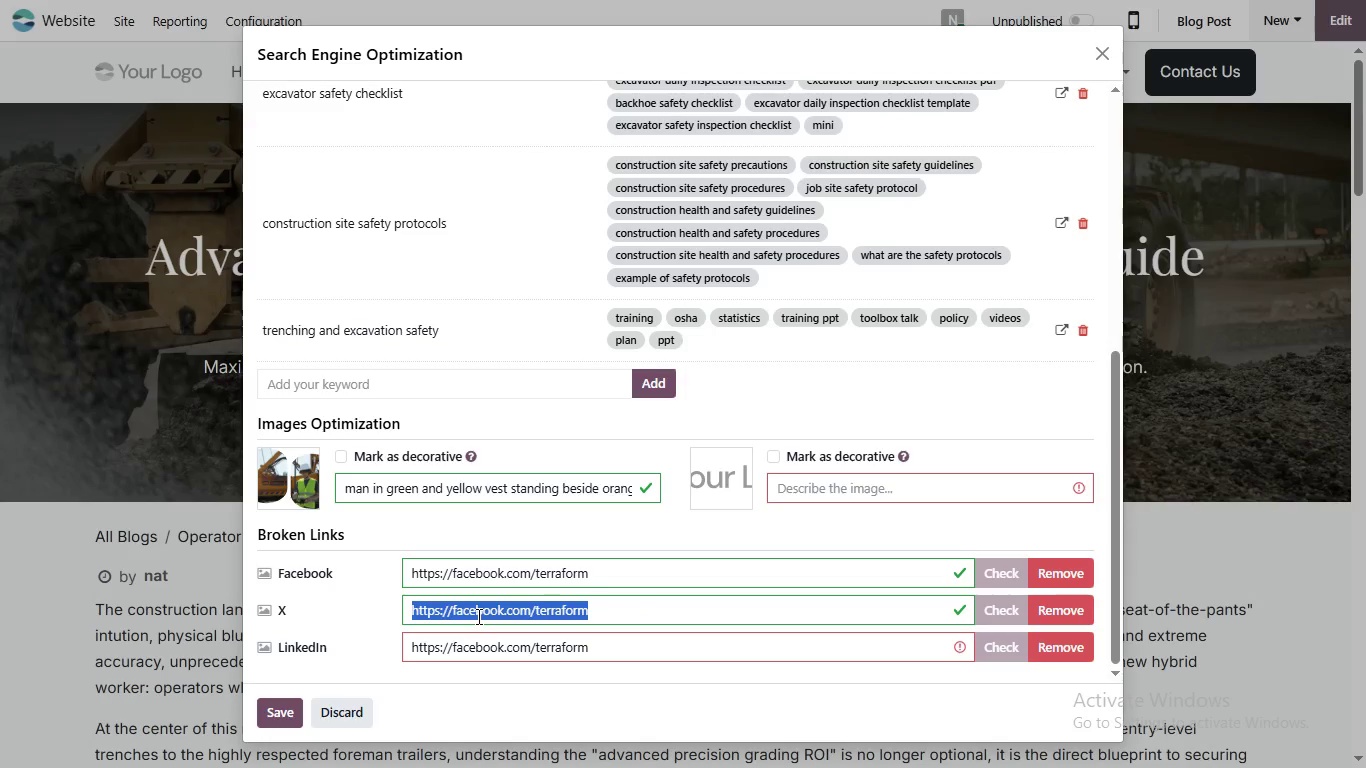 
double_click([477, 616])
 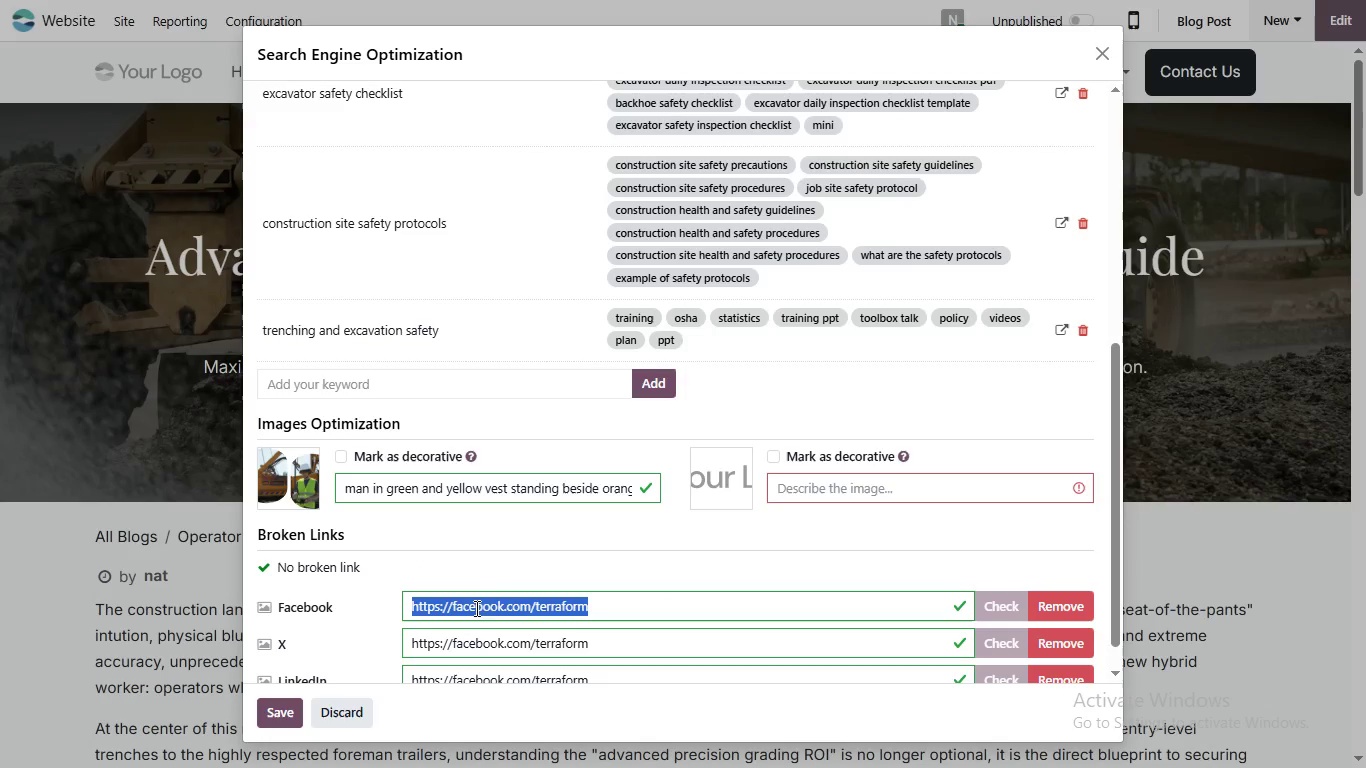 
left_click([475, 608])
 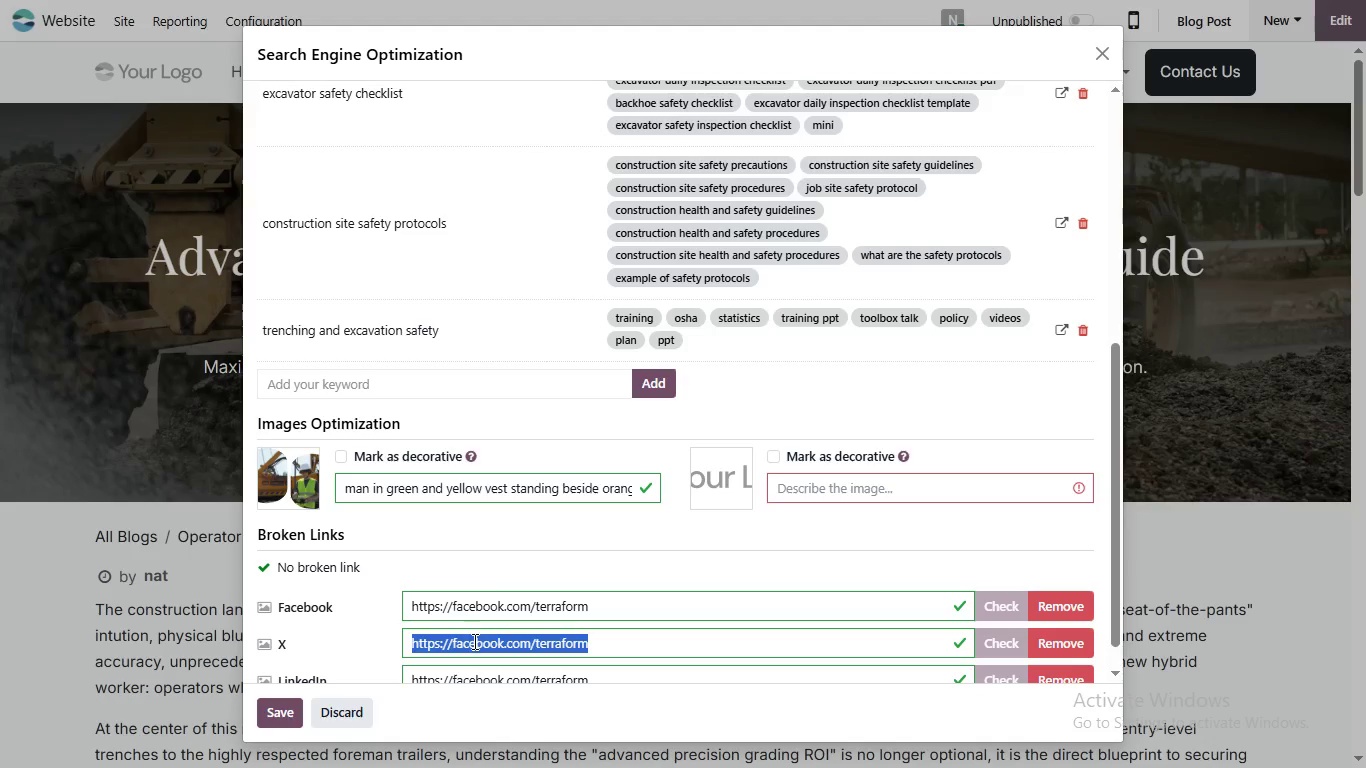 
double_click([474, 640])
 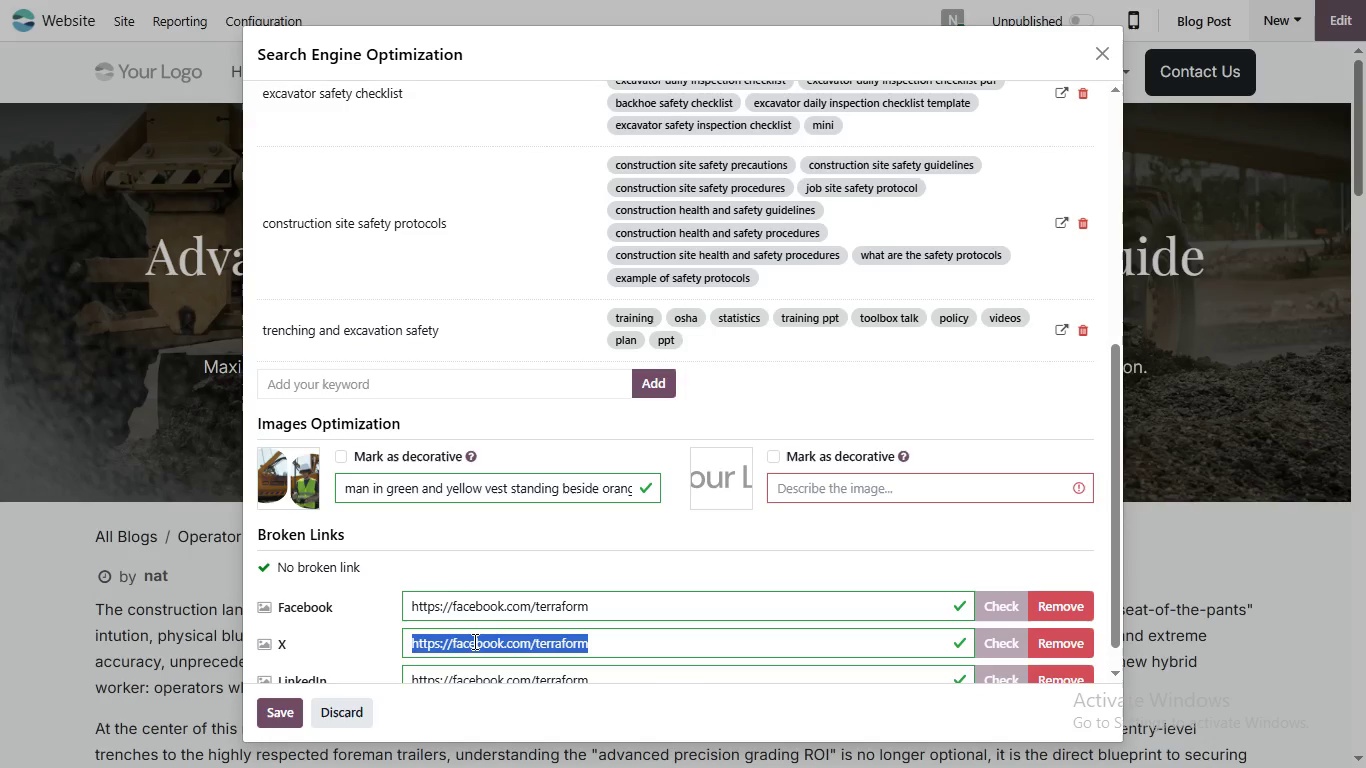 
scroll: coordinate [473, 641], scroll_direction: down, amount: 2.0
 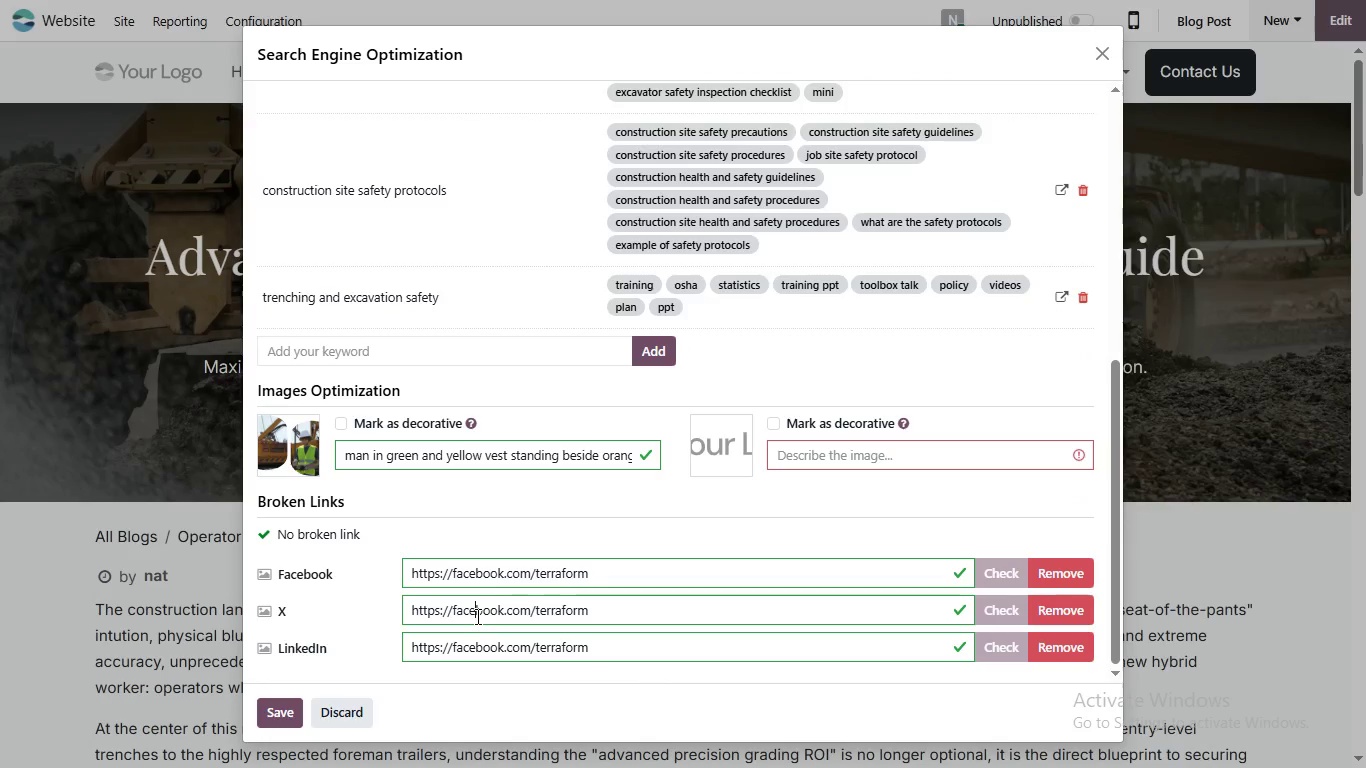 
double_click([476, 616])
 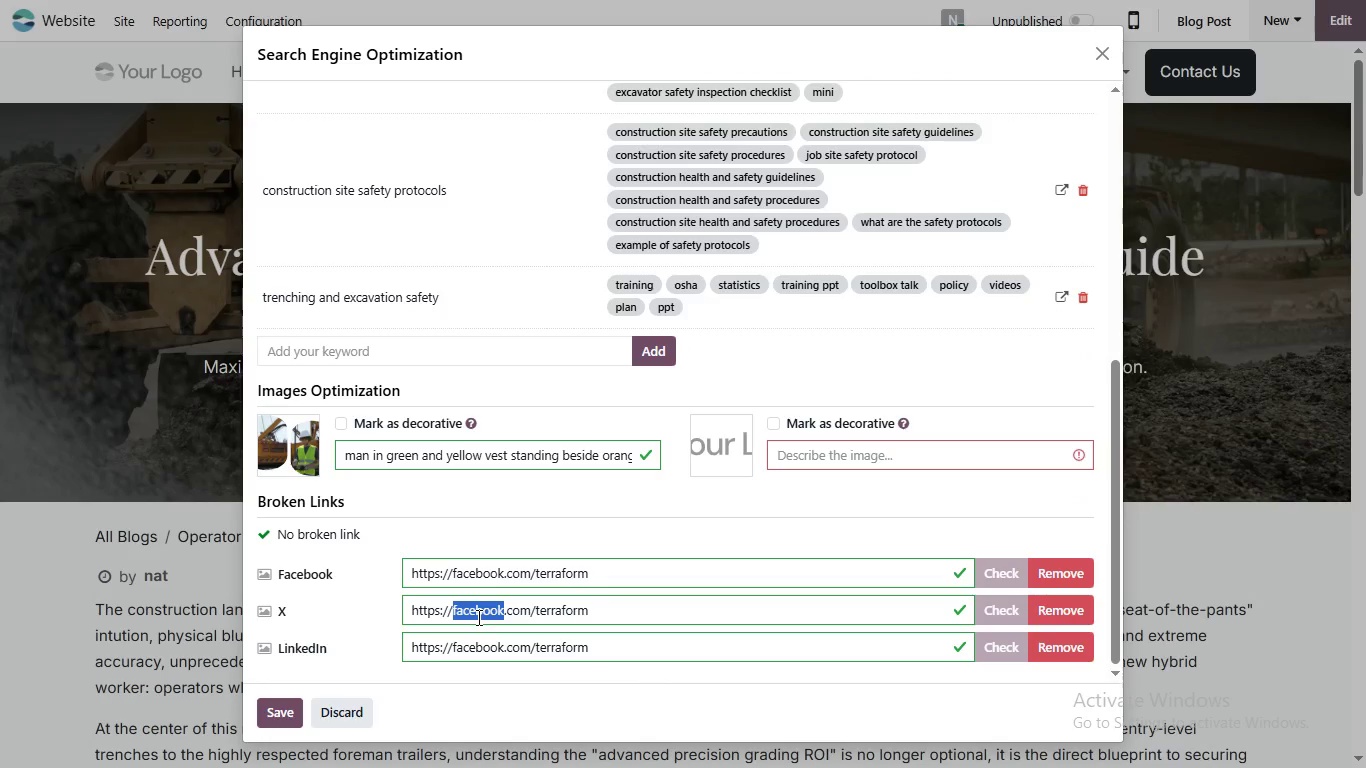 
triple_click([477, 617])
 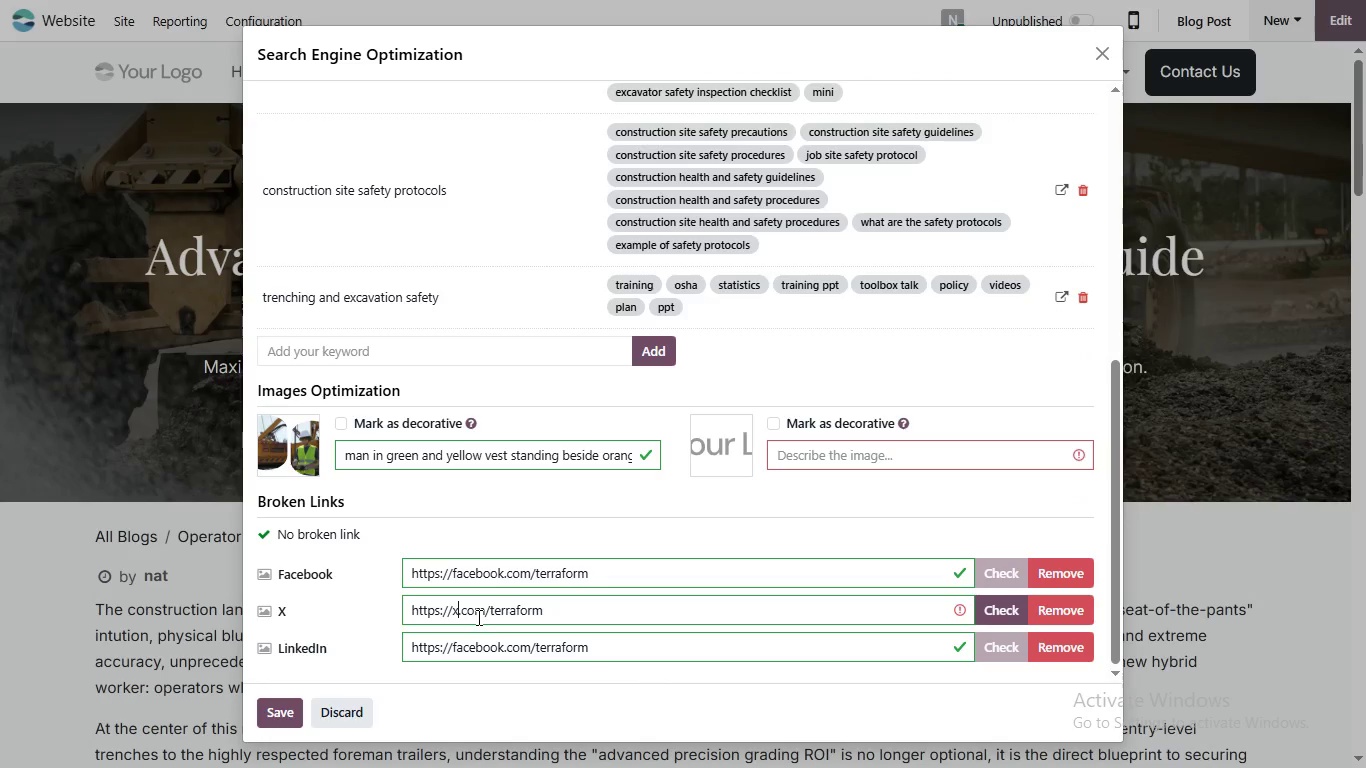 
key(X)
 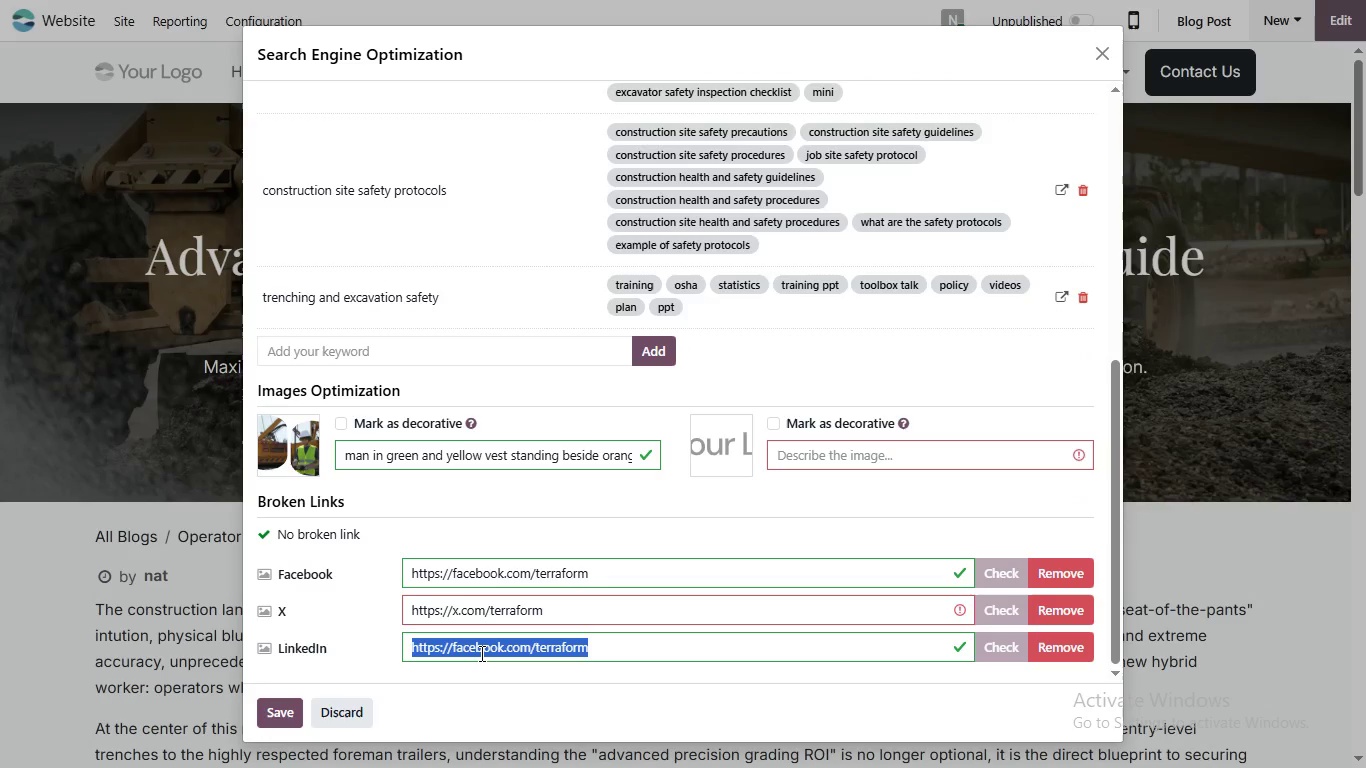 
left_click([480, 653])
 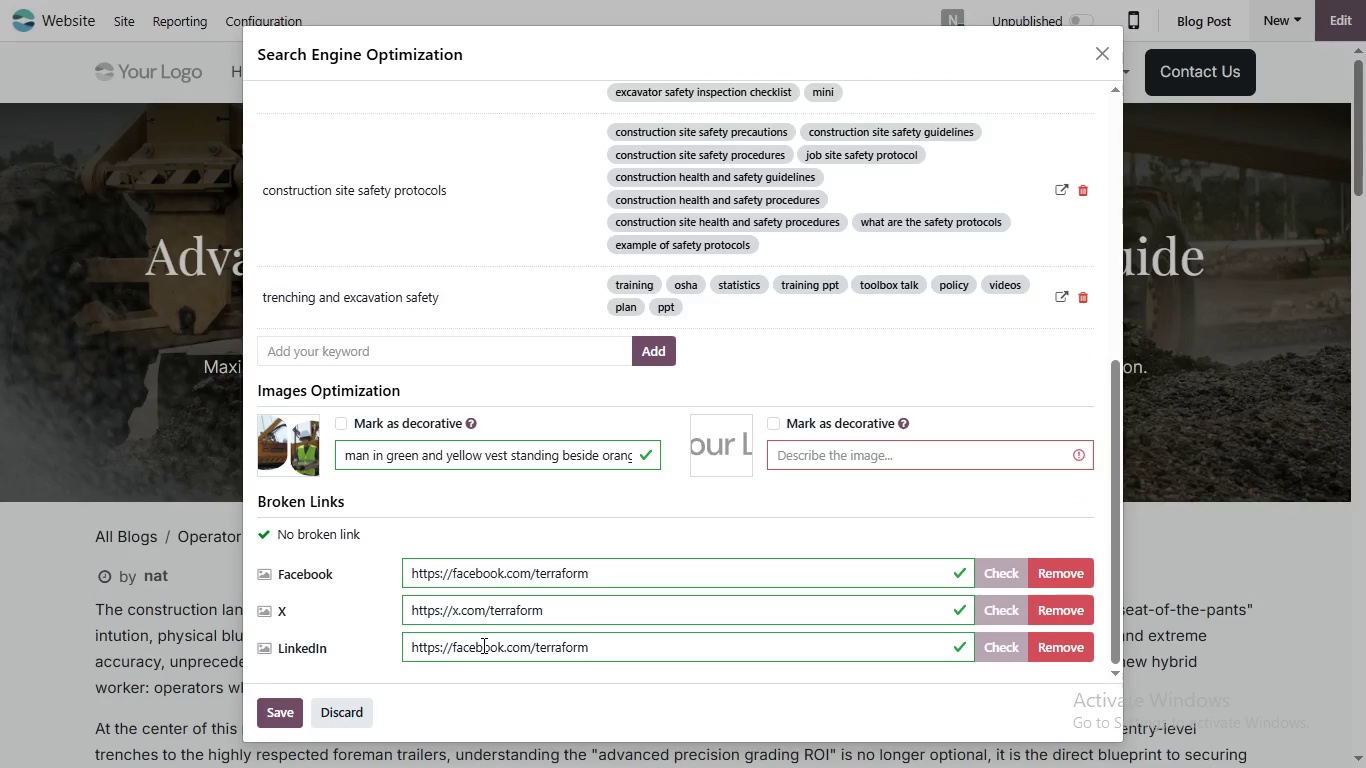 
double_click([483, 646])
 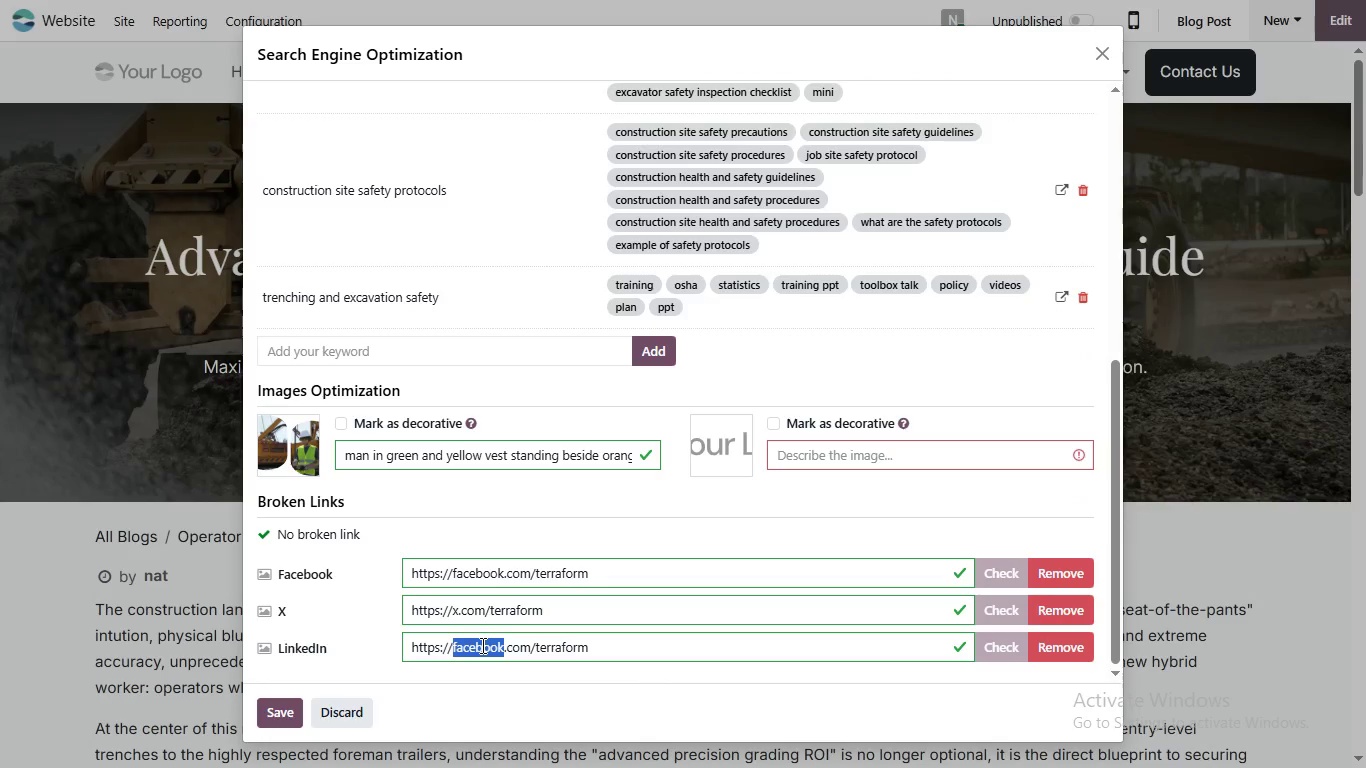 
type(linkedin)
 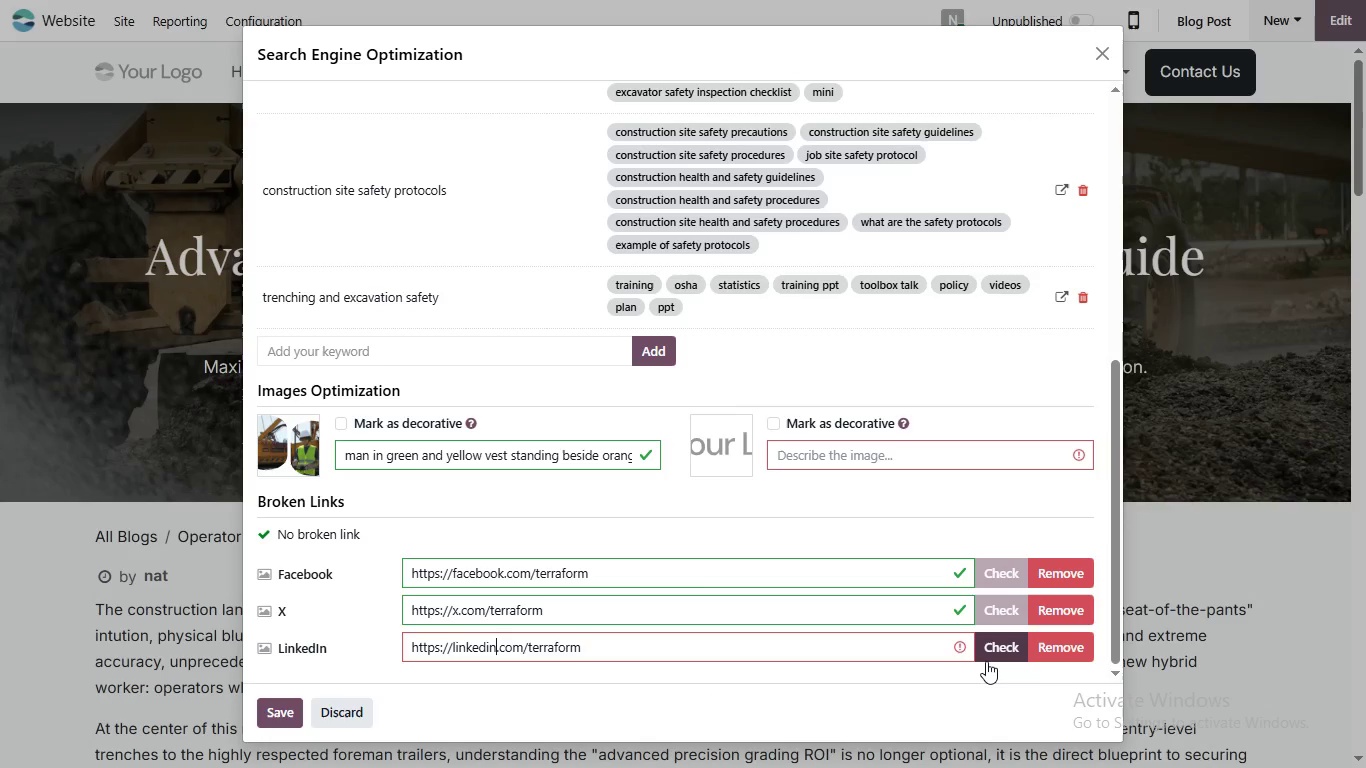 
left_click([993, 650])
 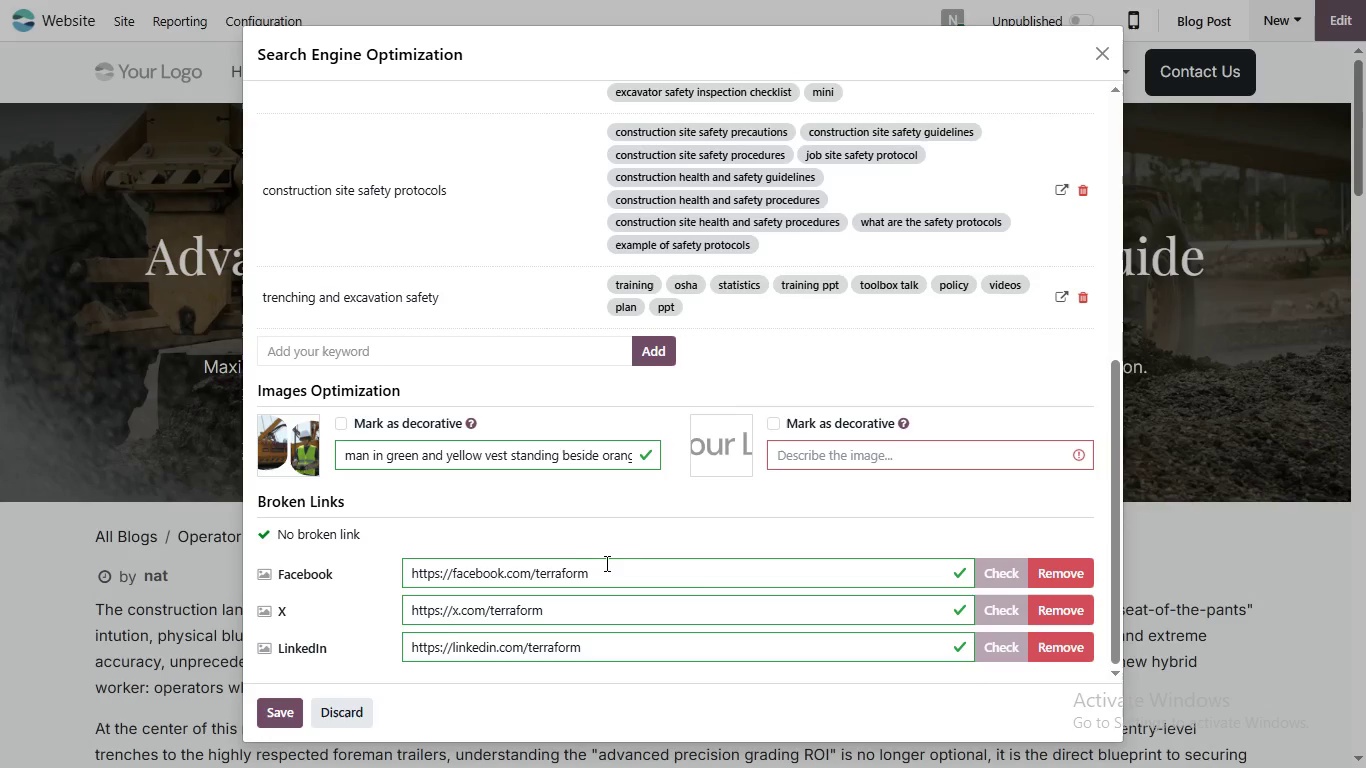 
scroll: coordinate [590, 561], scroll_direction: down, amount: 2.0
 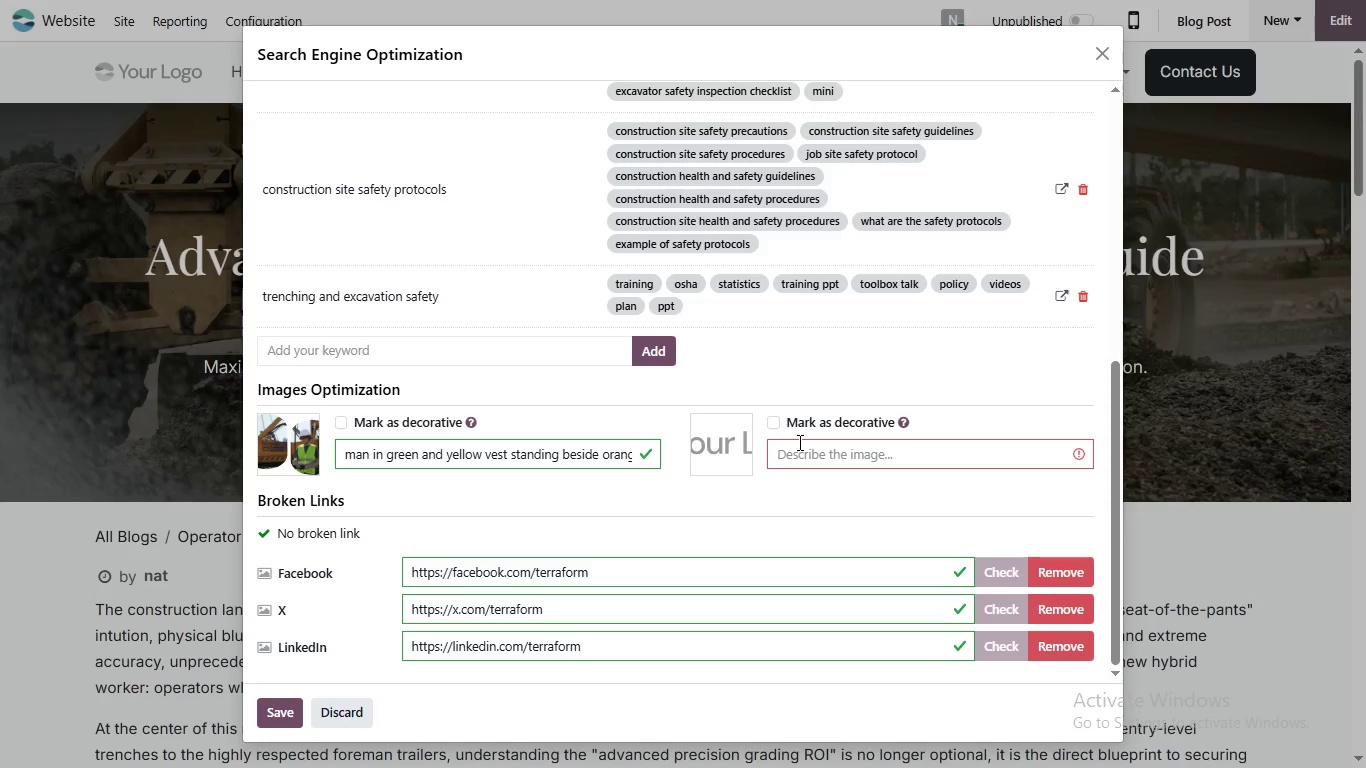 
wait(9.54)
 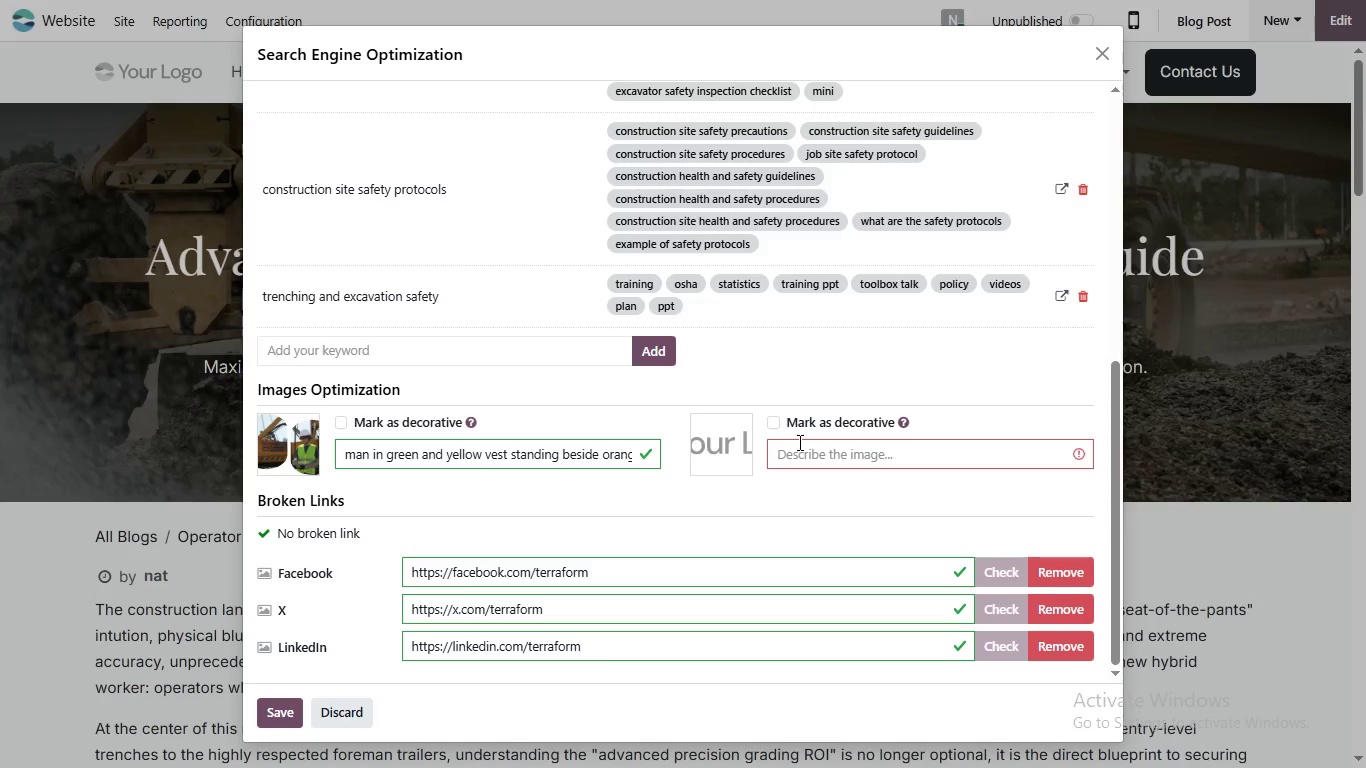 
scroll: coordinate [480, 540], scroll_direction: up, amount: 3.0
 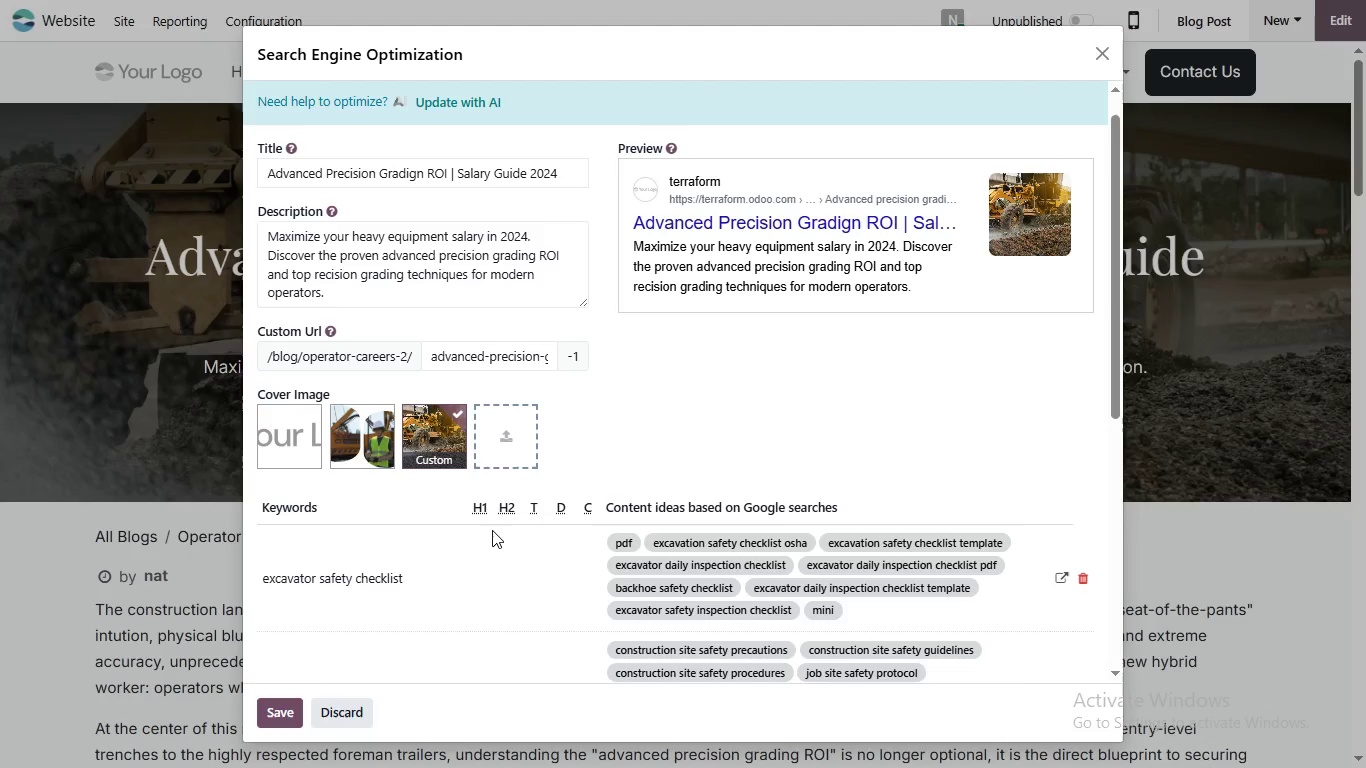 
scroll: coordinate [481, 571], scroll_direction: down, amount: 2.0
 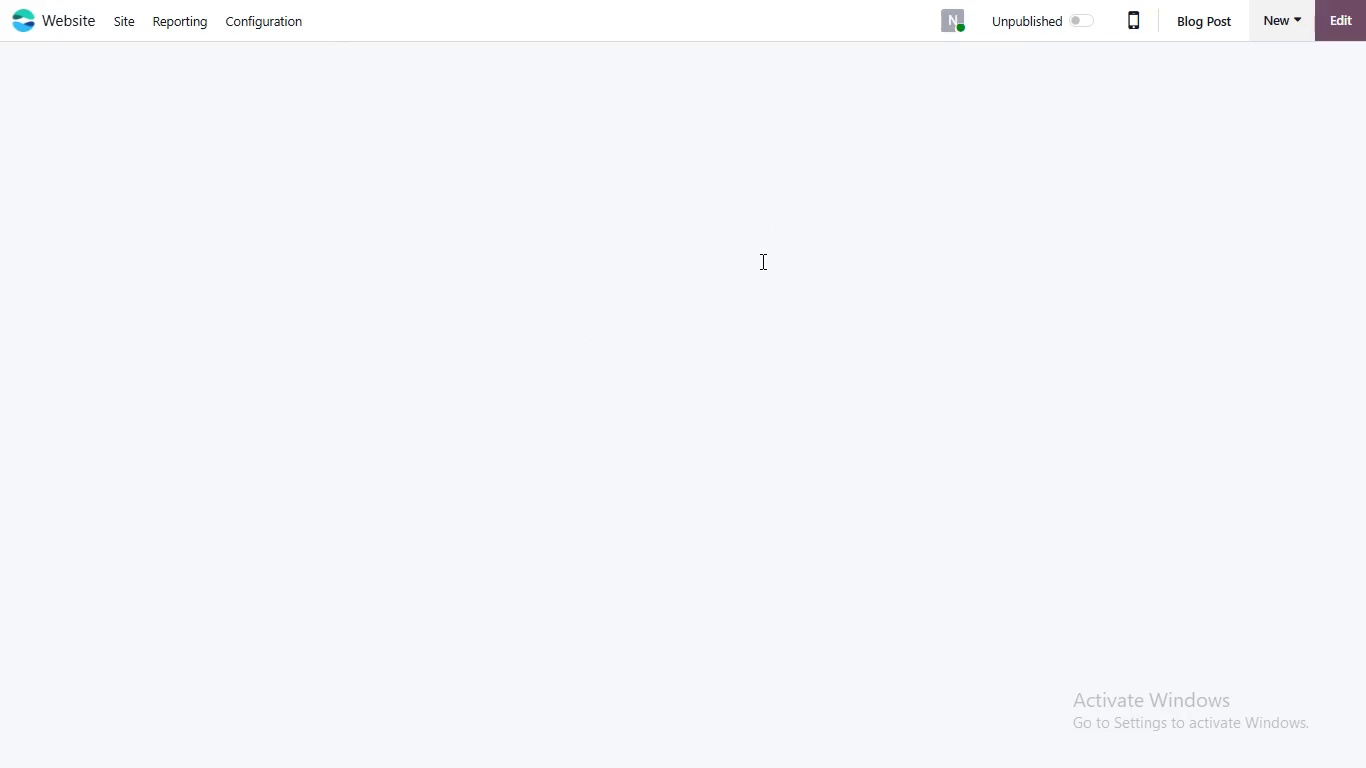 
wait(19.0)
 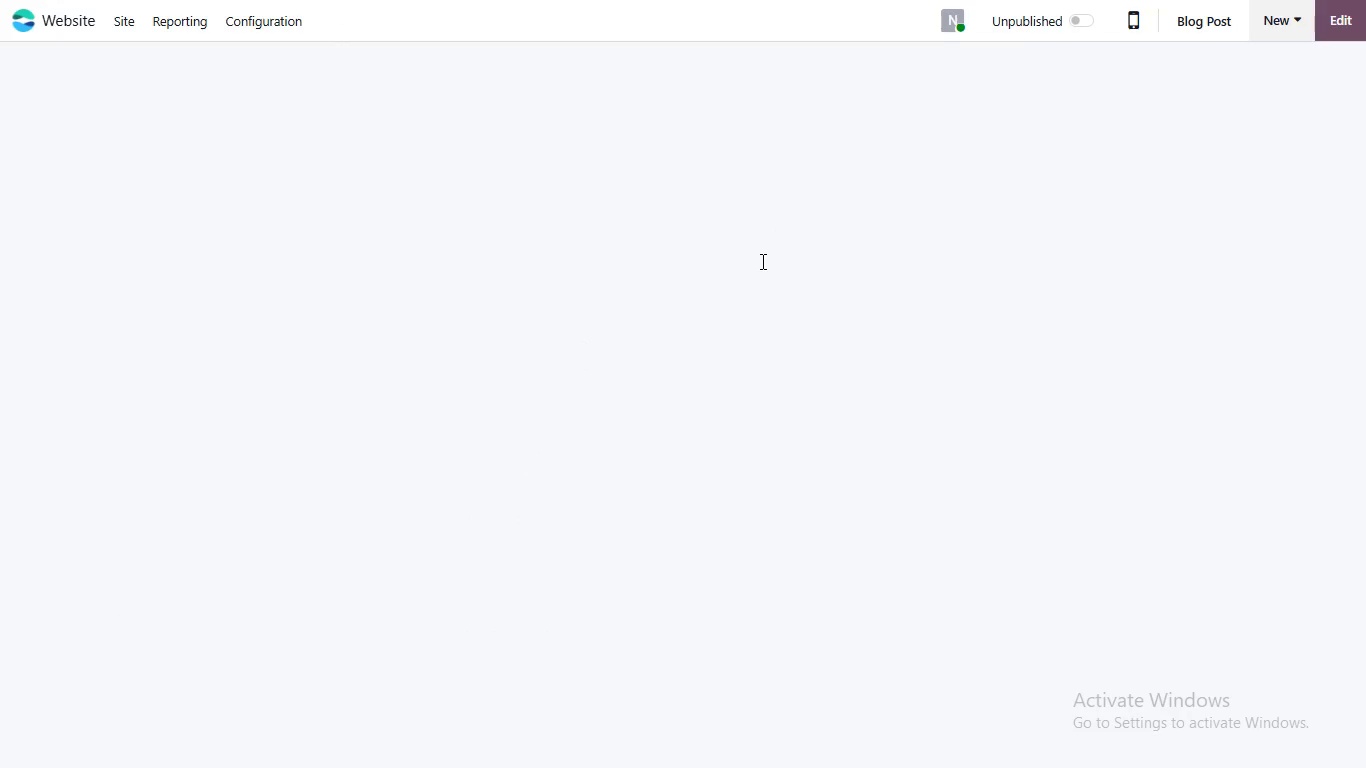 
scroll: coordinate [675, 271], scroll_direction: down, amount: 7.0
 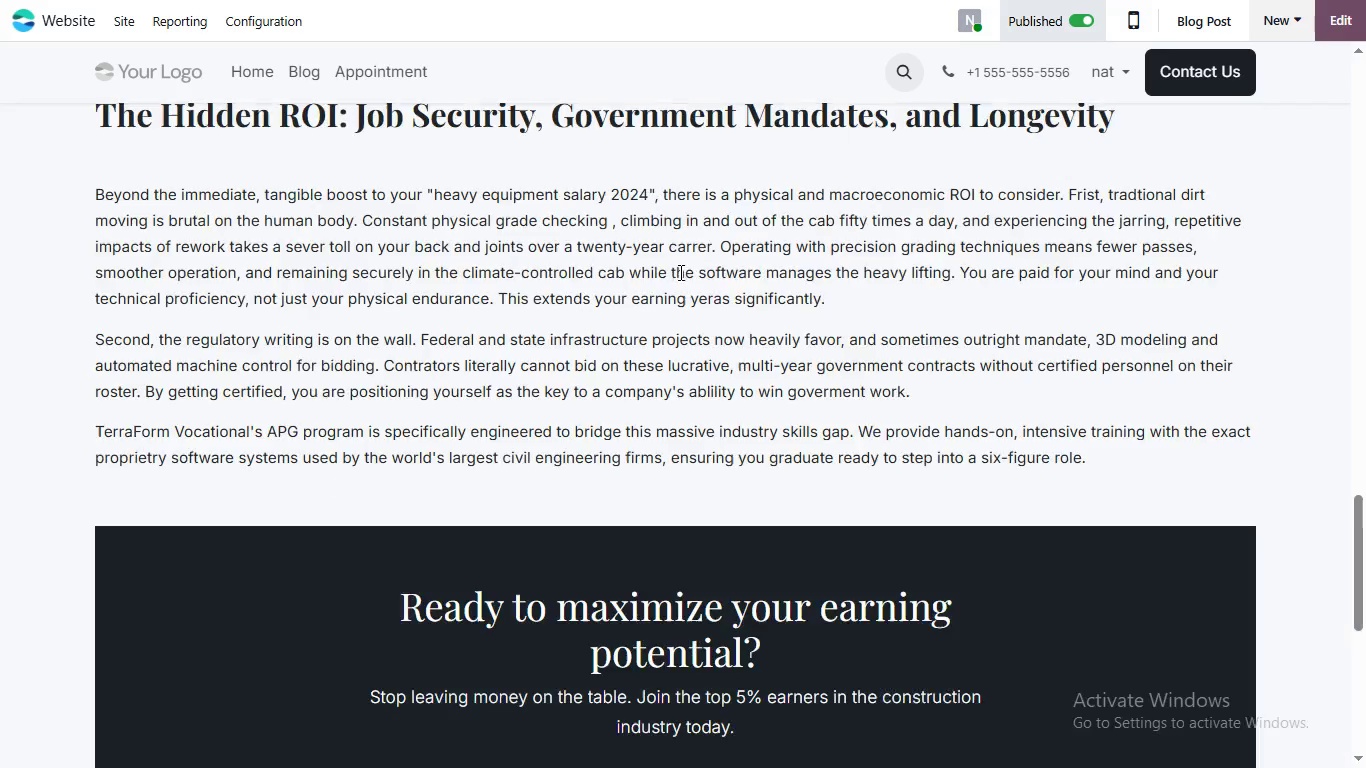 
scroll: coordinate [755, 319], scroll_direction: none, amount: 0.0
 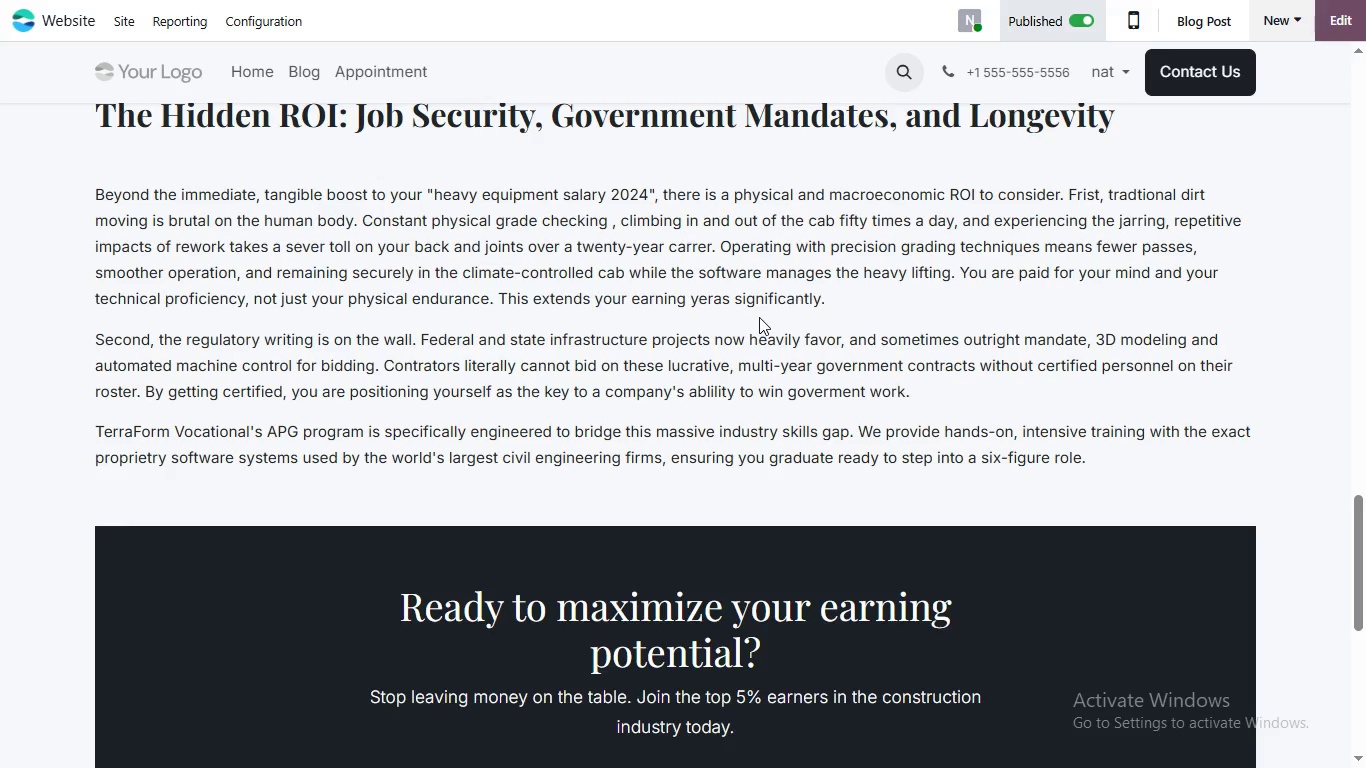 
wait(26.97)
 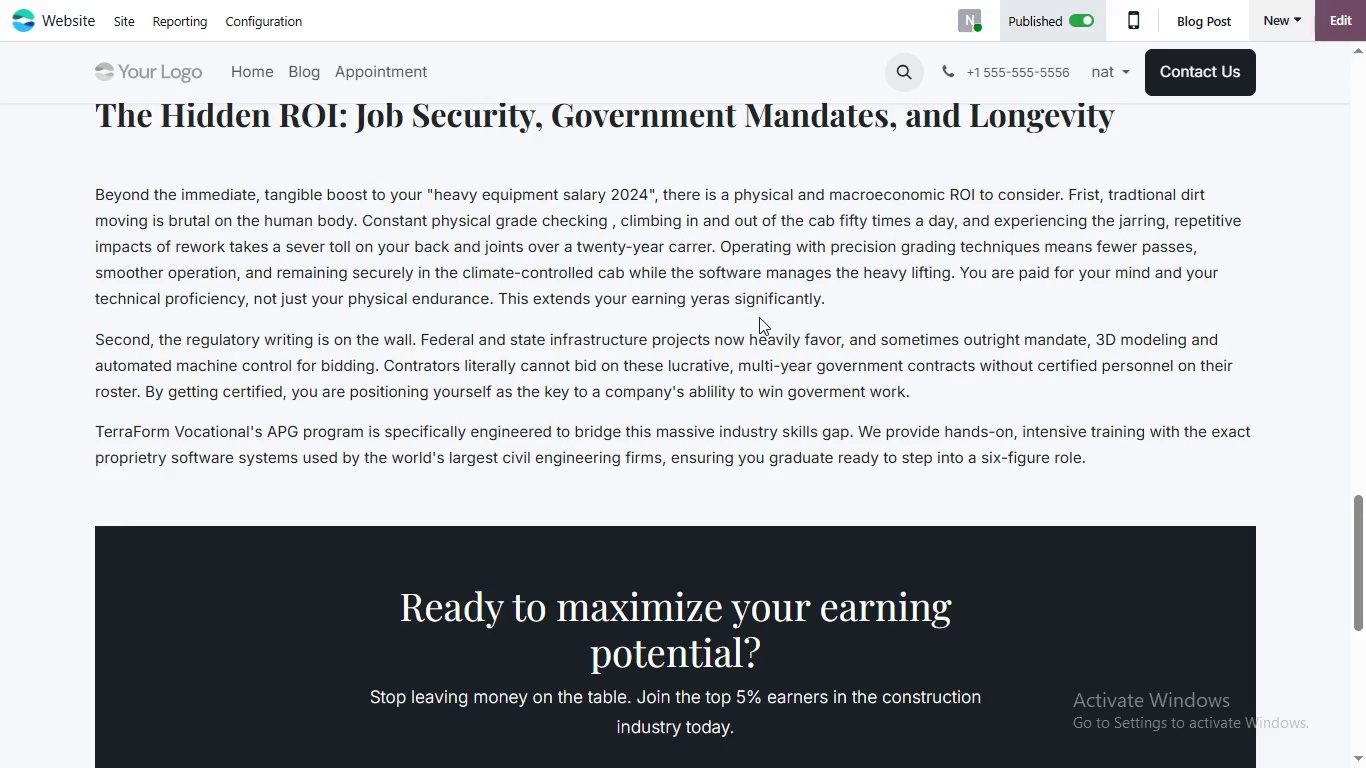 
scroll: coordinate [886, 116], scroll_direction: up, amount: 4.0
 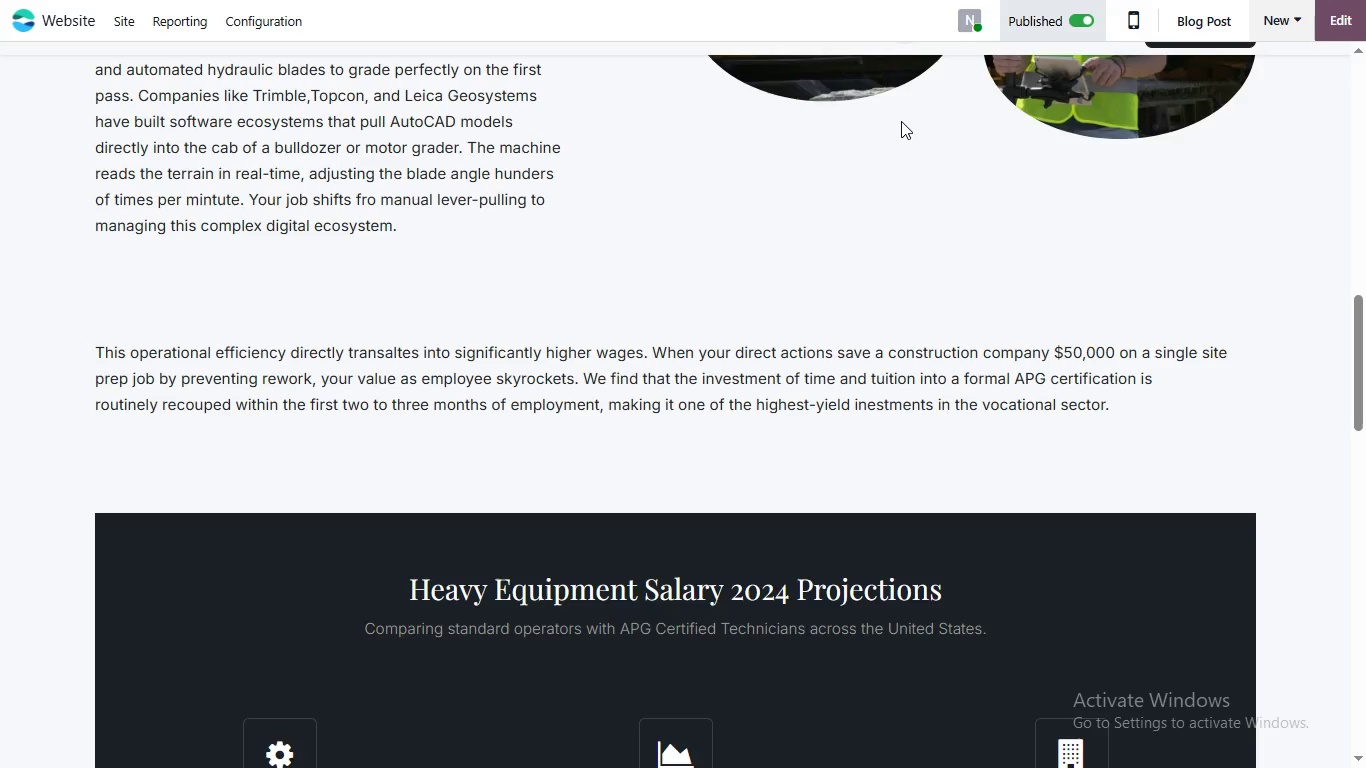 
scroll: coordinate [898, 137], scroll_direction: down, amount: 6.0
 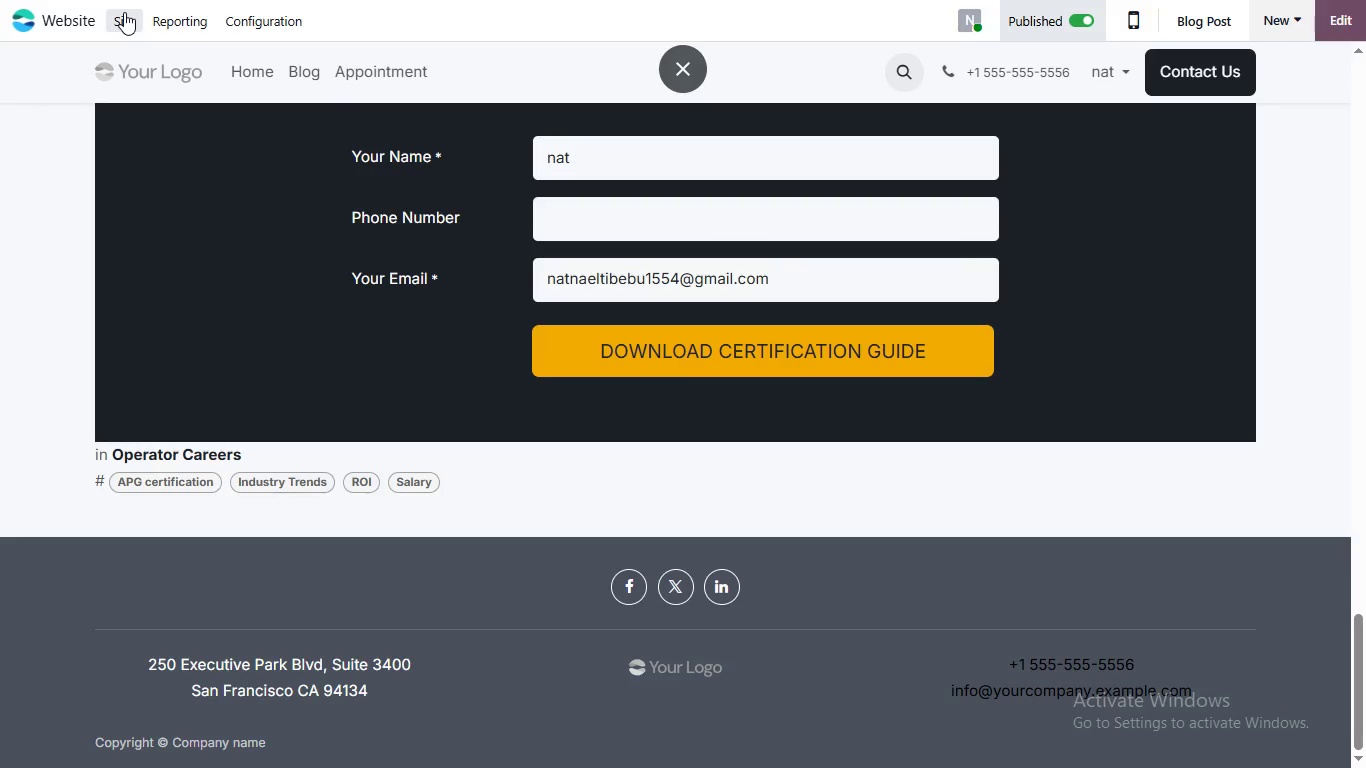 
left_click([124, 12])
 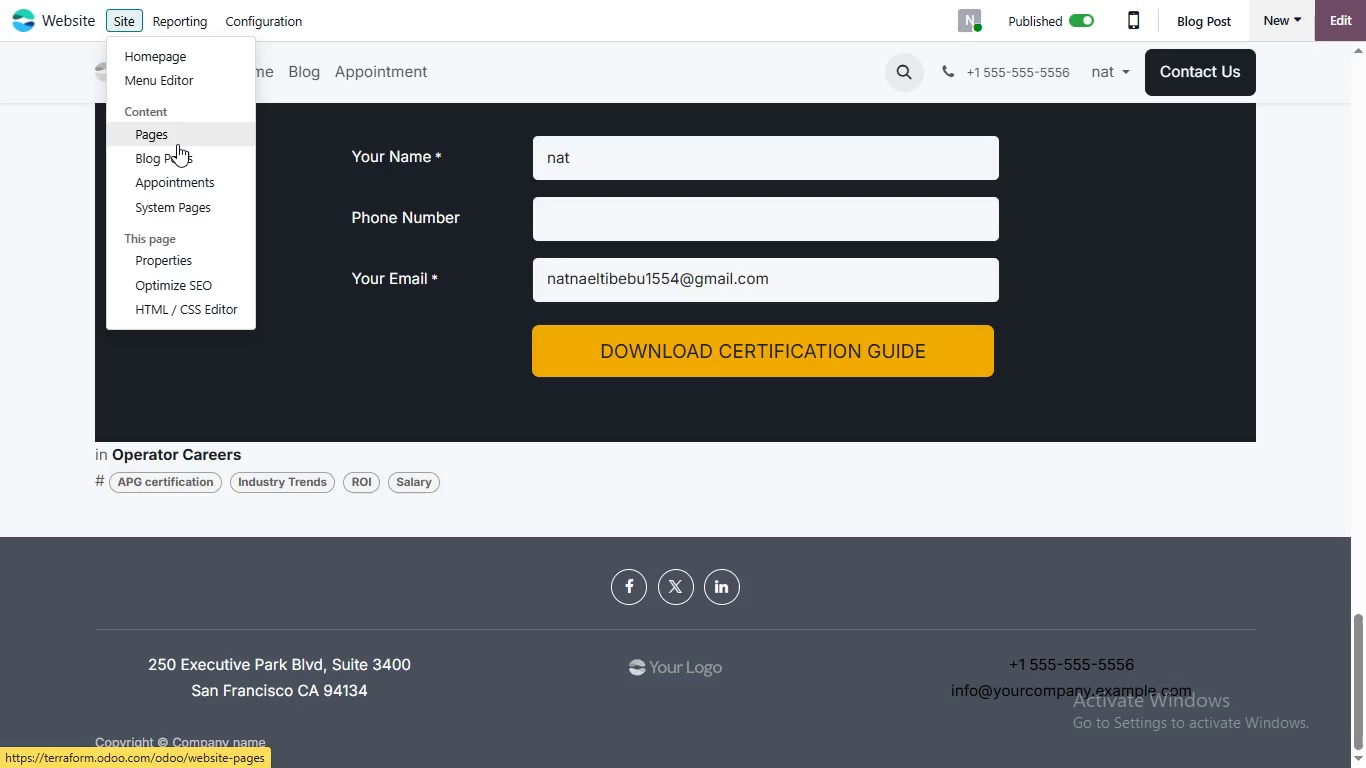 
left_click([178, 149])
 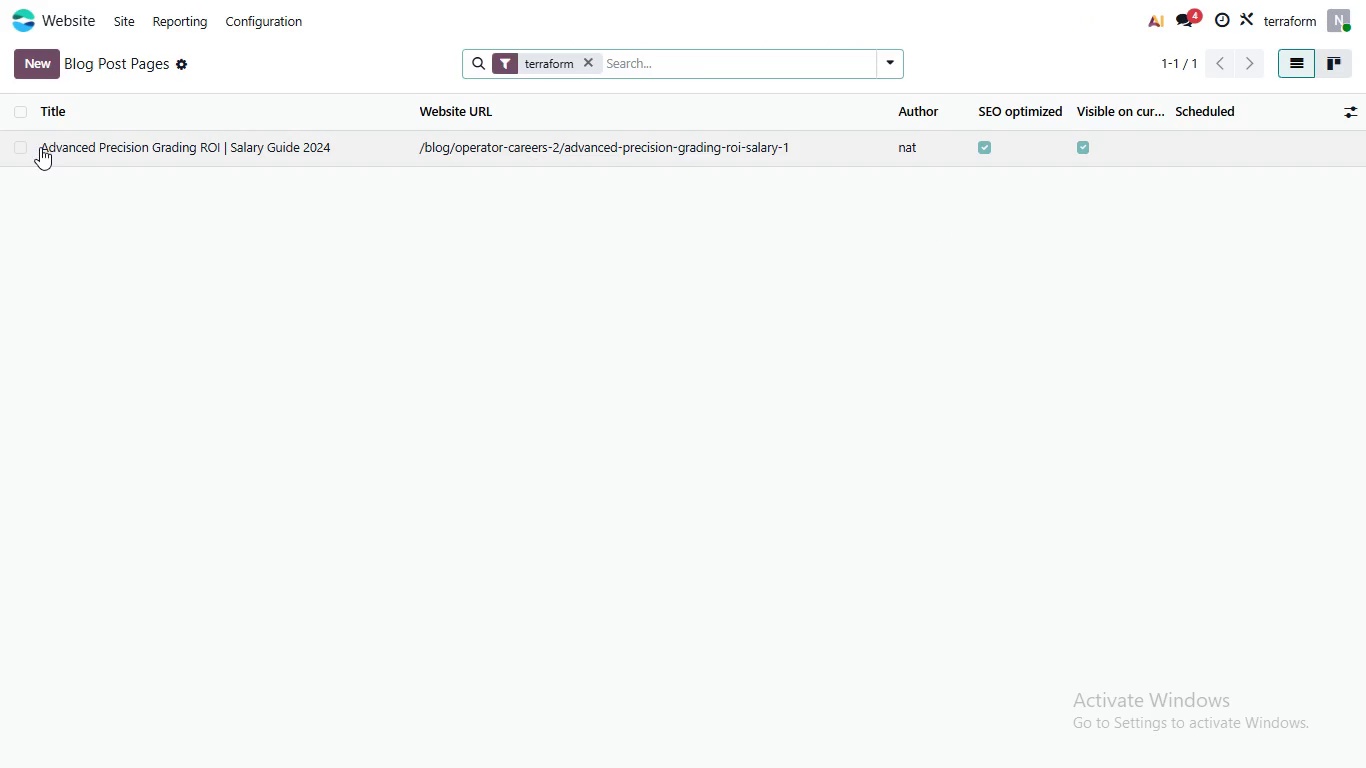 
wait(7.91)
 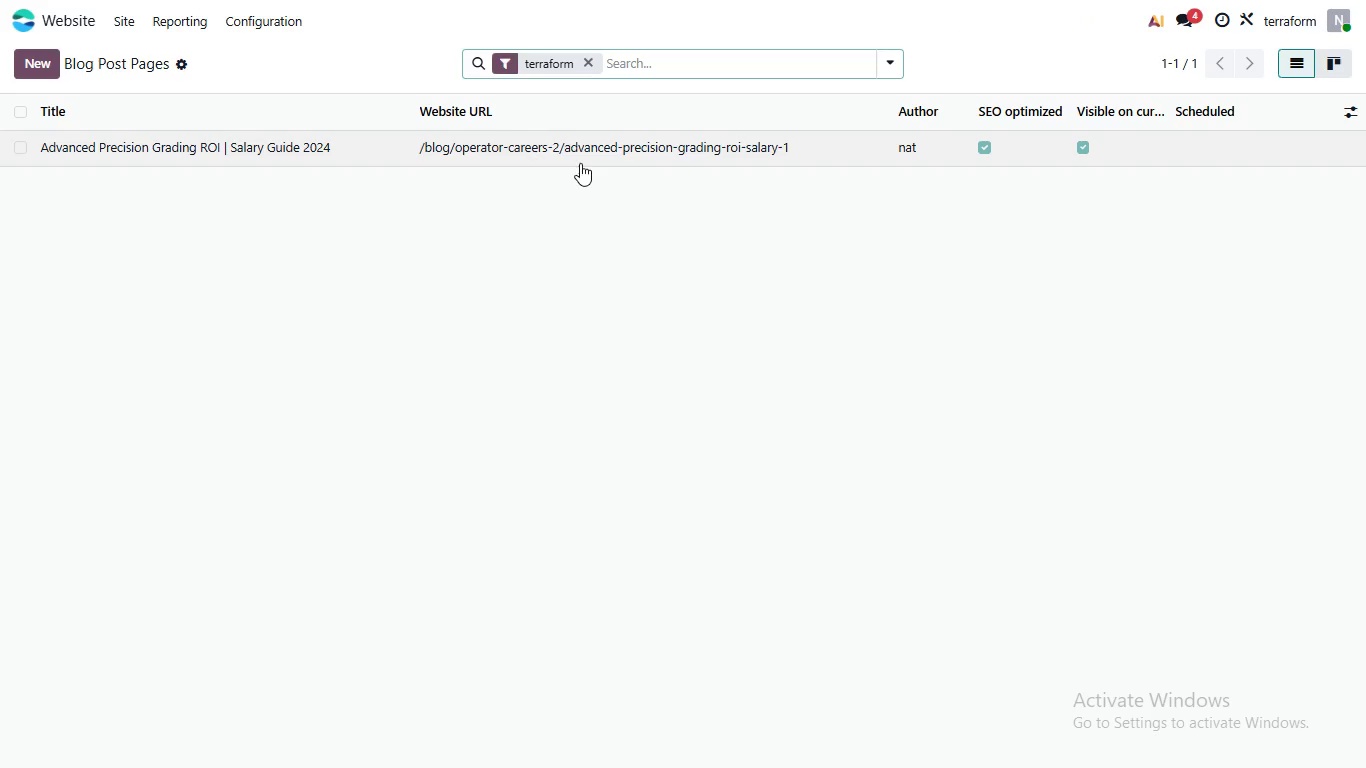 
left_click([26, 149])
 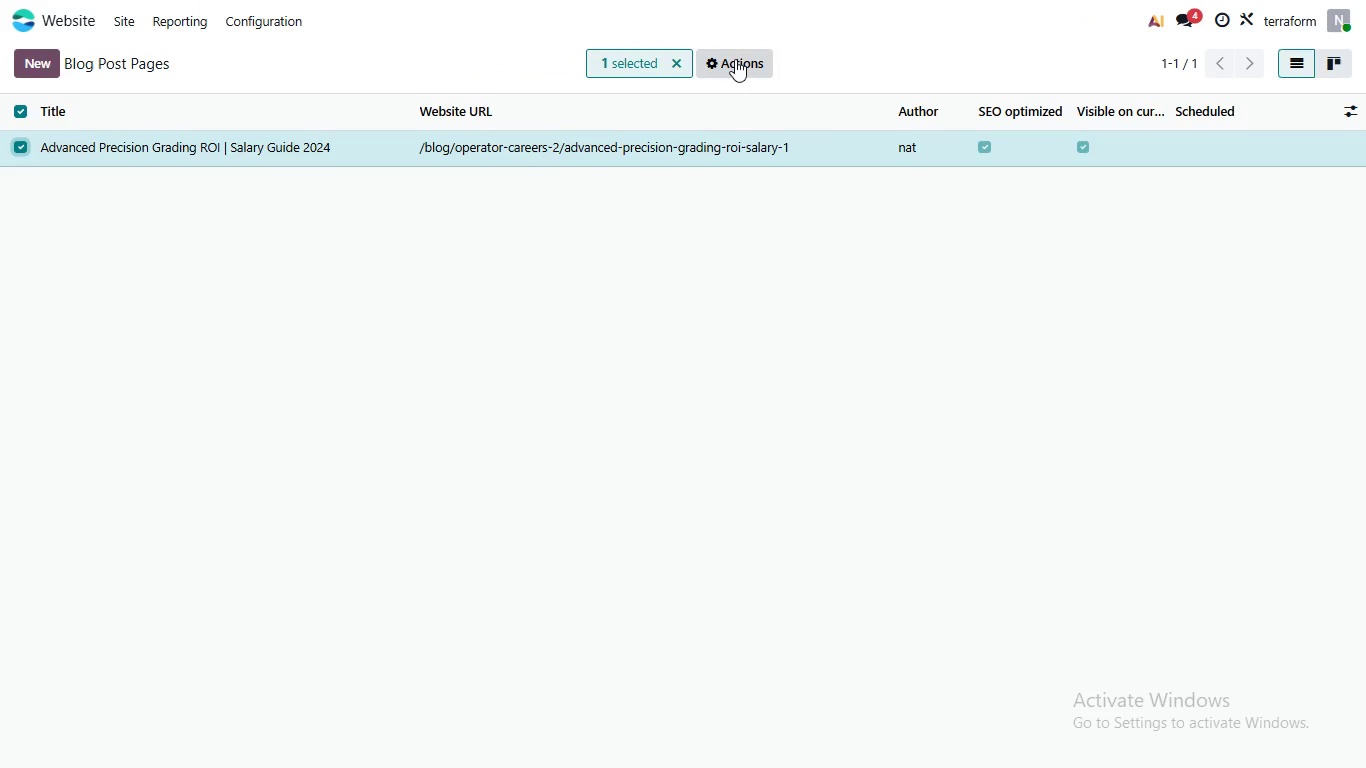 
left_click([735, 59])
 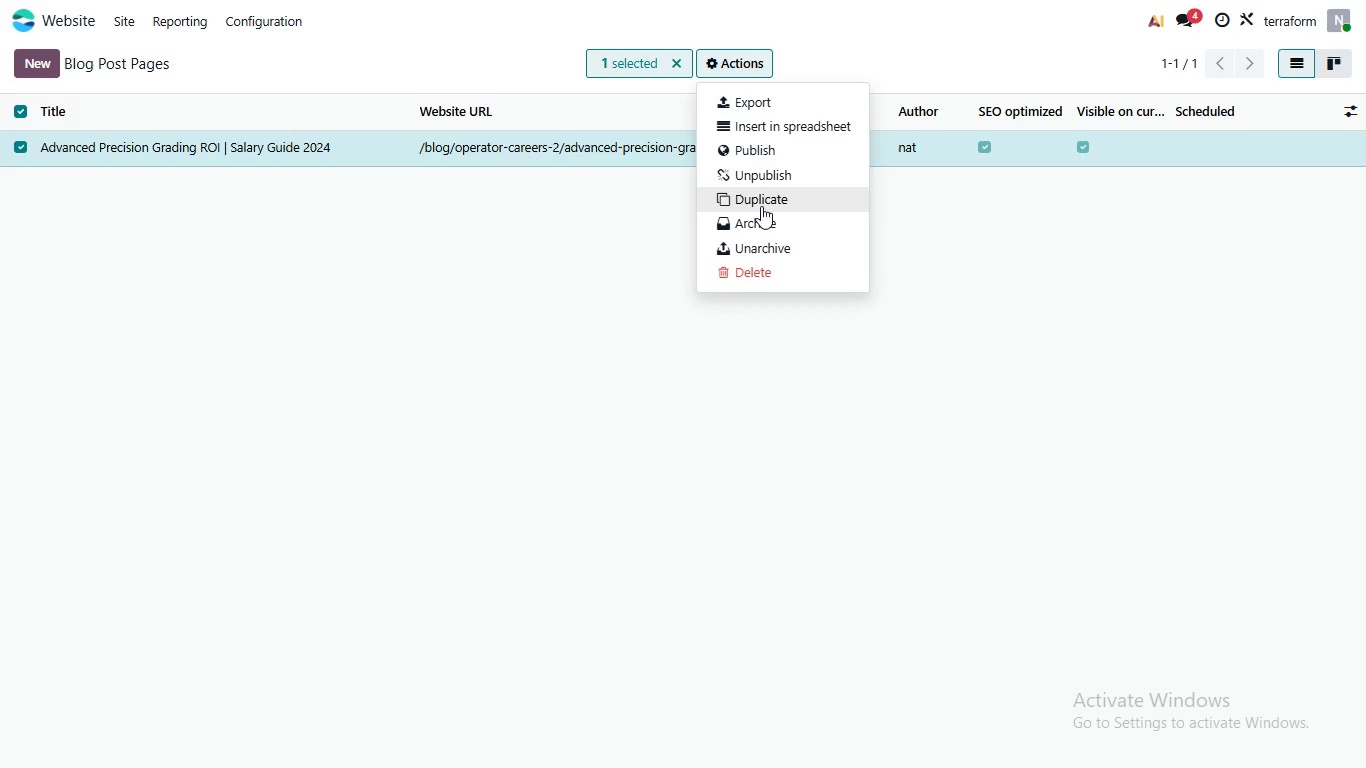 
left_click([761, 206])
 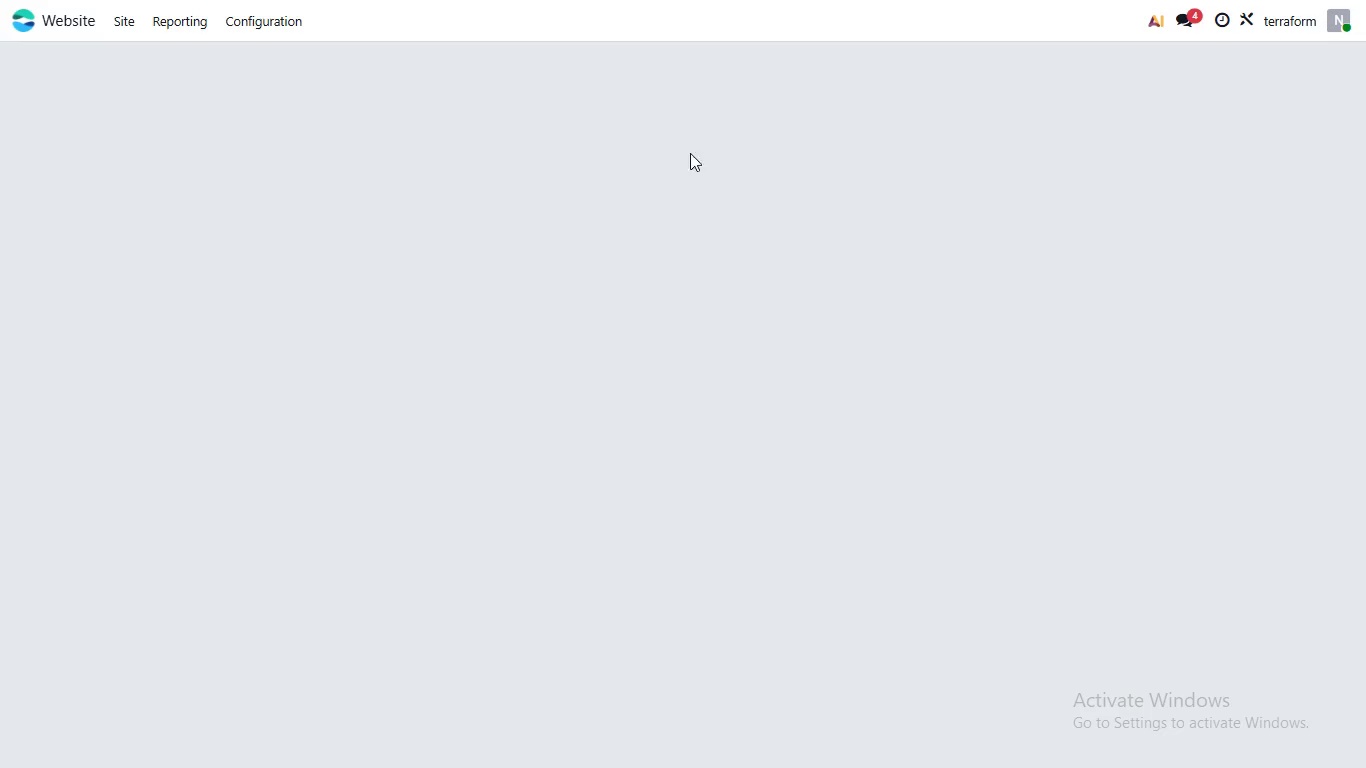 
wait(9.14)
 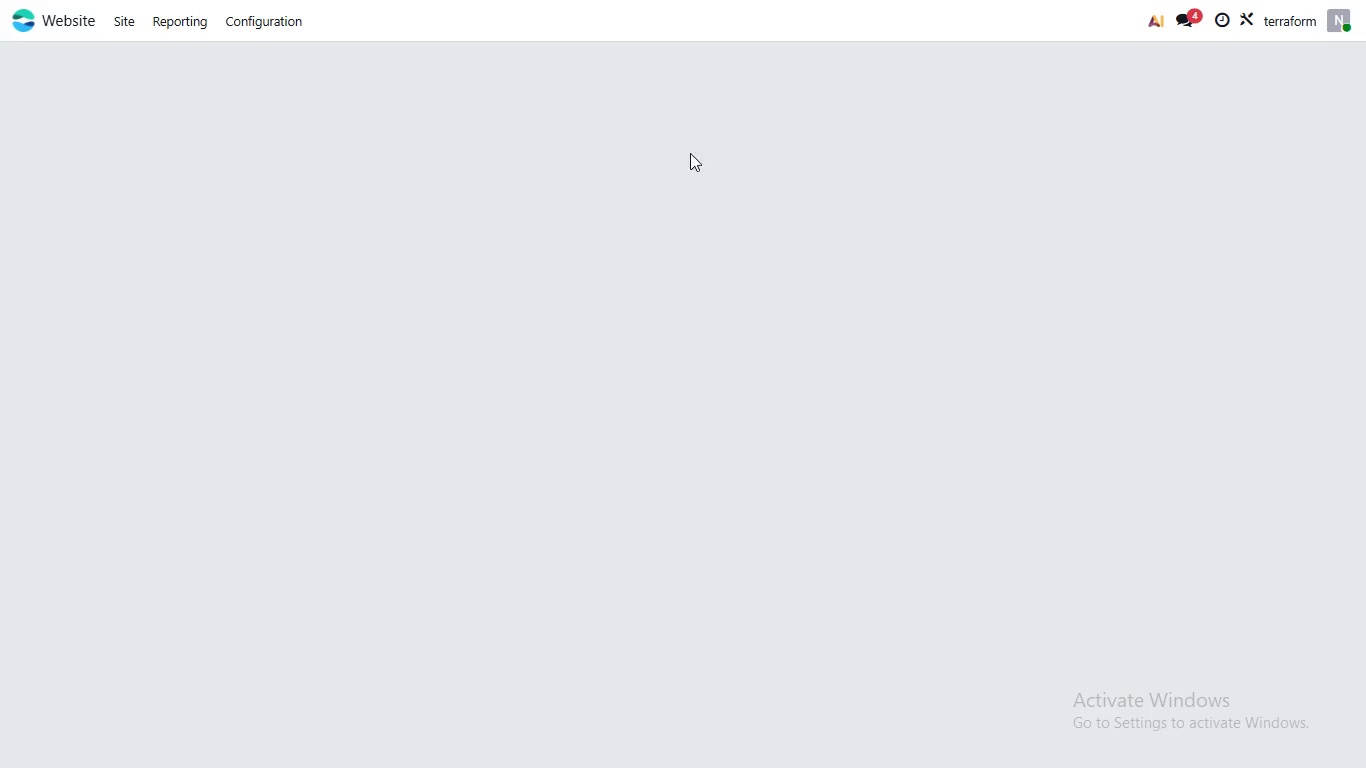 
left_click([1325, 24])
 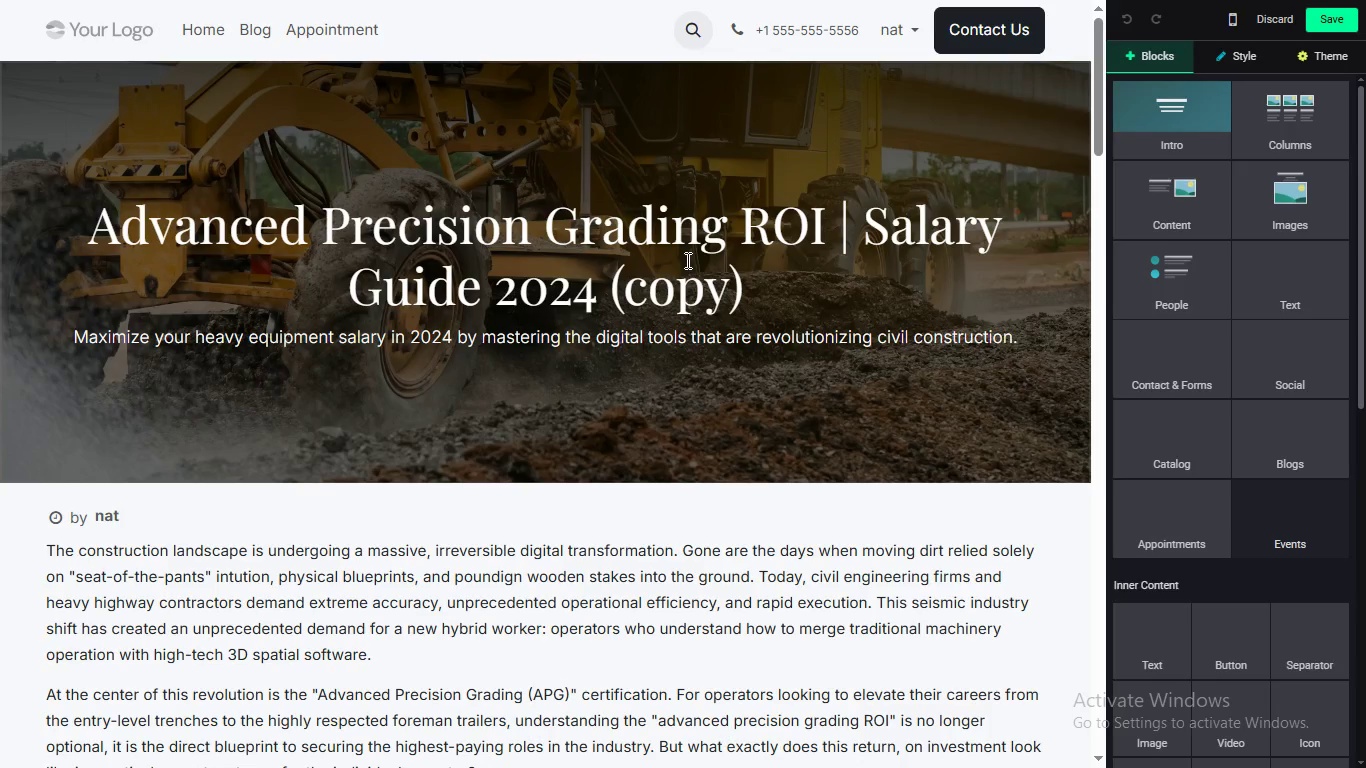 
wait(6.3)
 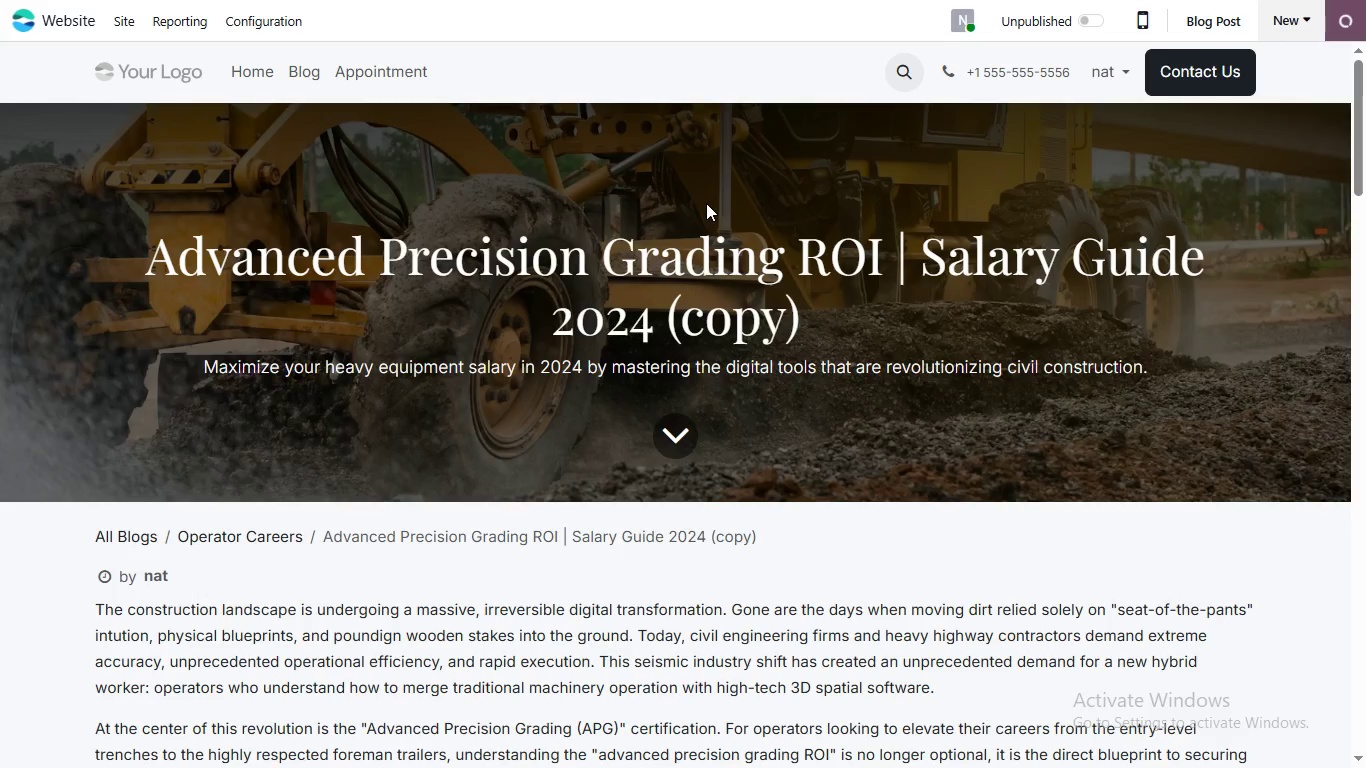 
double_click([689, 259])
 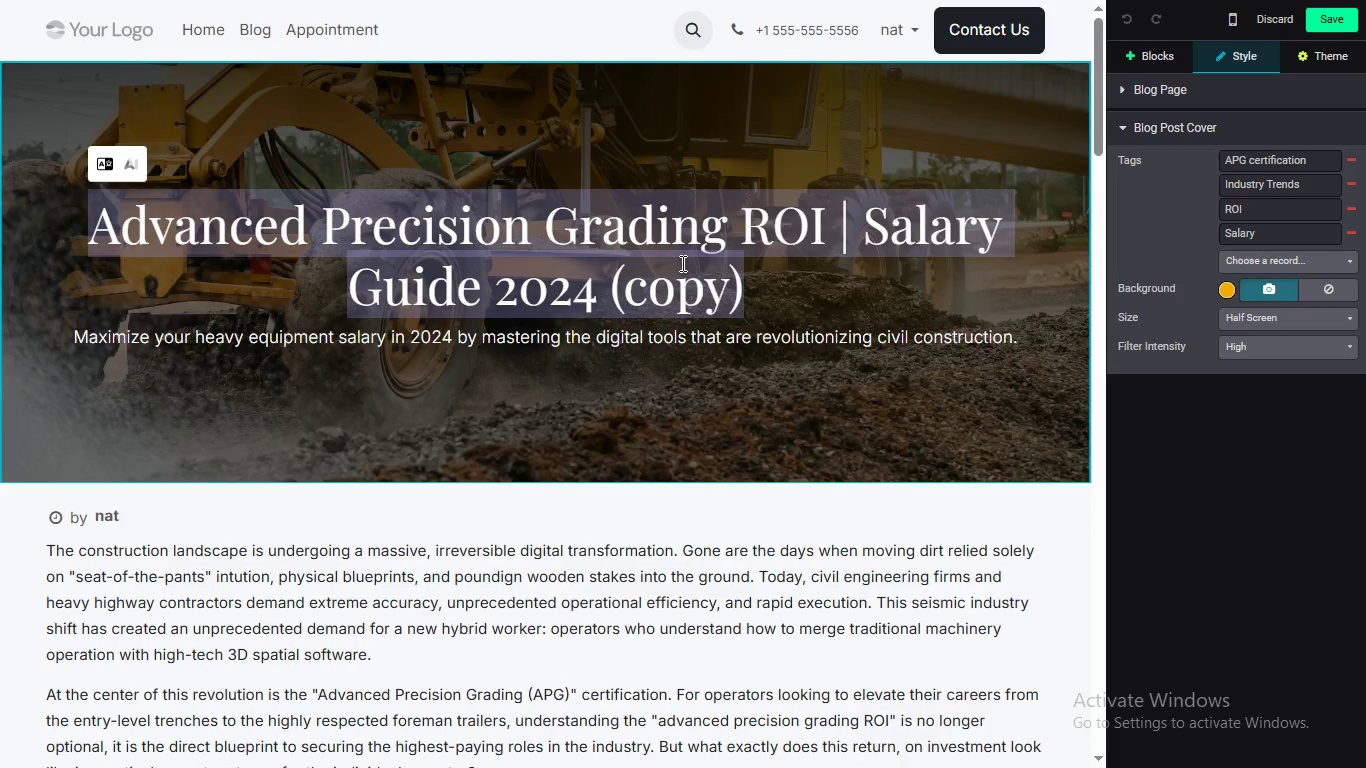 
wait(13.42)
 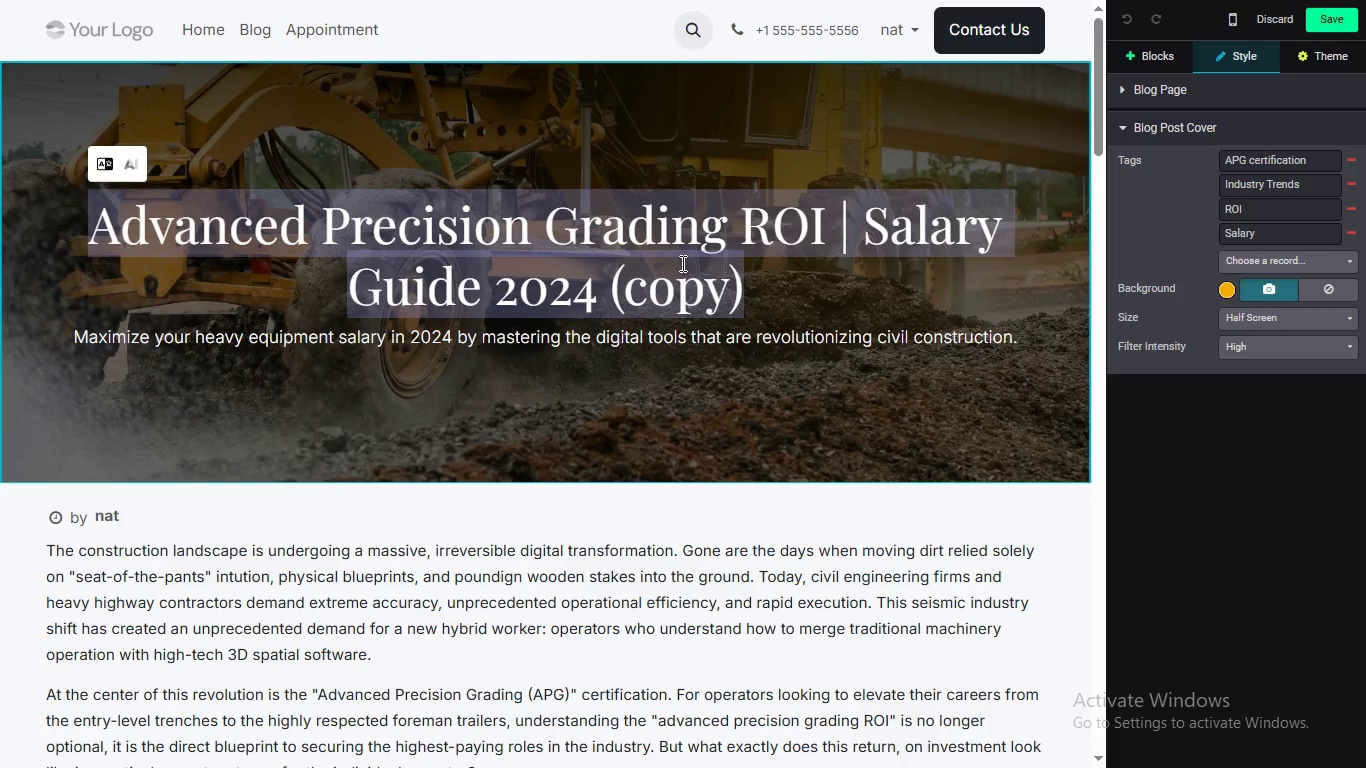 
type(Ultimate e)
key(Backspace)
type(Excavt)
key(Backspace)
type(ator Safety Checklist & sITE pROTOCOS)
key(Backspace)
type(LS)
 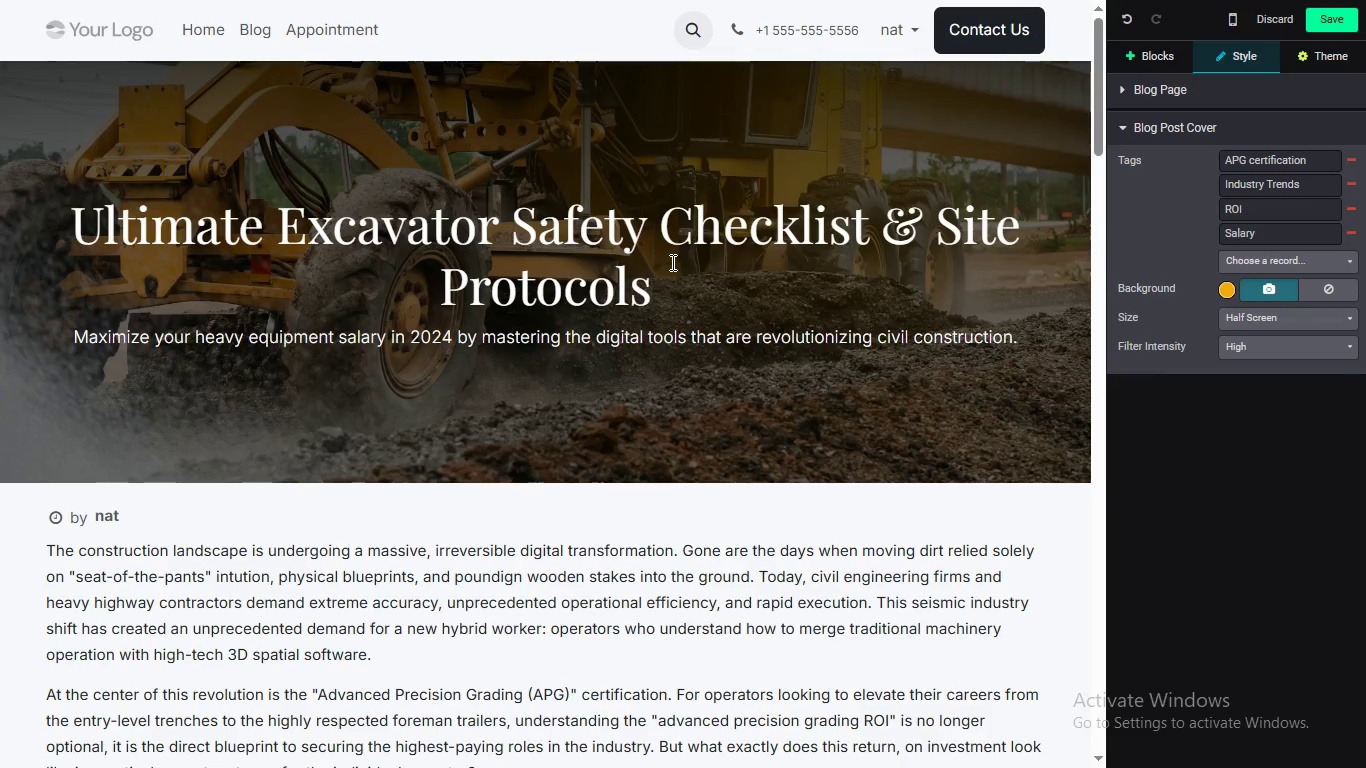 
 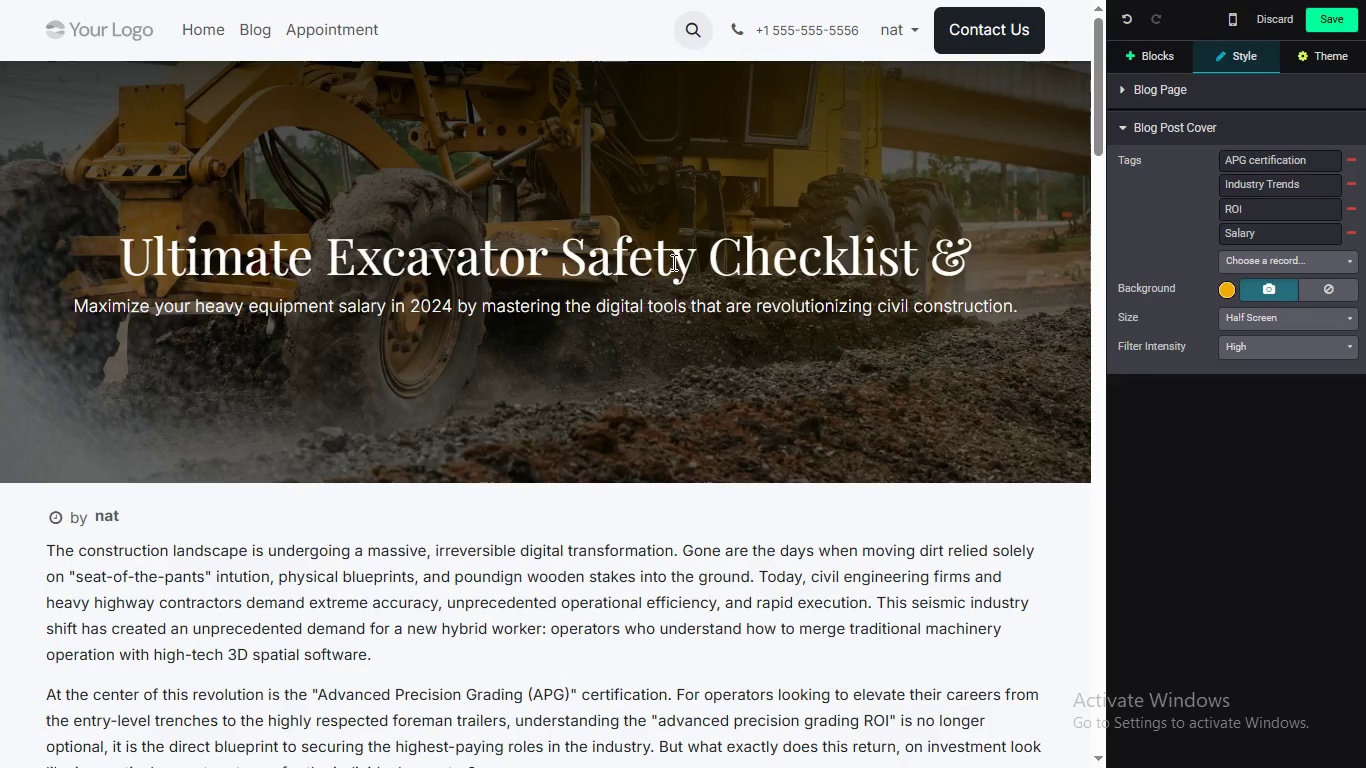 
hold_key(key=CapsLock, duration=0.34)
 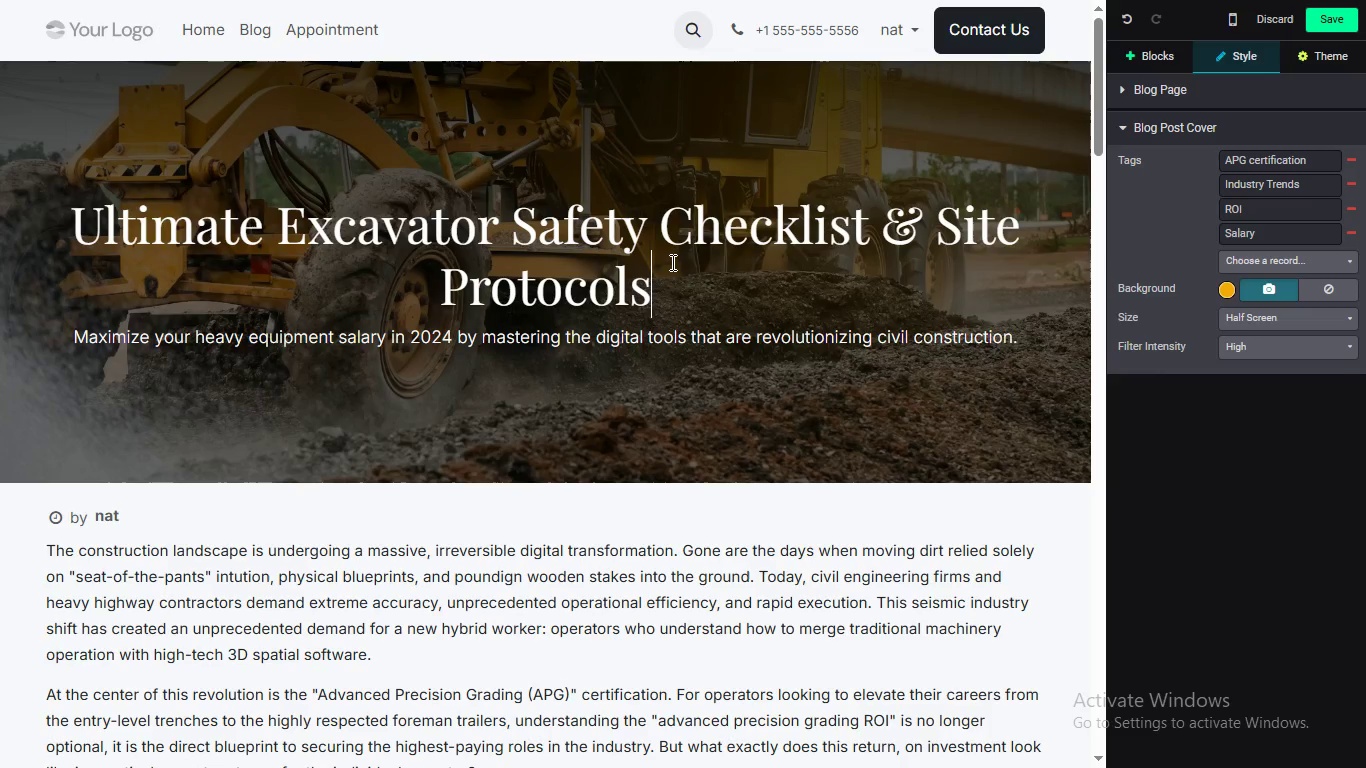 
wait(5.77)
 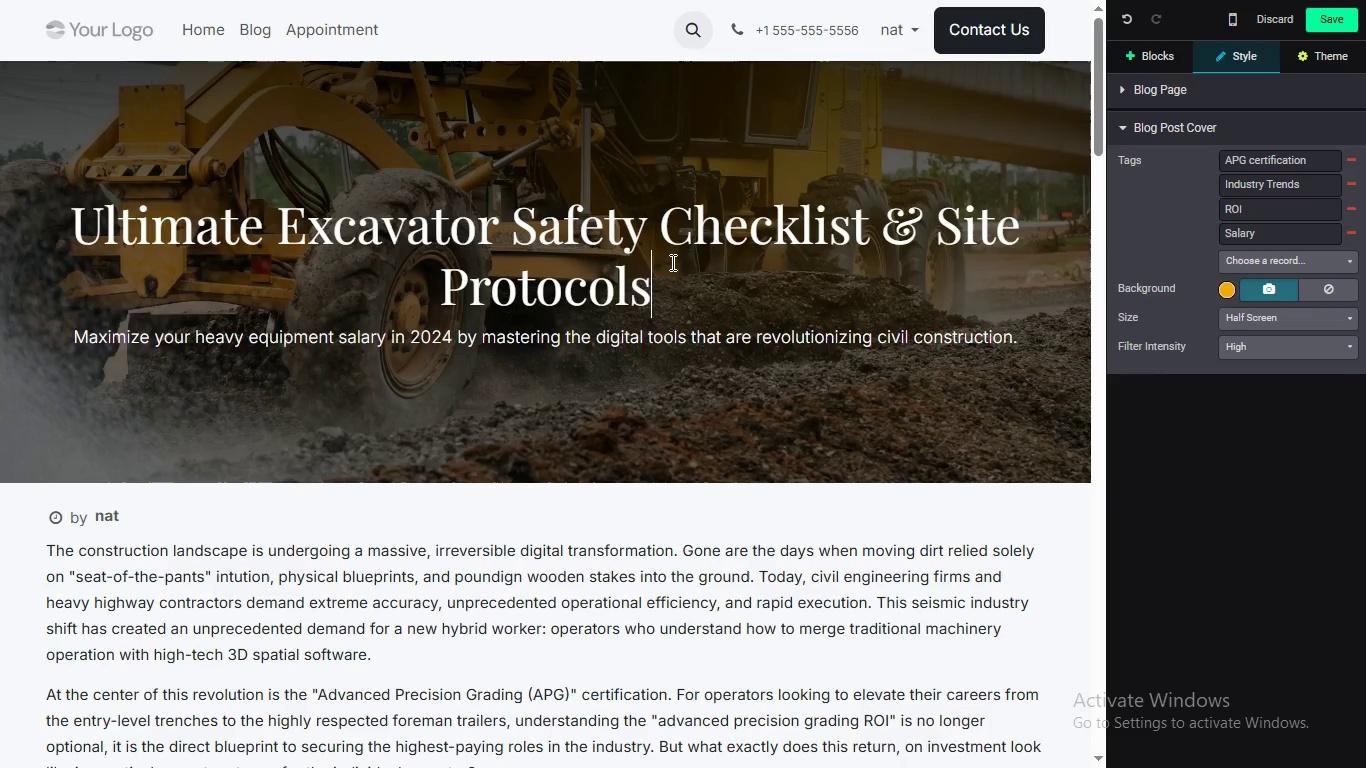 
triple_click([712, 345])
 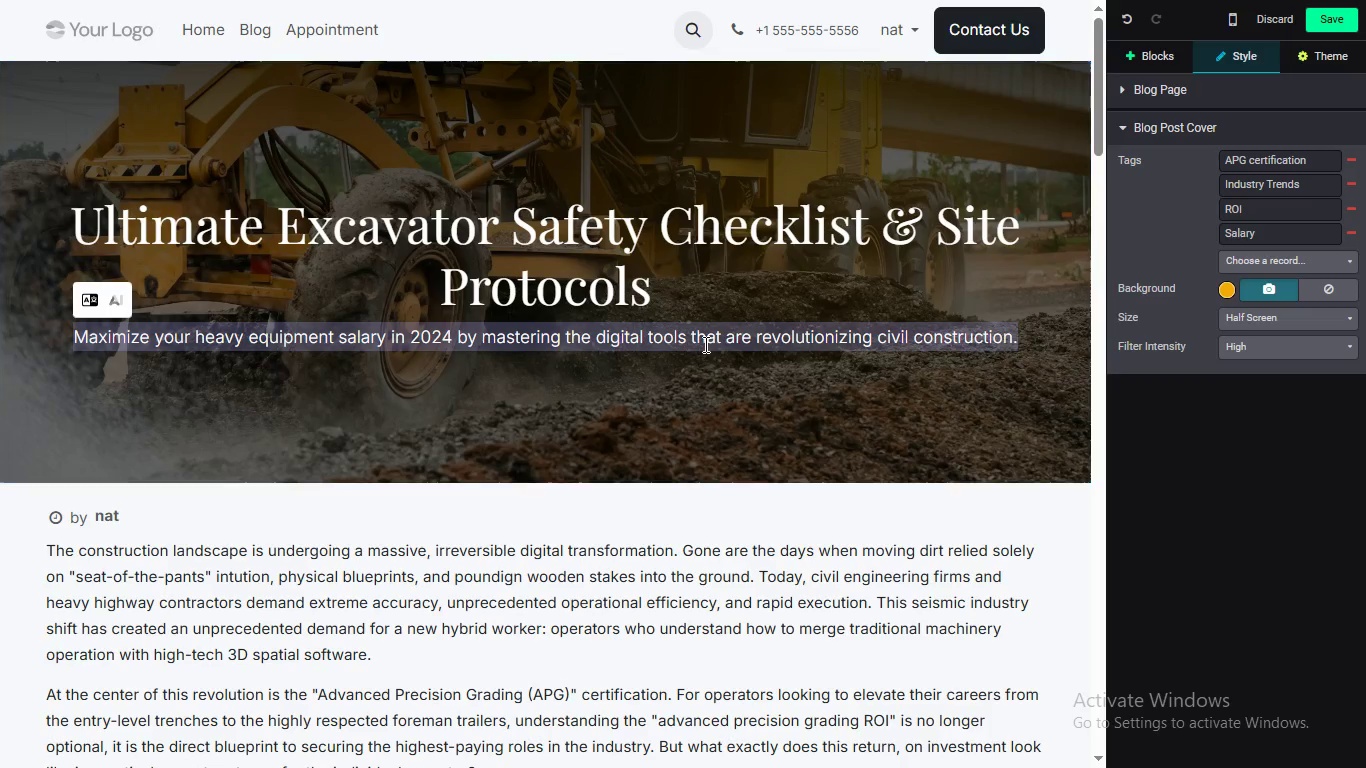 
type(Safety is not just an OSHA requirment; it is the absolute foundation fo)
key(Backspace)
key(Backspace)
type(of operational excellece and heavy machinery mastery.)
 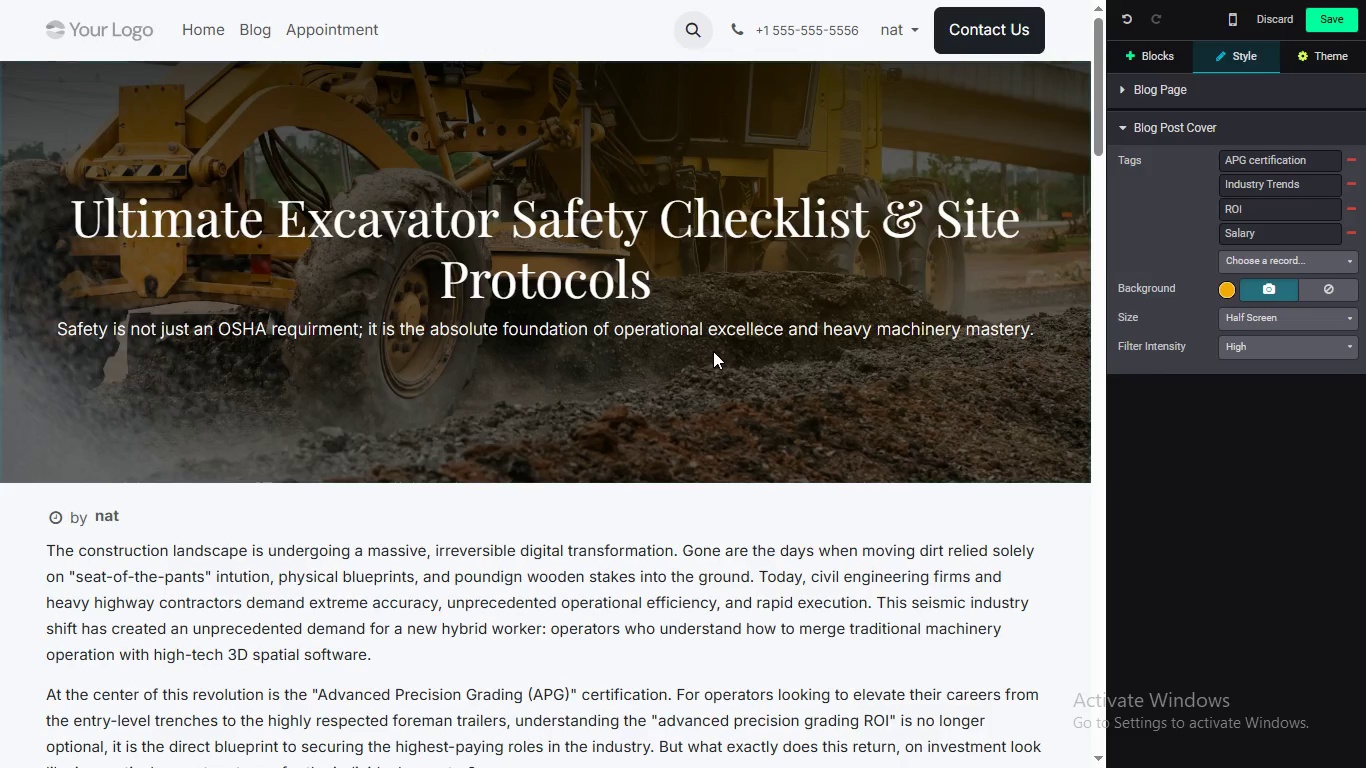 
scroll: coordinate [788, 502], scroll_direction: down, amount: 1.0
 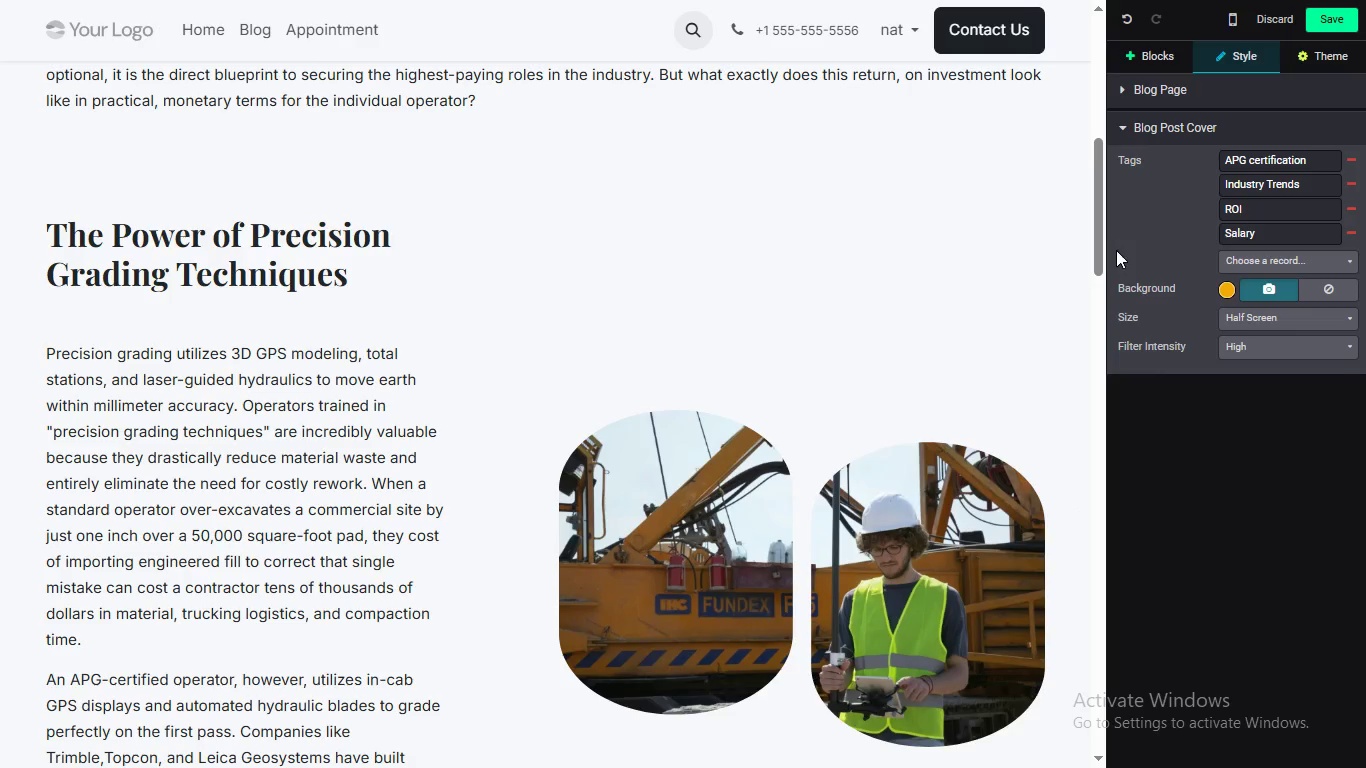 
wait(5.23)
 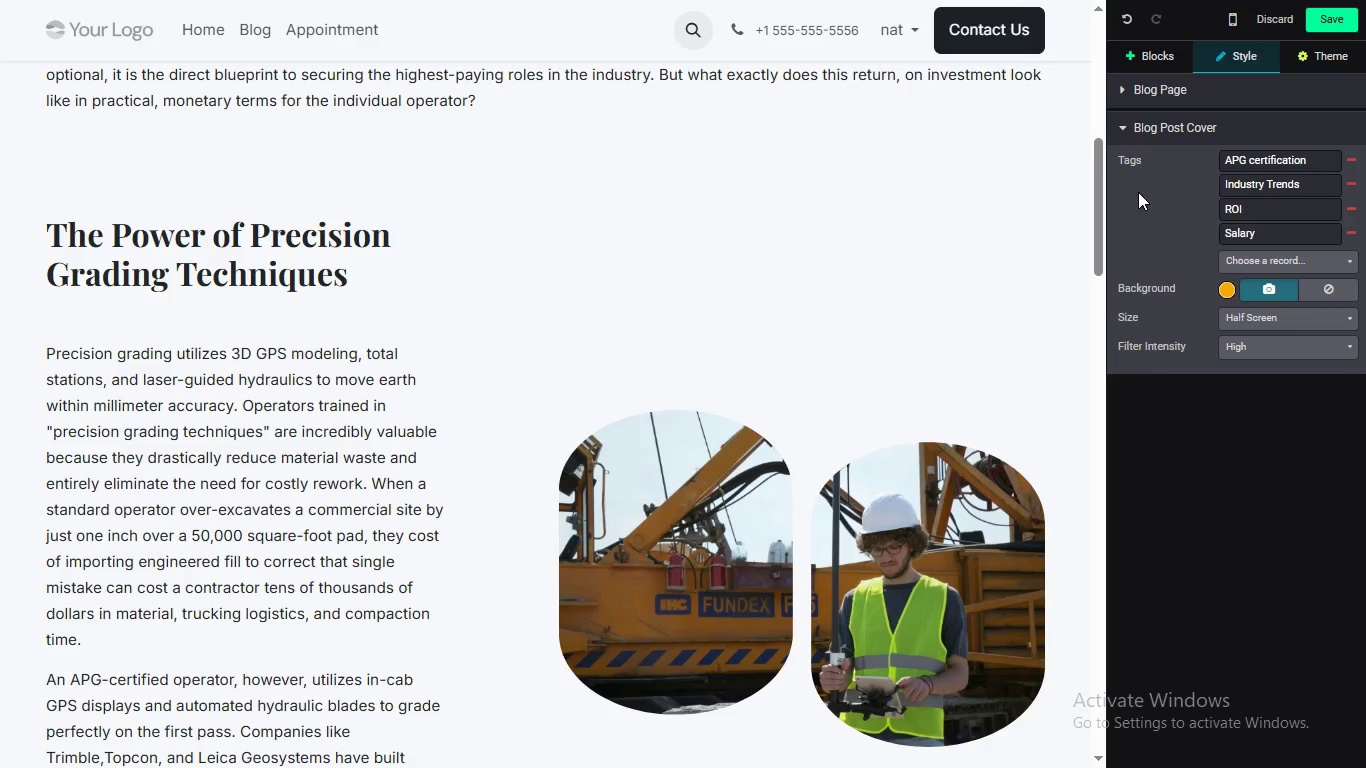 
left_click_drag(start_coordinate=[1101, 260], to_coordinate=[1142, 187])
 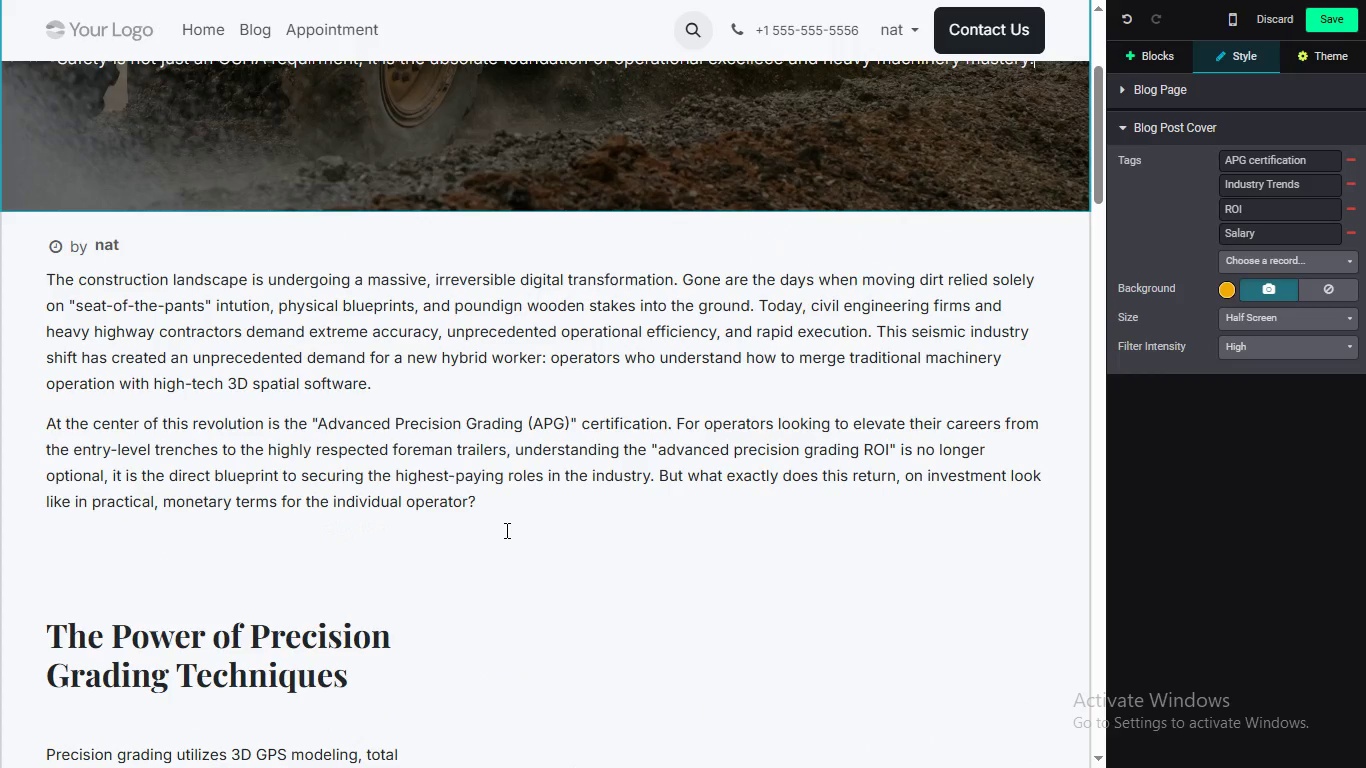 
left_click_drag(start_coordinate=[483, 500], to_coordinate=[22, 270])
 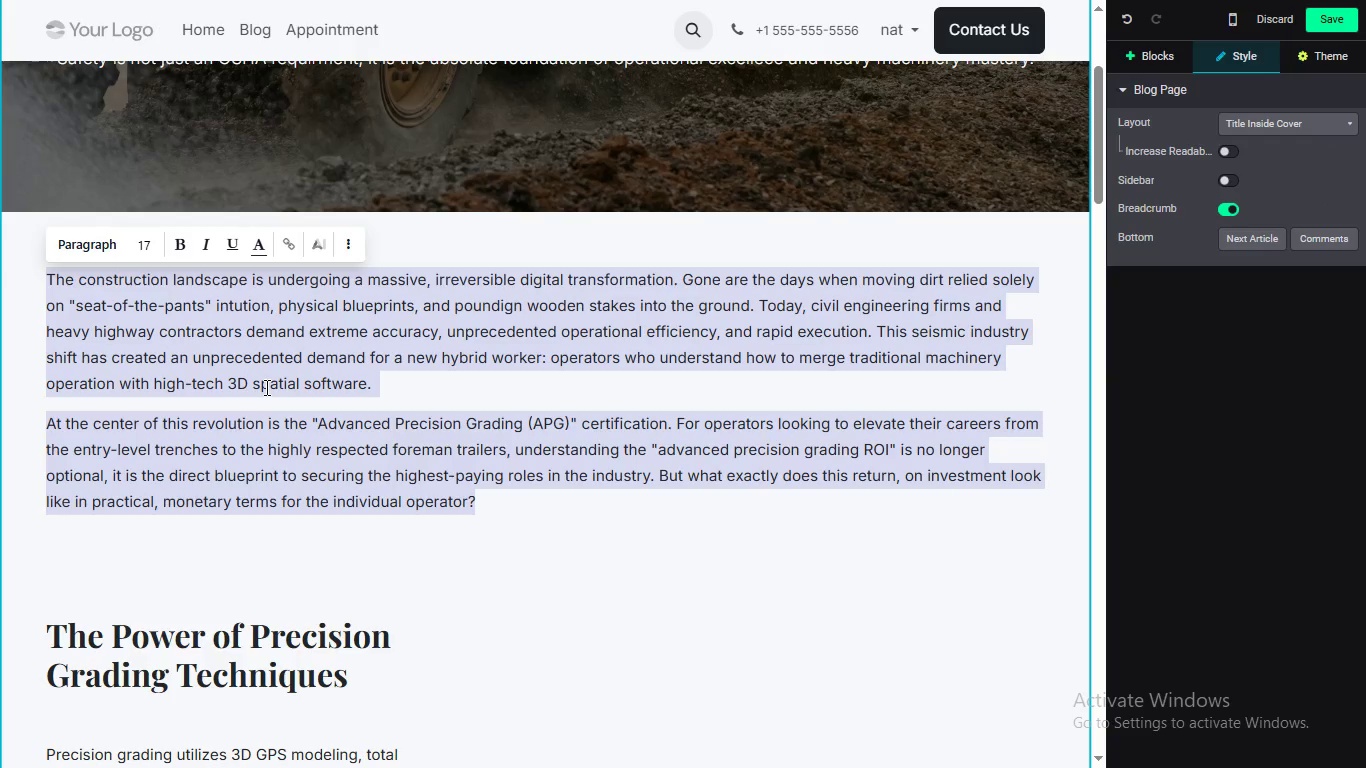 
type(A hydrausl)
key(Backspace)
key(Backspace)
type(lic excavato)
key(Backspace)
key(Backspace)
key(Backspace)
type(ator is arguably)
 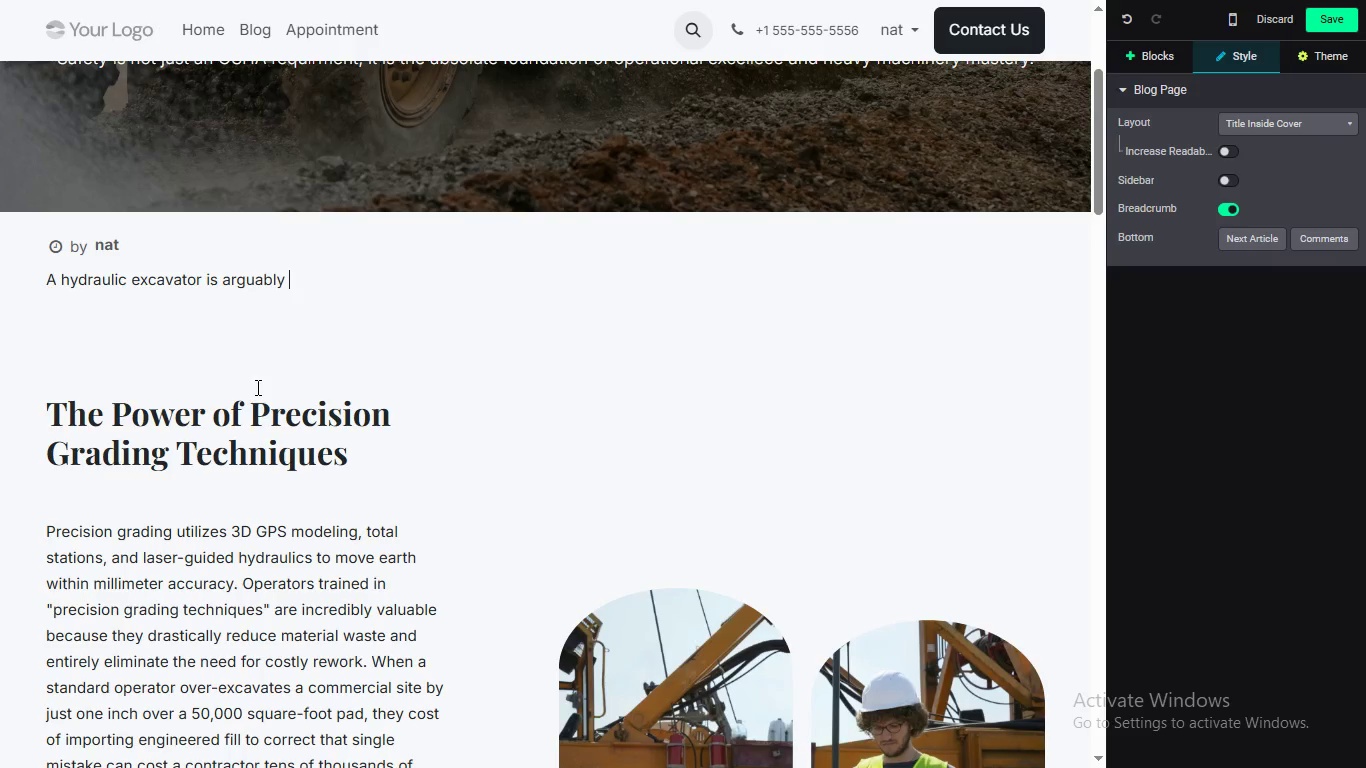 
type( the most versatile, sough-)
key(Backspace)
type(t-fter, and powerful piece of equipment on any modenr ob site Cap)
key(Backspace)
key(Backspace)
key(Backspace)
key(Backspace)
type(c)
key(Backspace)
type(Capba)
key(Backspace)
key(Backspace)
type(able of lifting thousands of pounds on )
key(Backspace)
key(Backspace)
key(Backspace)
 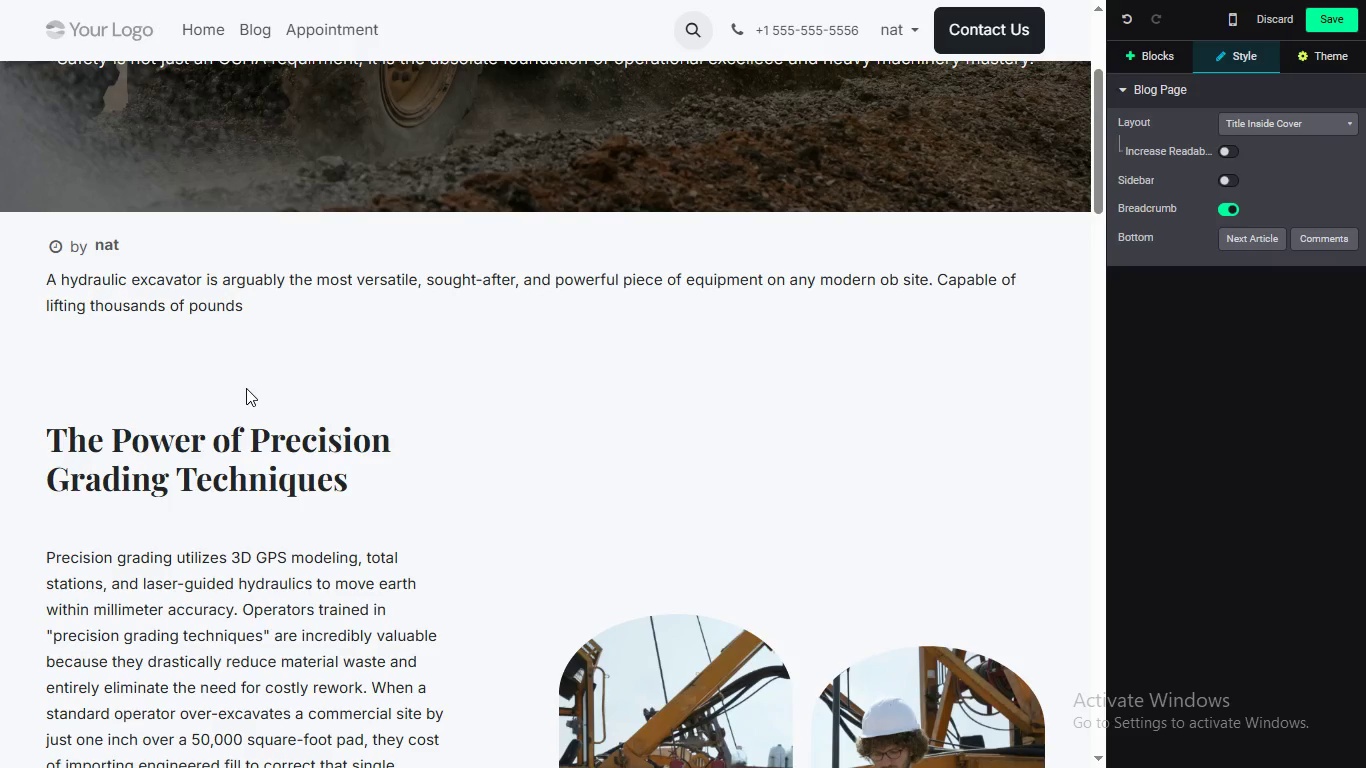 
type(concrete, carving out deep foundational trenches in a matter of hours, and tearing through solid bedrock )
key(Backspace)
type(, it  is the beatign heart of earthmoving operations. However, with this immer)
key(Backspace)
type(nse mechanical power comes an equally immense)
 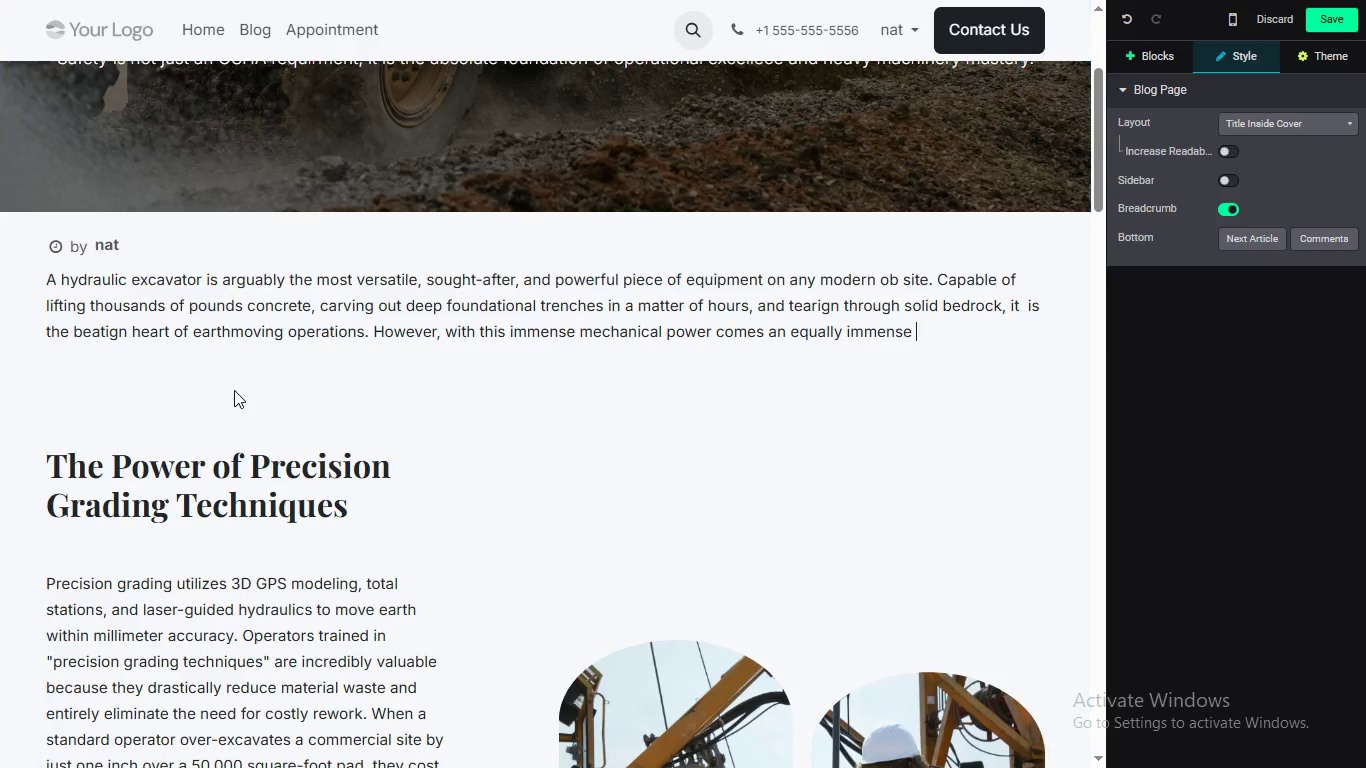 
type( )
key(Backspace)
type(, soberign responsib)
key(Backspace)
type(bility. )
 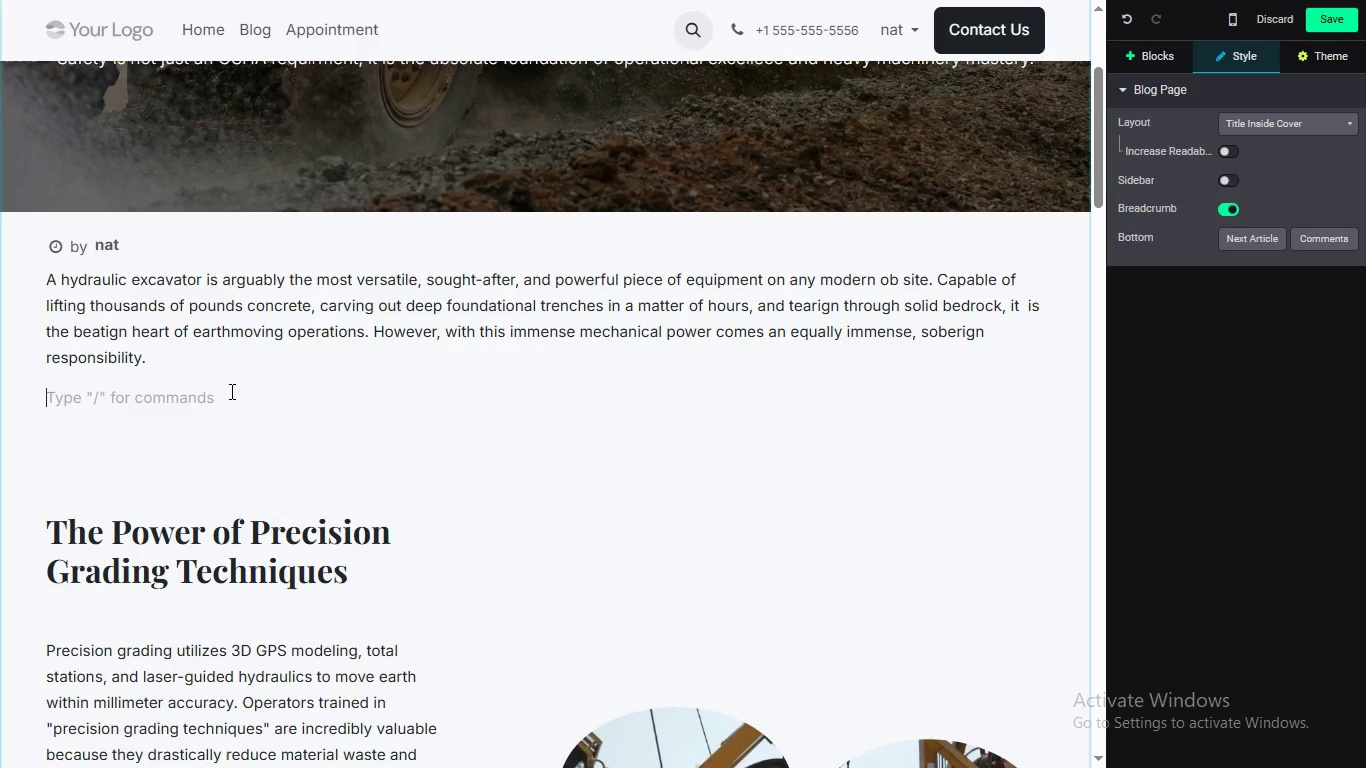 
key(Enter)
 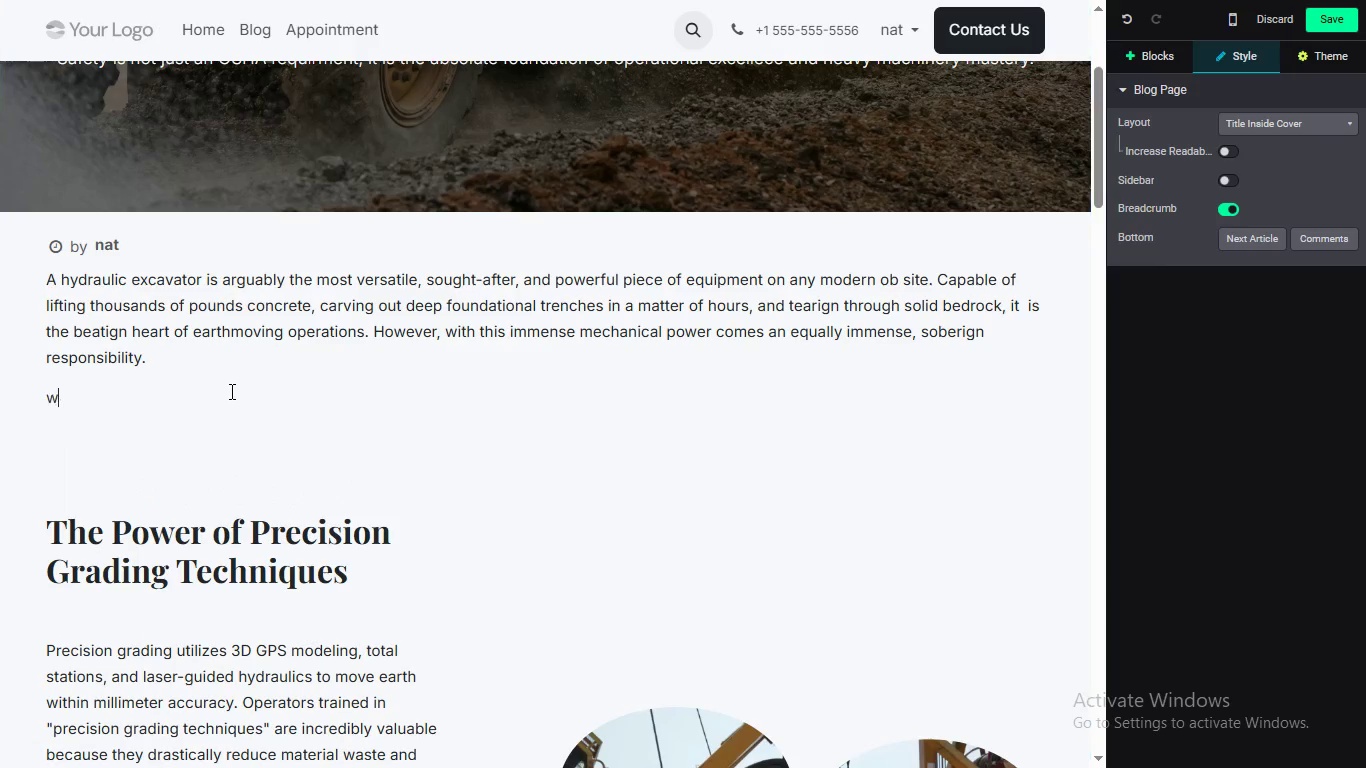 
type(w)
key(Backspace)
type(When operating machinerythat weights )
key(Backspace)
key(Backspace)
key(Backspace)
type(s upward of 89,)
key(Backspace)
key(Backspace)
type(0,000)
 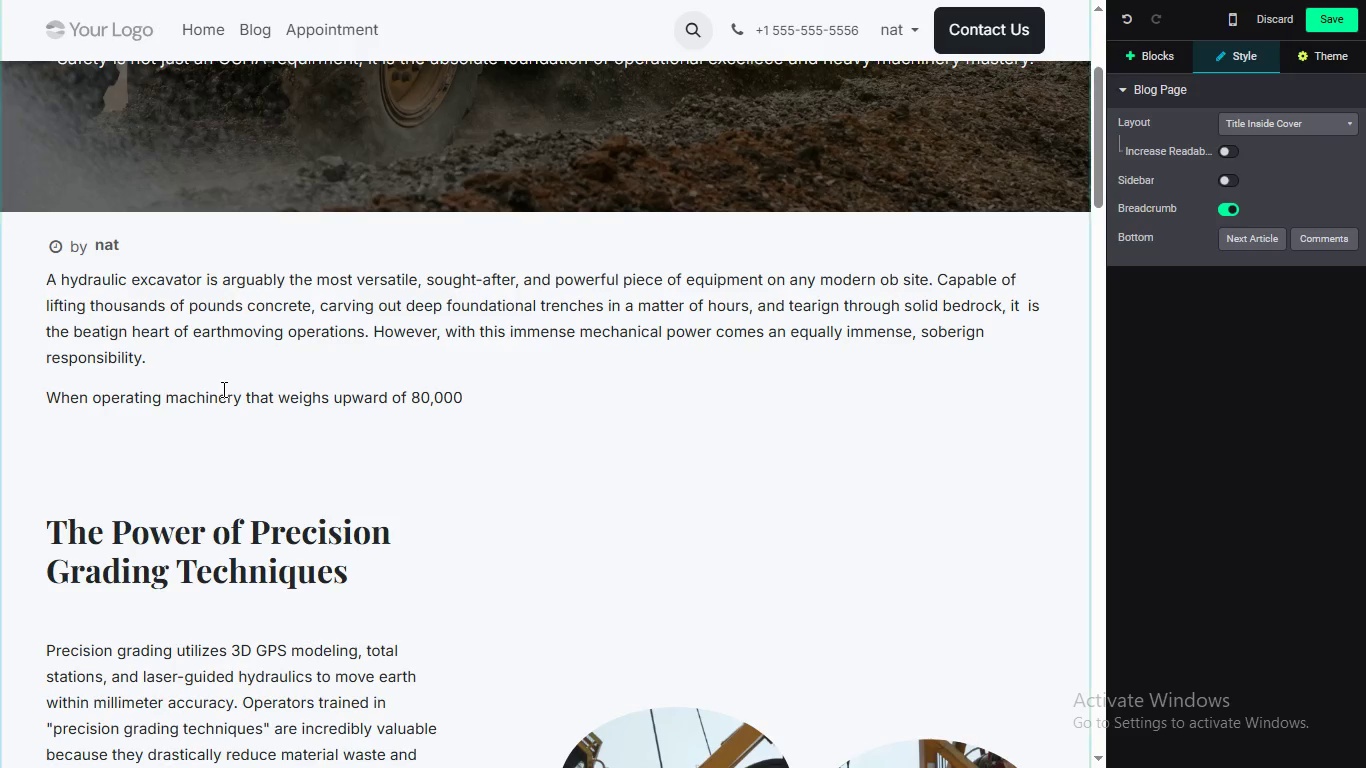 
type( pun)
key(Backspace)
key(Backspace)
type(ounds o)
key(Backspace)
type(and swings a steelbucket with crushing force, ther ia)
key(Backspace)
key(Backspace)
key(Backspace)
type(e is abl)
key(Backspace)
type(soultu)
key(Backspace)
key(Backspace)
key(Backspace)
key(Backspace)
type(lute)
 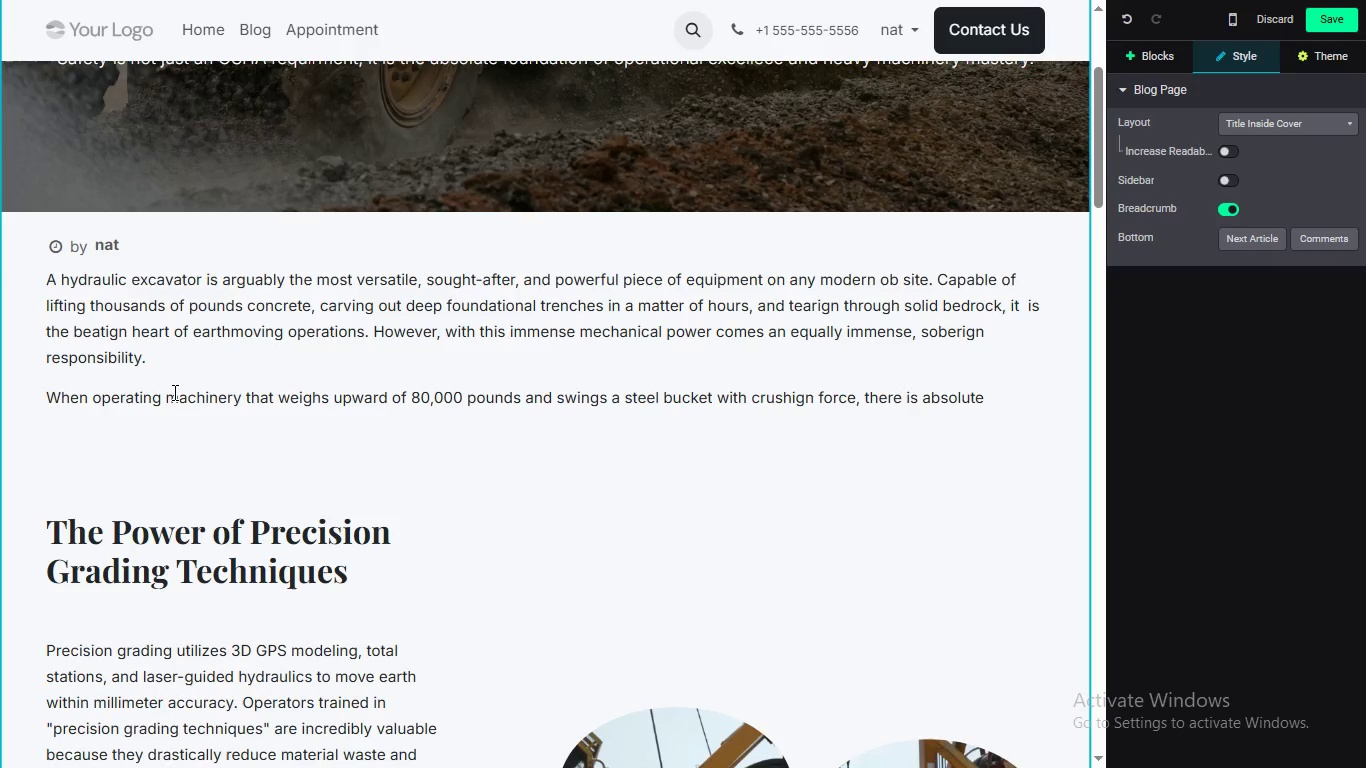 
type(ly to)
key(Backspace)
key(Backspace)
type(no)
 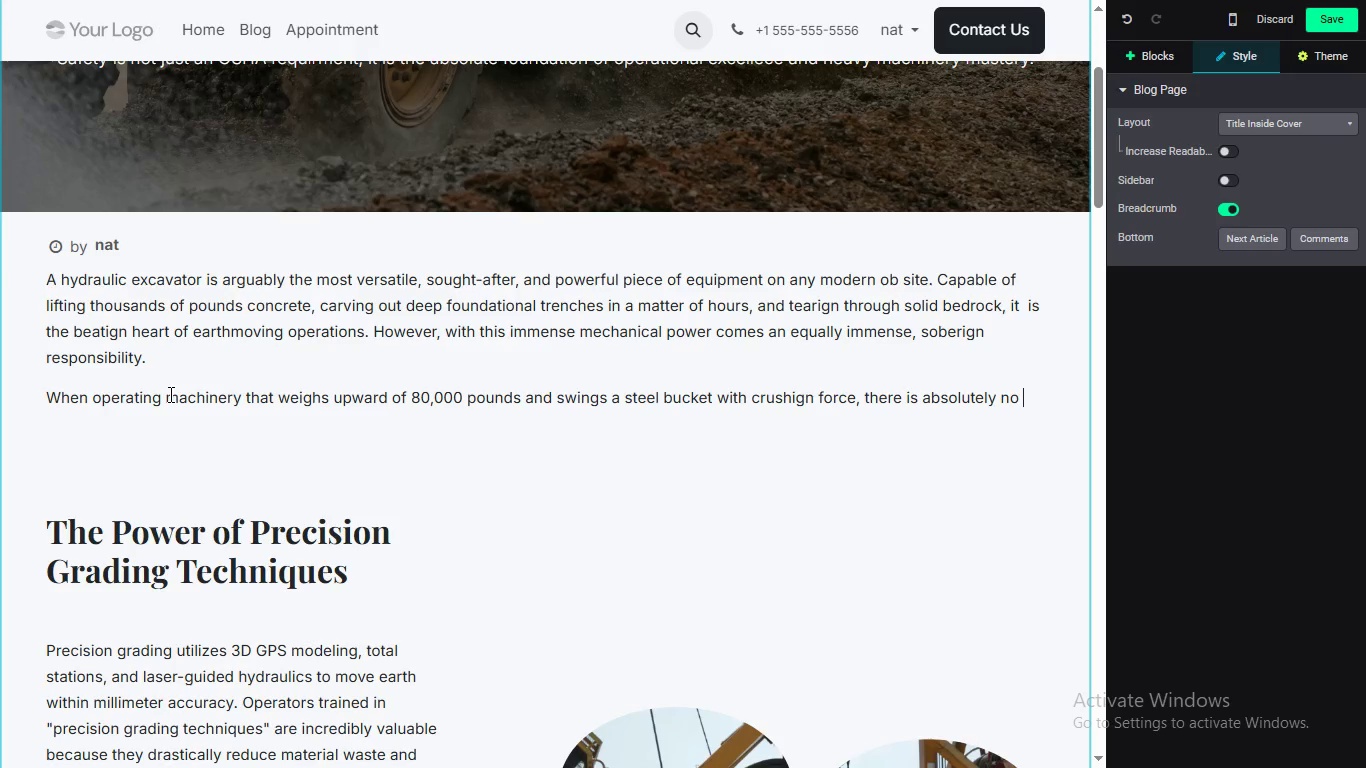 
type( margin for error.Amon)
key(Backspace)
type(mentary lapse in udgemetn)
key(Backspace)
key(Backspace)
key(Backspace)
key(Backspace)
key(Backspace)
key(Backspace)
key(Backspace)
key(Backspace)
type(jus)
key(Backspace)
type(dgment)
 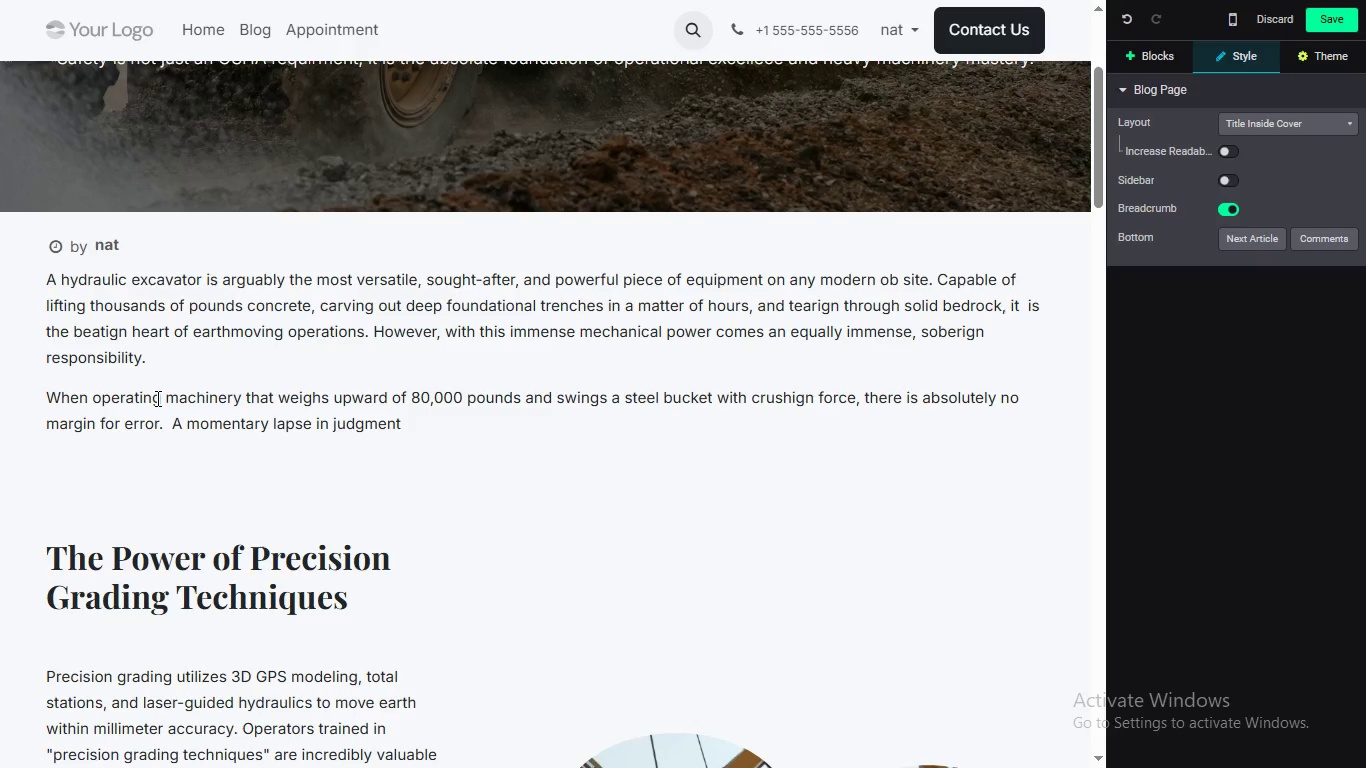 
type(, a skipped p)
 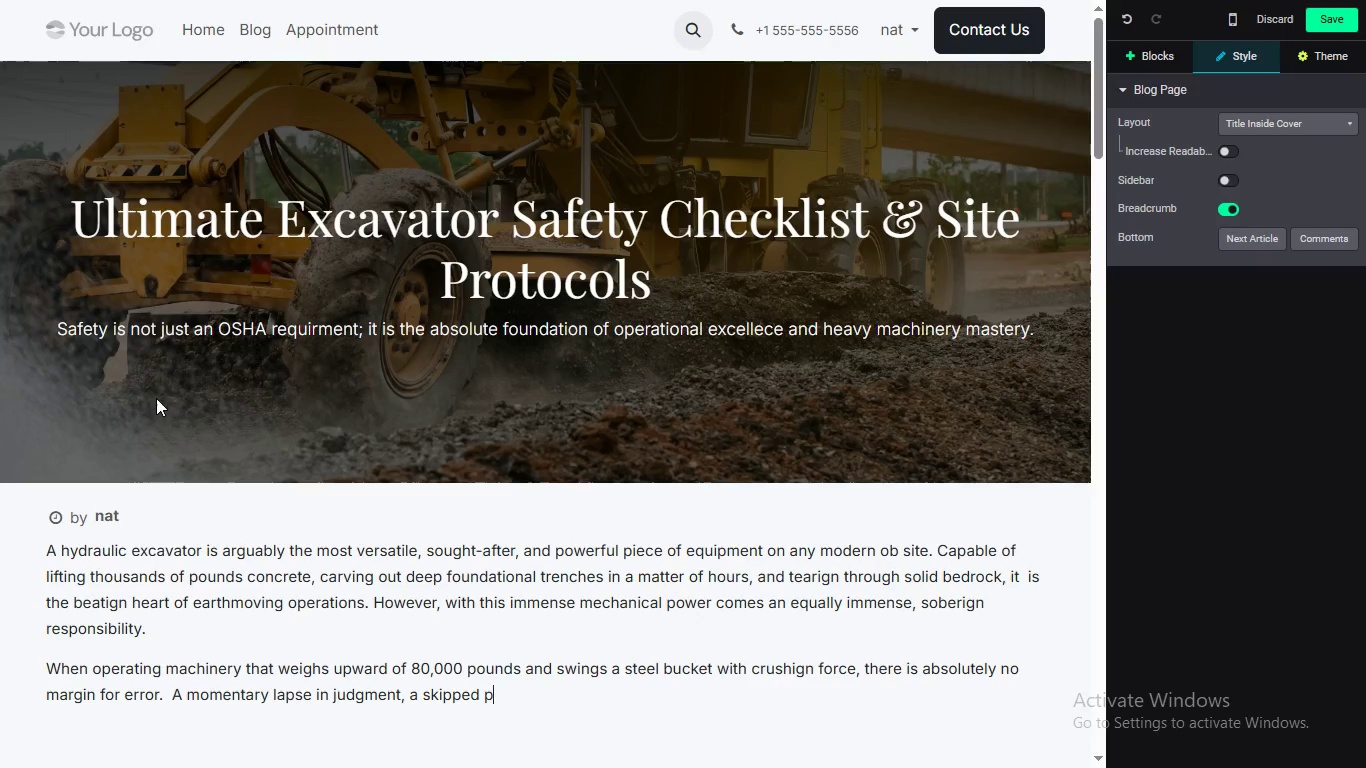 
scroll: coordinate [156, 398], scroll_direction: none, amount: 0.0
 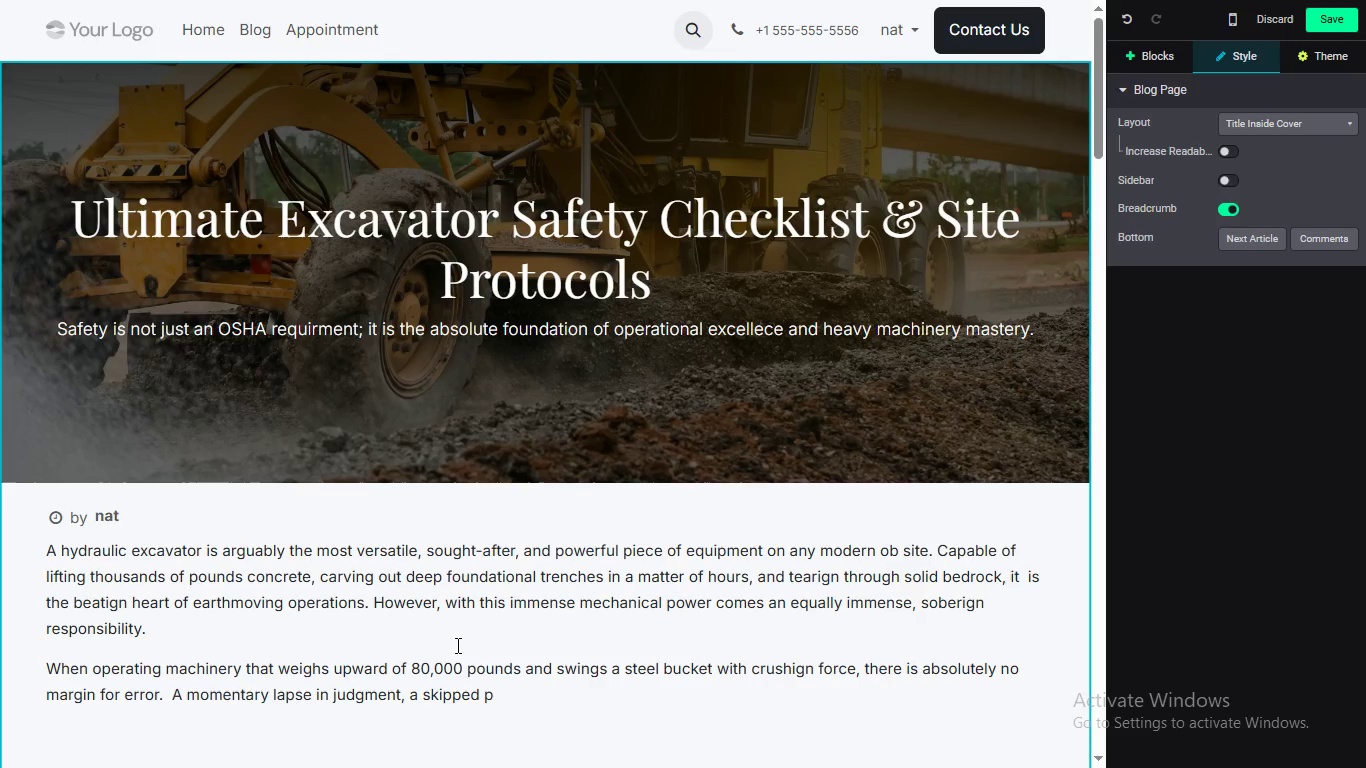 
type(re0opera)
key(Backspace)
key(Backspace)
key(Backspace)
key(Backspace)
key(Backspace)
key(Backspace)
type(-opration walkaroun)
 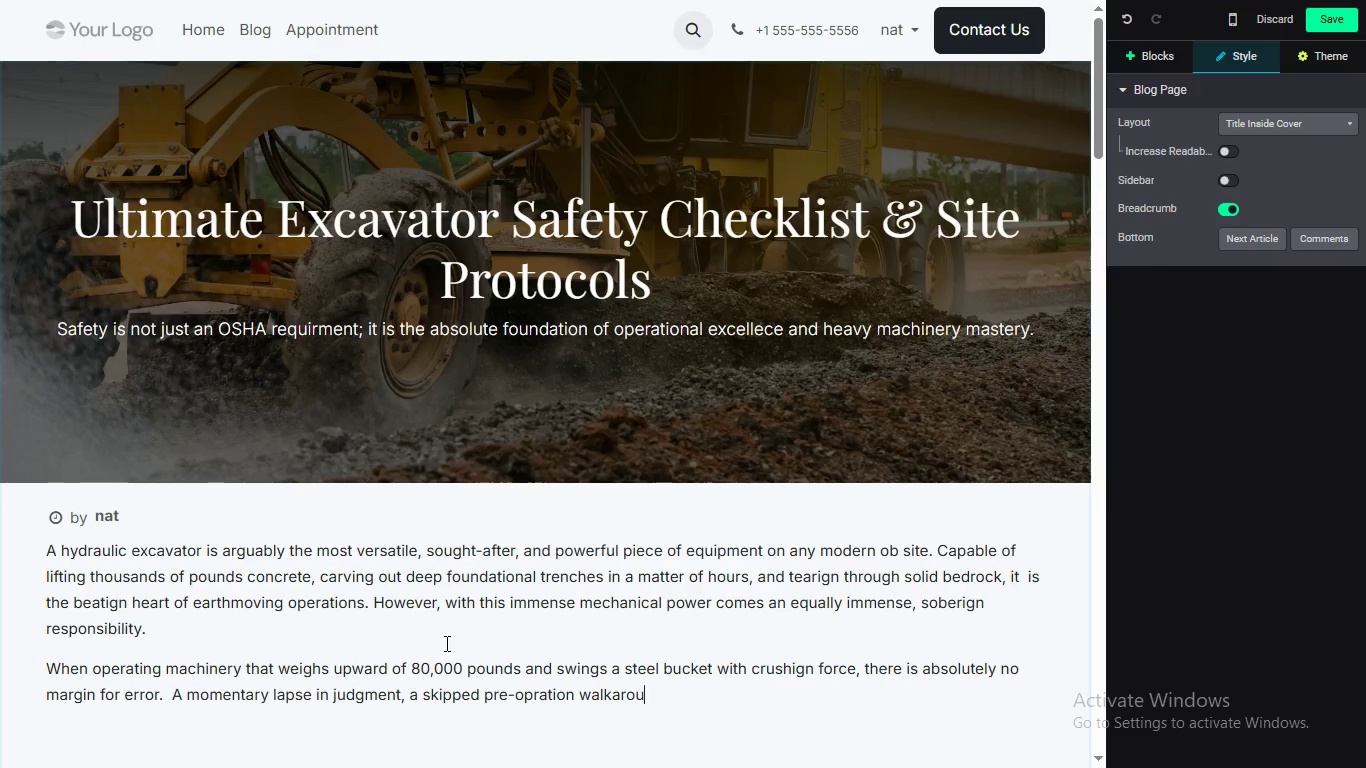 
type(d, or a failure to properly analyze dynamic soil conditions can lead to catastrophic consequence )
key(Backspace)
type(s. Masterign strick)
key(Backspace)
type(t " )
key(Backspace)
type(construction site saft)
key(Backspace)
type(ely pr)
key(Backspace)
key(Backspace)
key(Backspace)
key(Backspace)
key(Backspace)
type(ty protocols" is t)
key(Backspace)
type(waht separates a dangrou)
 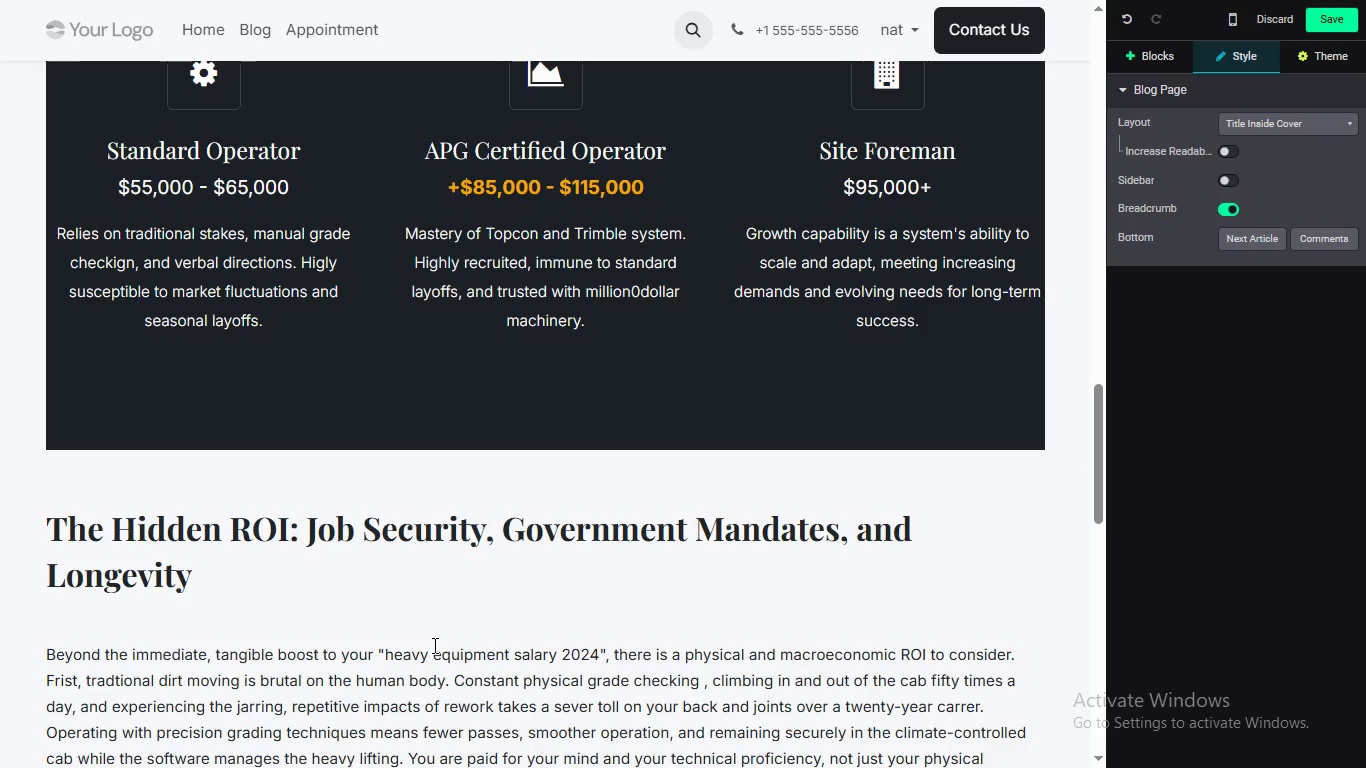 
scroll: coordinate [433, 645], scroll_direction: none, amount: 0.0
 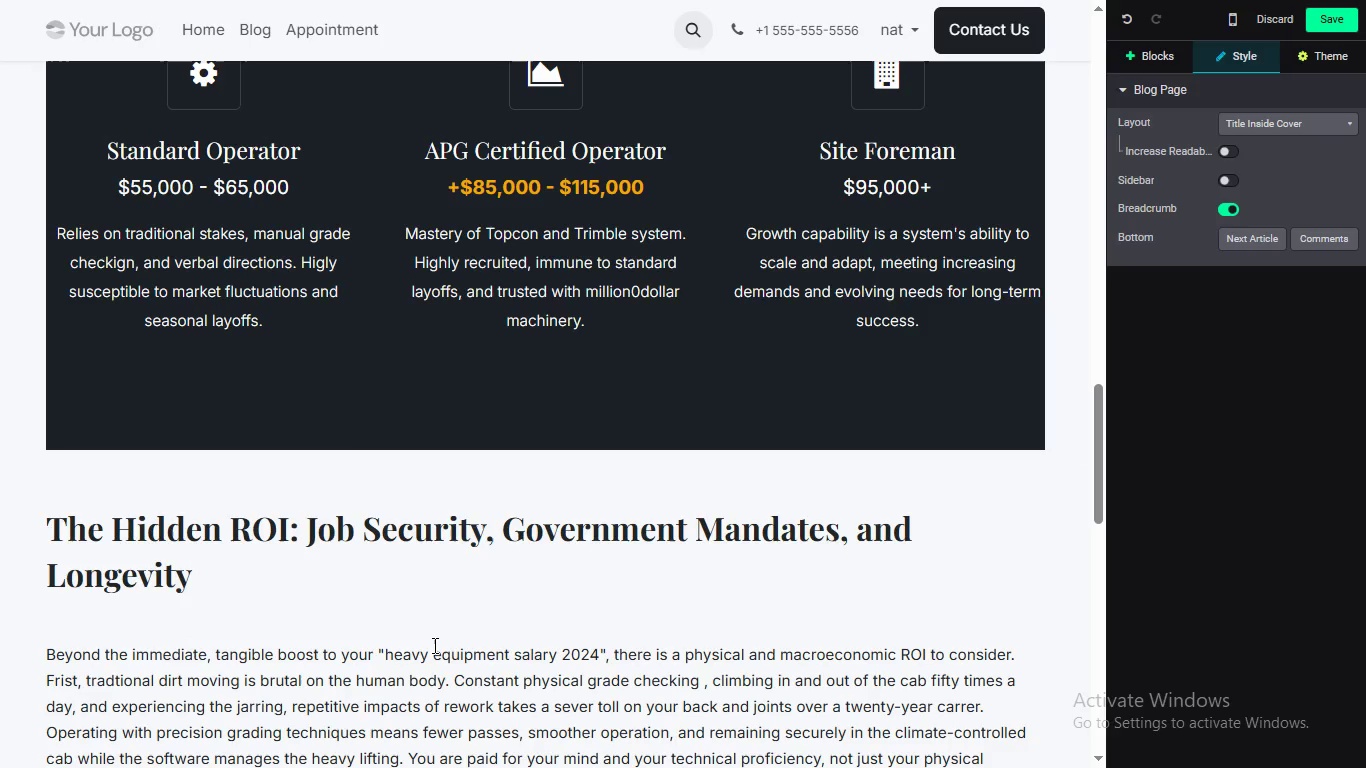 
scroll: coordinate [759, 395], scroll_direction: up, amount: 3.0
 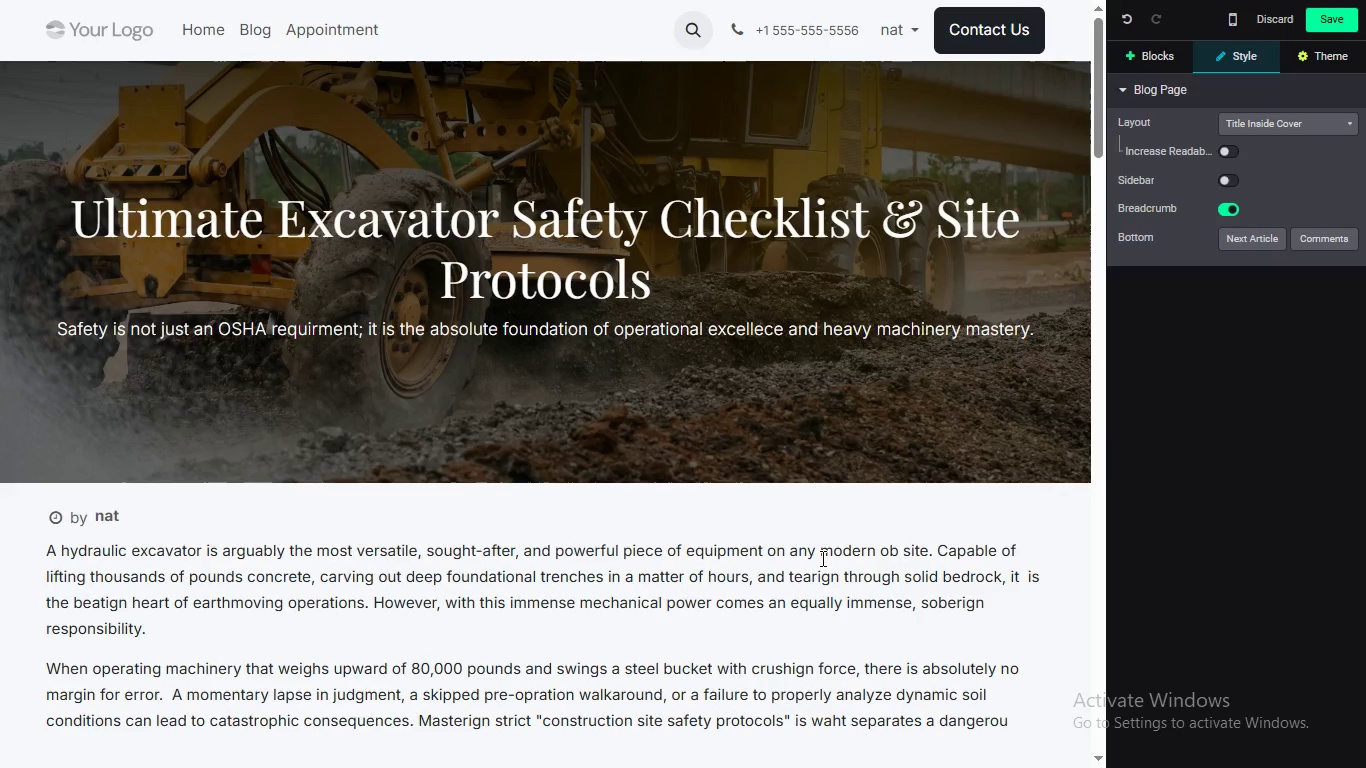 
scroll: coordinate [835, 548], scroll_direction: none, amount: 0.0
 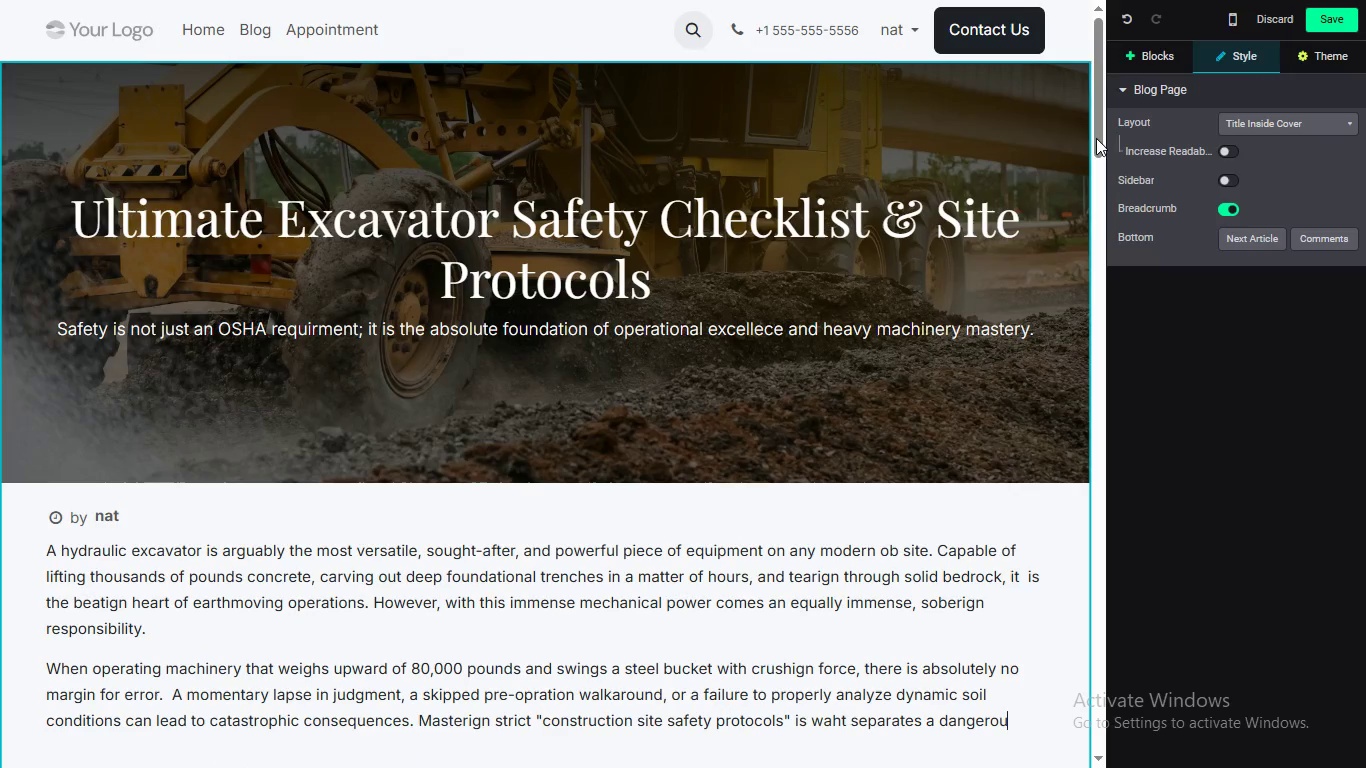 
left_click_drag(start_coordinate=[1094, 135], to_coordinate=[1070, 219])
 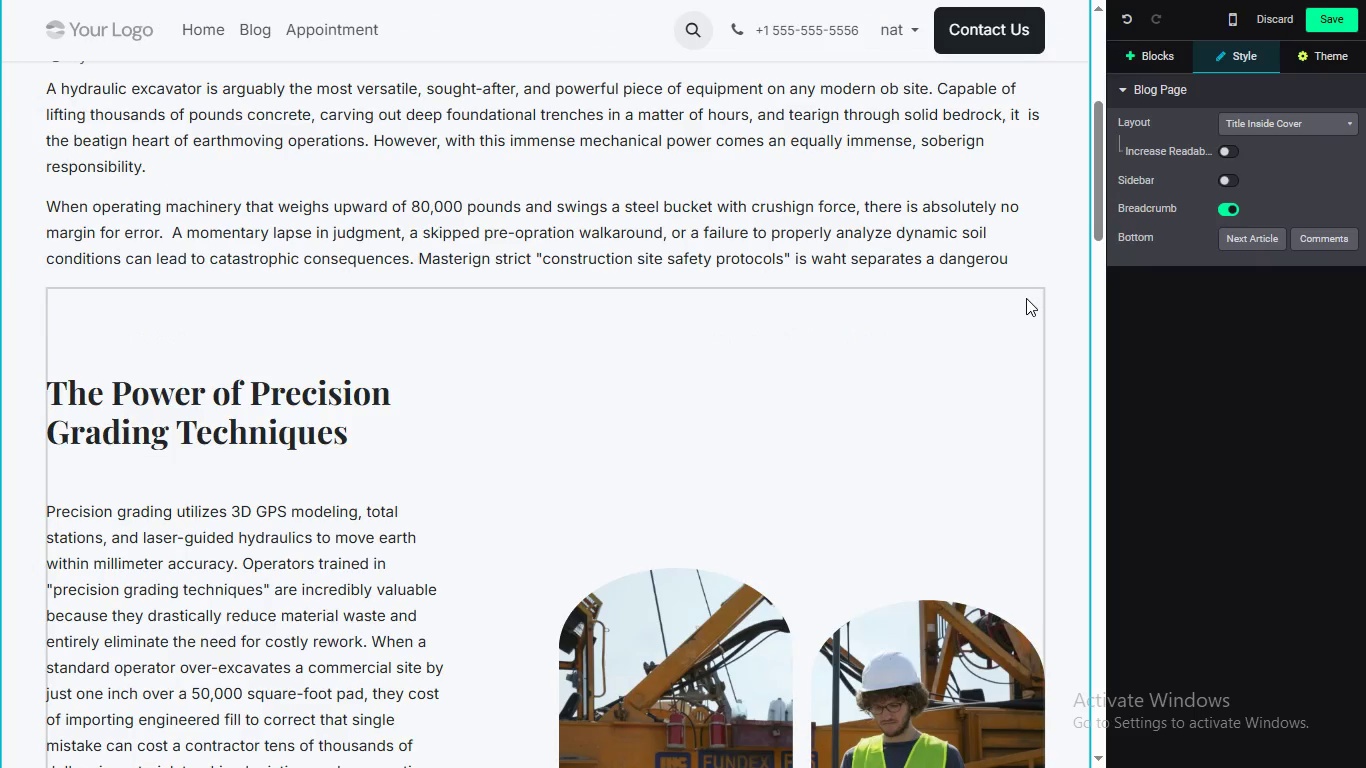 
key(S)
 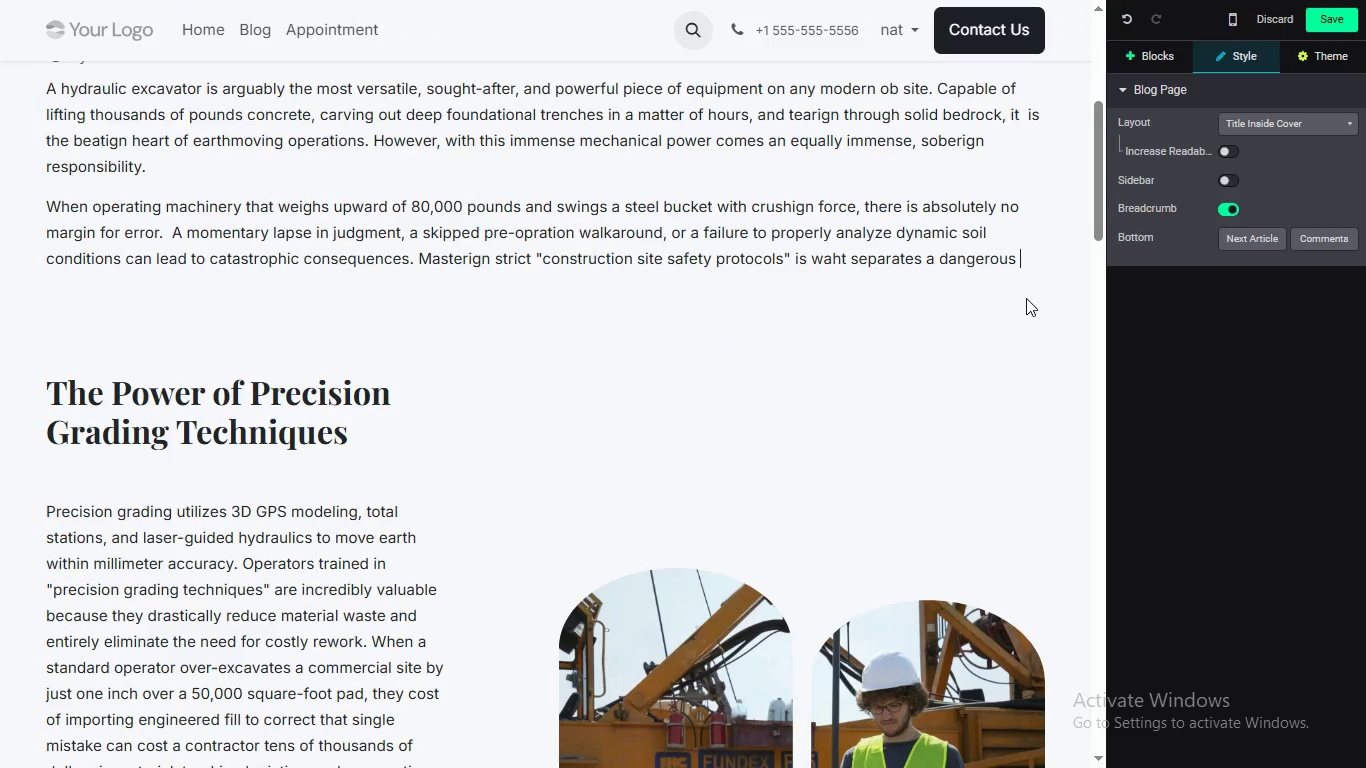 
key(Space)
 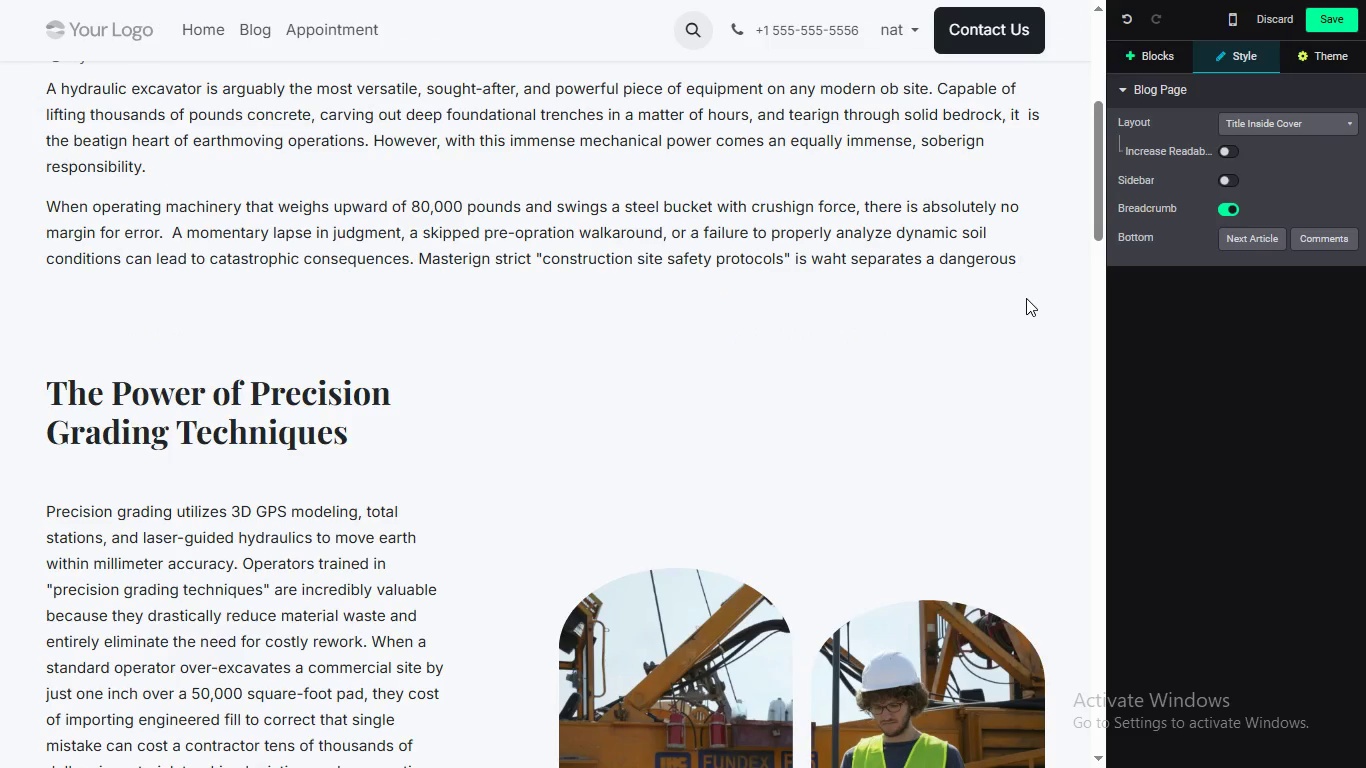 
type(amateur fo)
key(Backspace)
type(rom an el)
 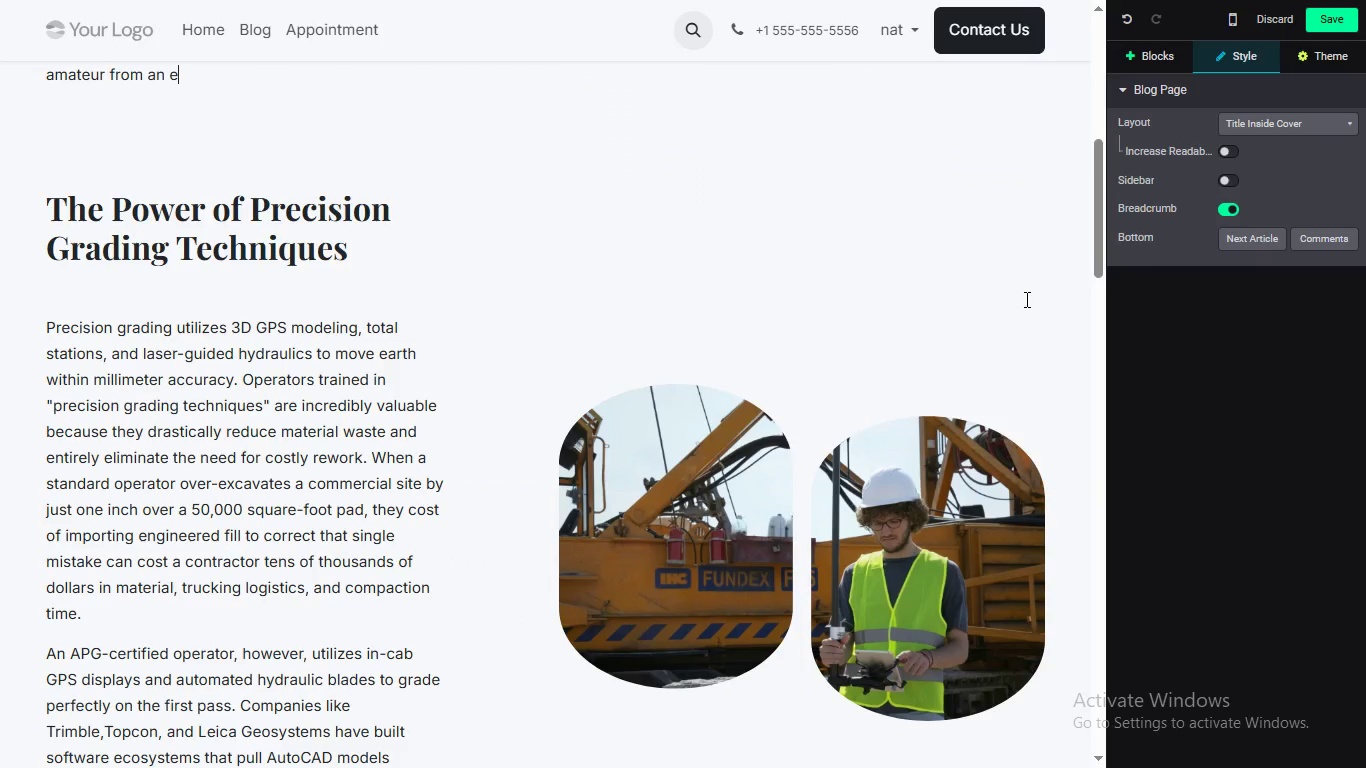 
scroll: coordinate [1025, 299], scroll_direction: none, amount: 0.0
 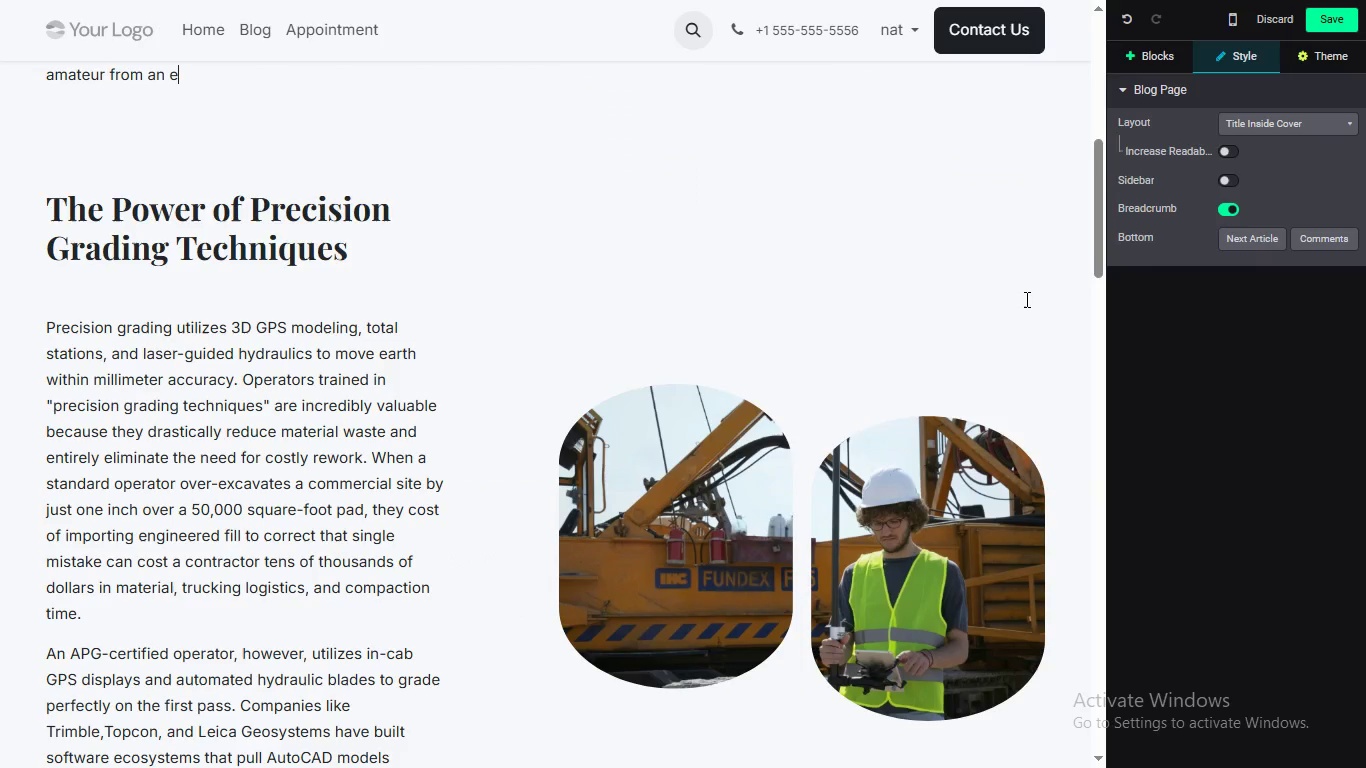 
key(I)
 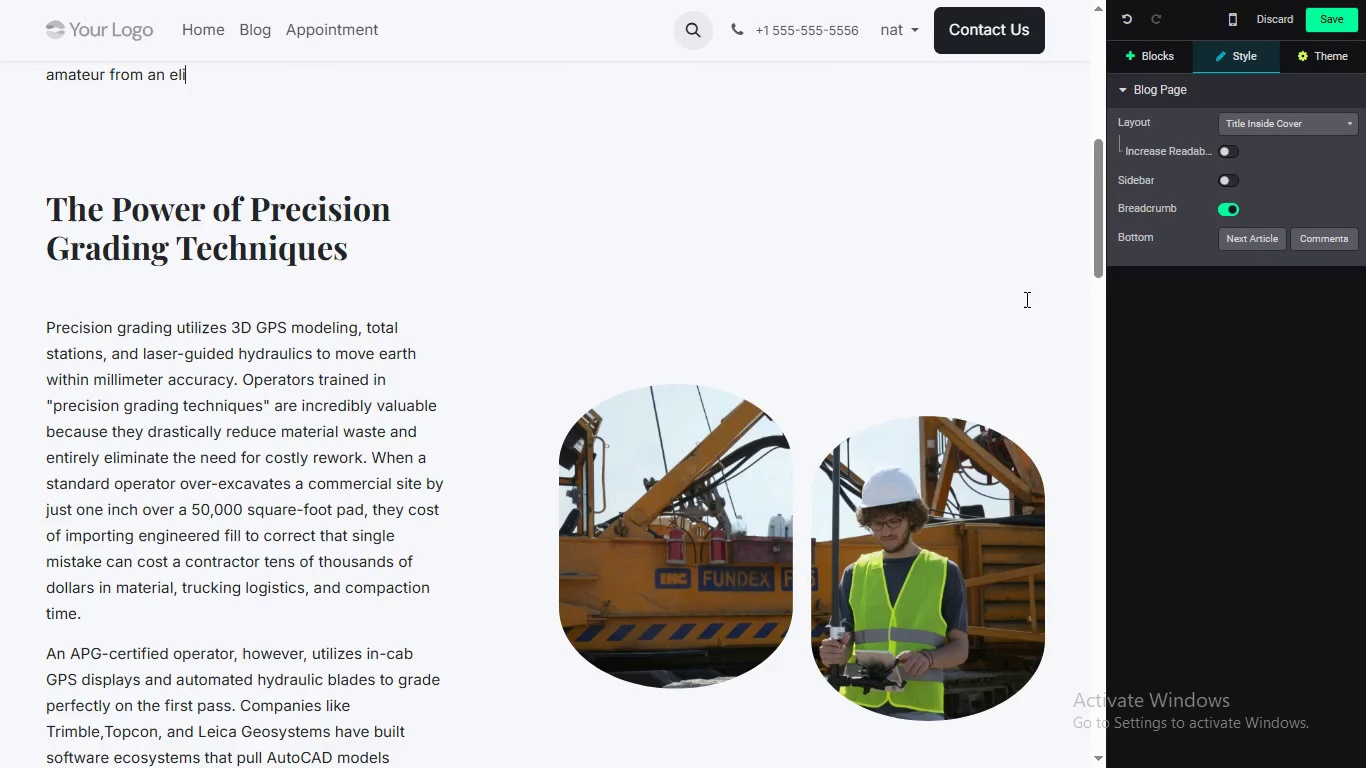 
scroll: coordinate [1087, 121], scroll_direction: none, amount: 0.0
 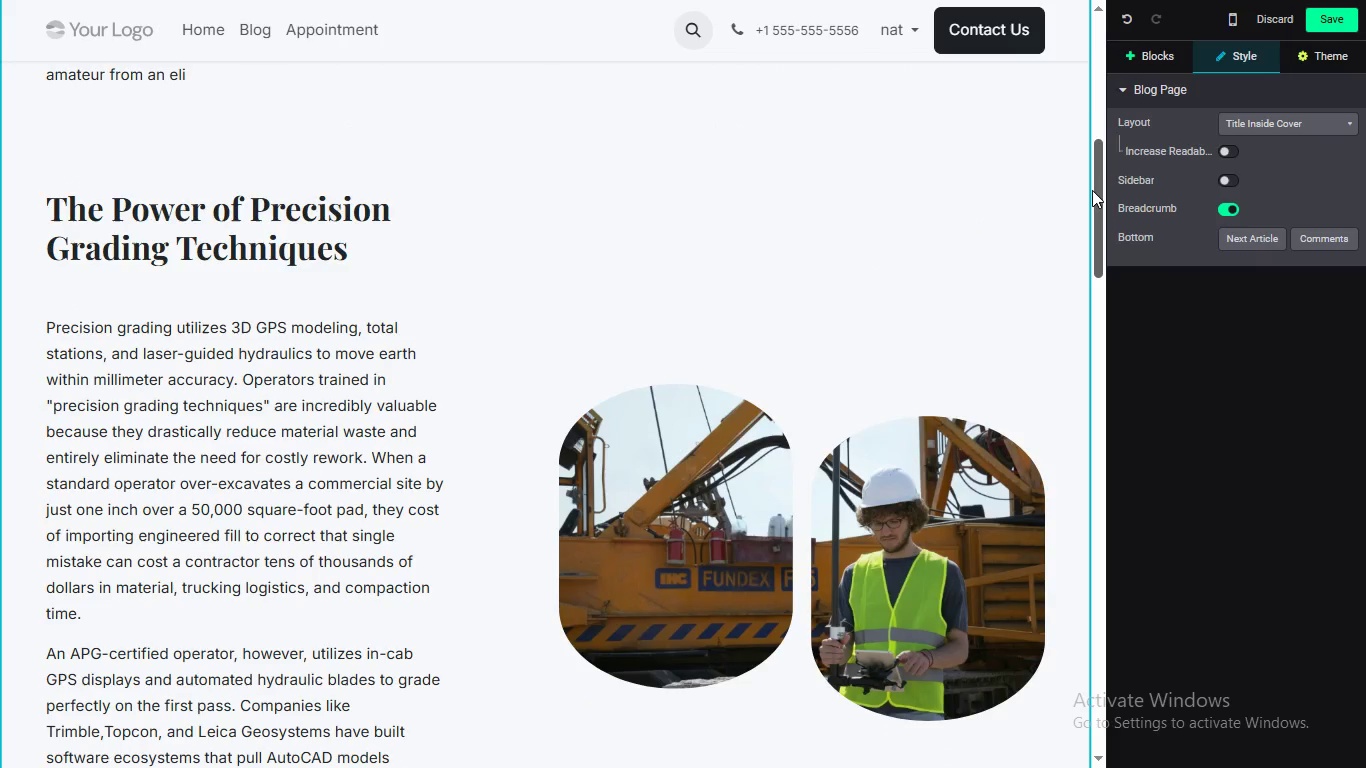 
left_click_drag(start_coordinate=[1095, 221], to_coordinate=[1131, 172])
 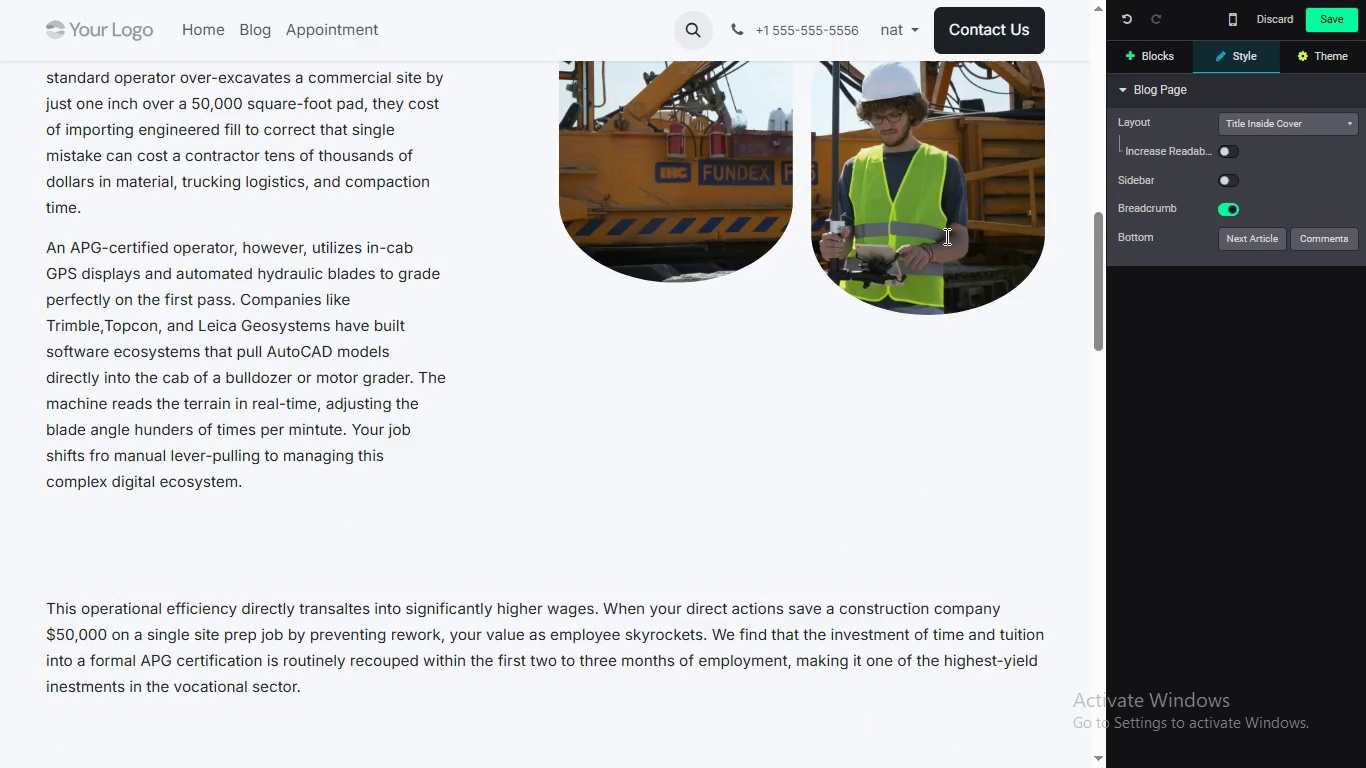 
scroll: coordinate [945, 236], scroll_direction: none, amount: 0.0
 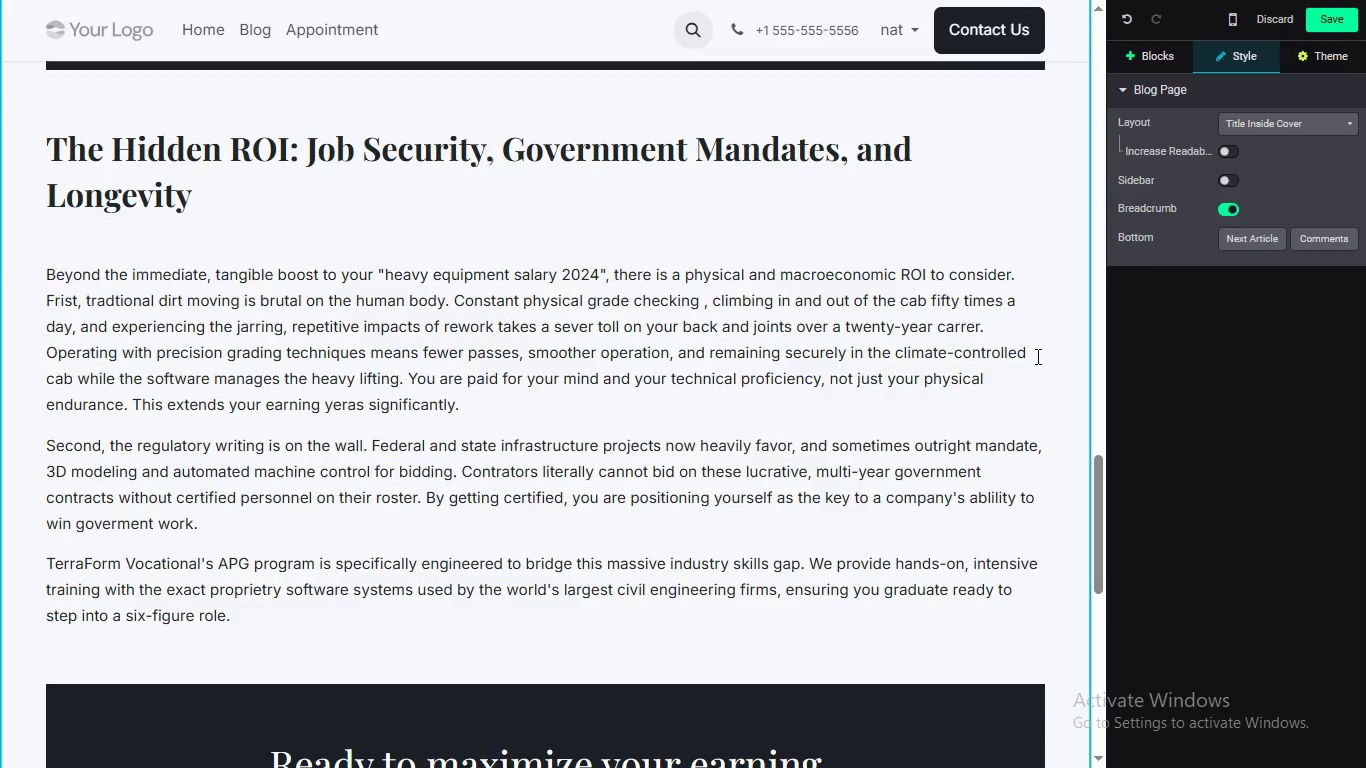 
left_click_drag(start_coordinate=[1099, 516], to_coordinate=[1120, 137])
 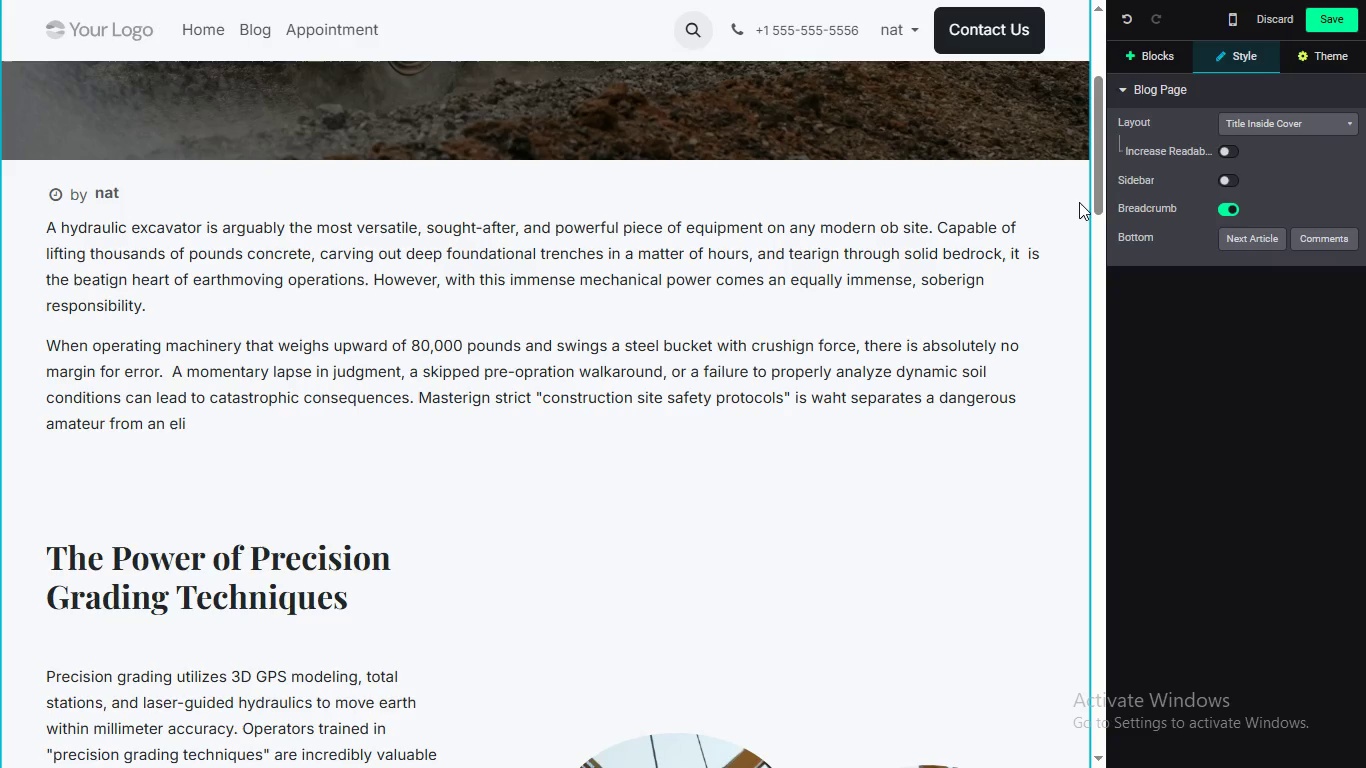 
key(Backspace)
type(t)
key(Backspace)
type(it)
key(Backspace)
type(te, certified oe)
key(Backspace)
type(perator whto)
key(Backspace)
key(Backspace)
type(o commands respect on the site. )
 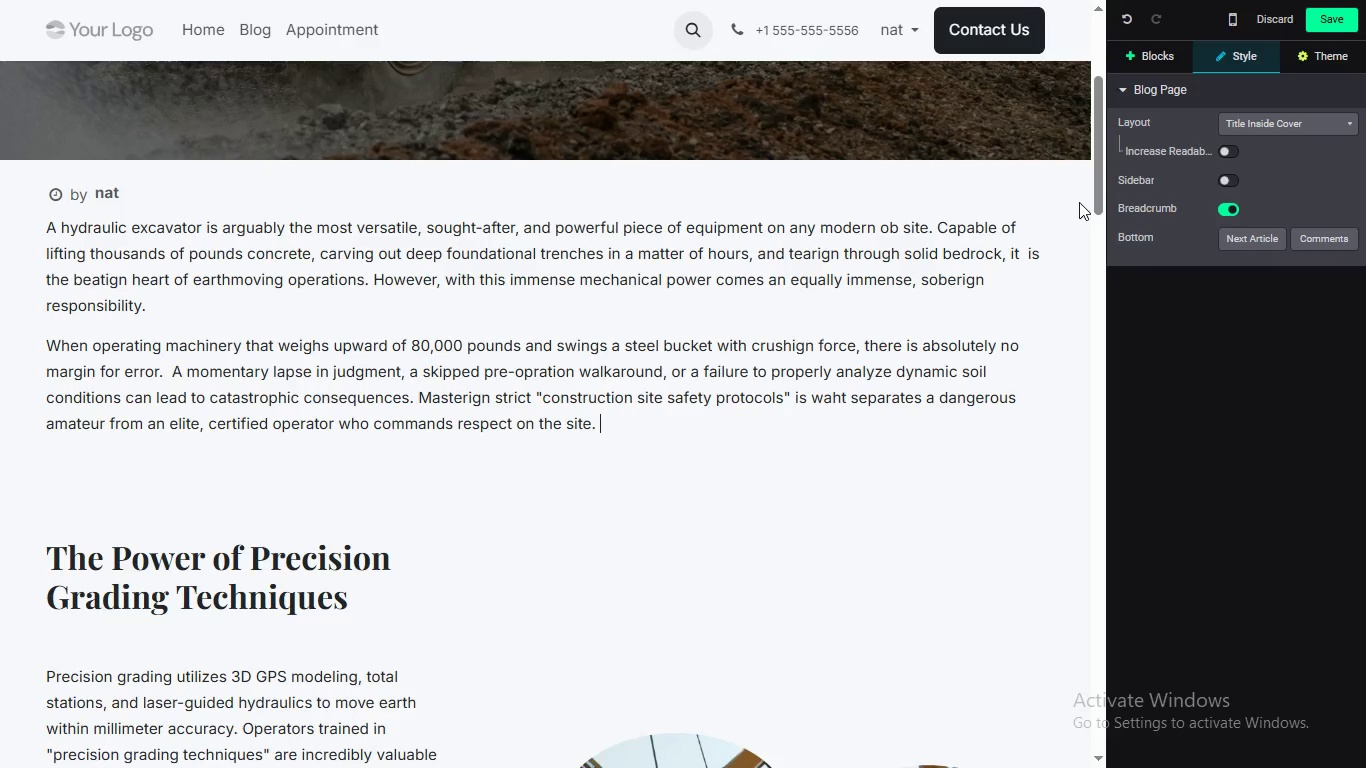 
key(Enter)
 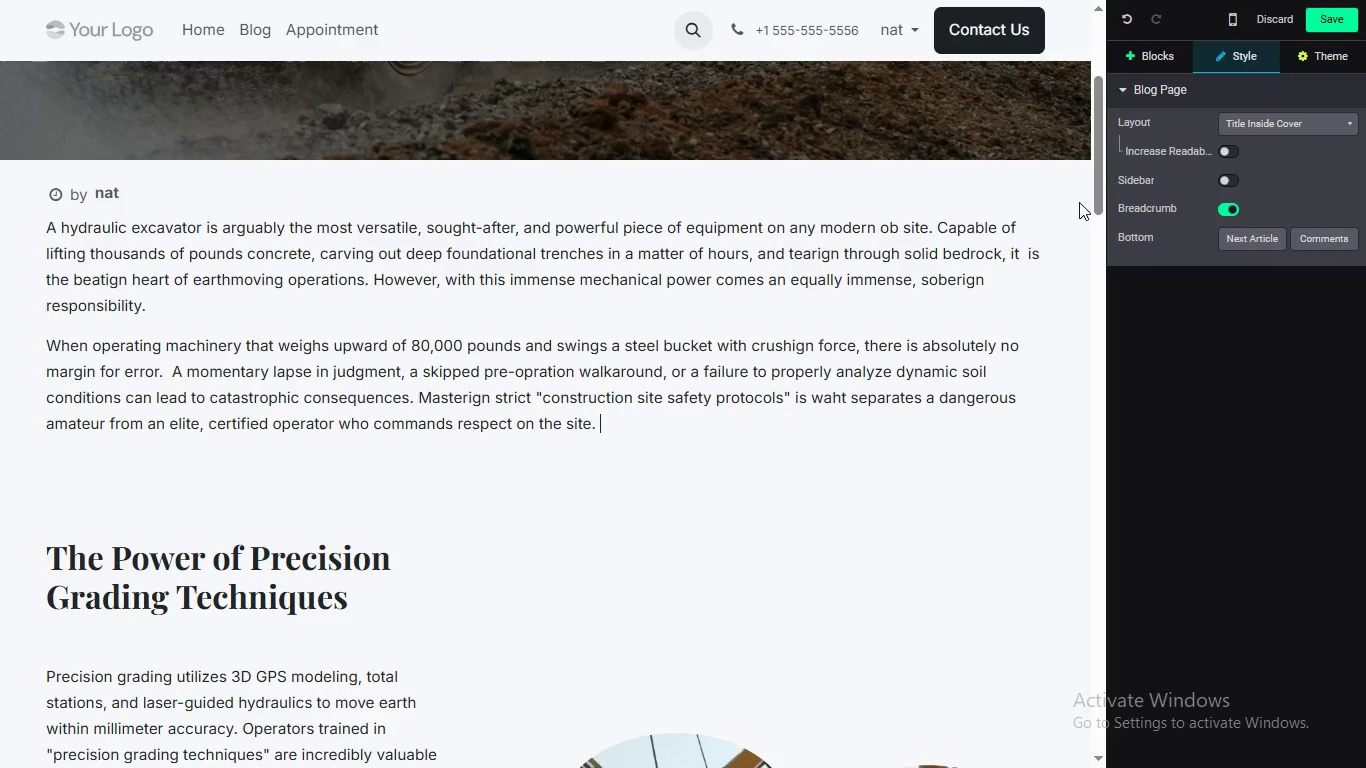 
type(T)
key(Backspace)
type(t)
key(Backspace)
type(To ensure you return h ome safely every single day,a nd to protect the multi-million dollar assets and lives of your fellow ground-workers, you must internalize procedural discipline. It has to become muscle em)
key(Backspace)
key(Backspace)
type(memory,)
 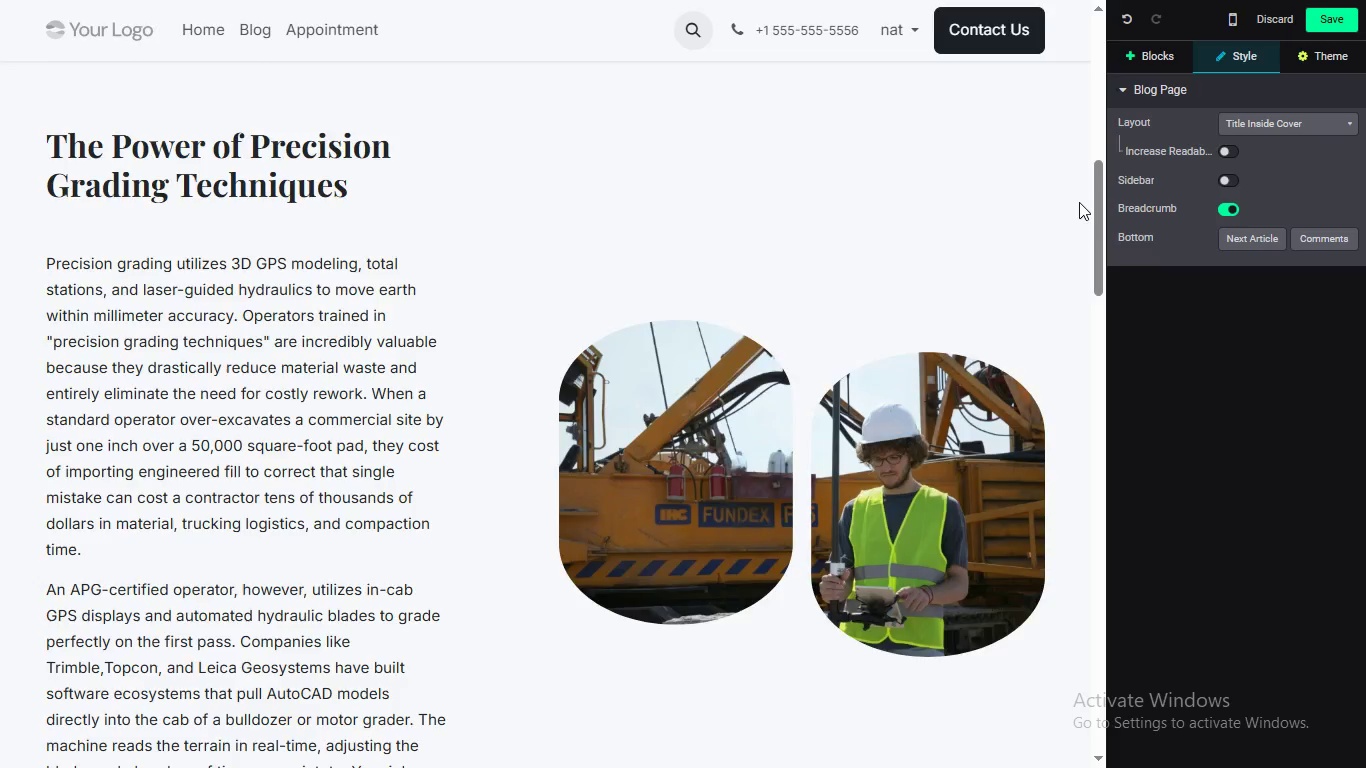 
scroll: coordinate [1079, 202], scroll_direction: none, amount: 0.0
 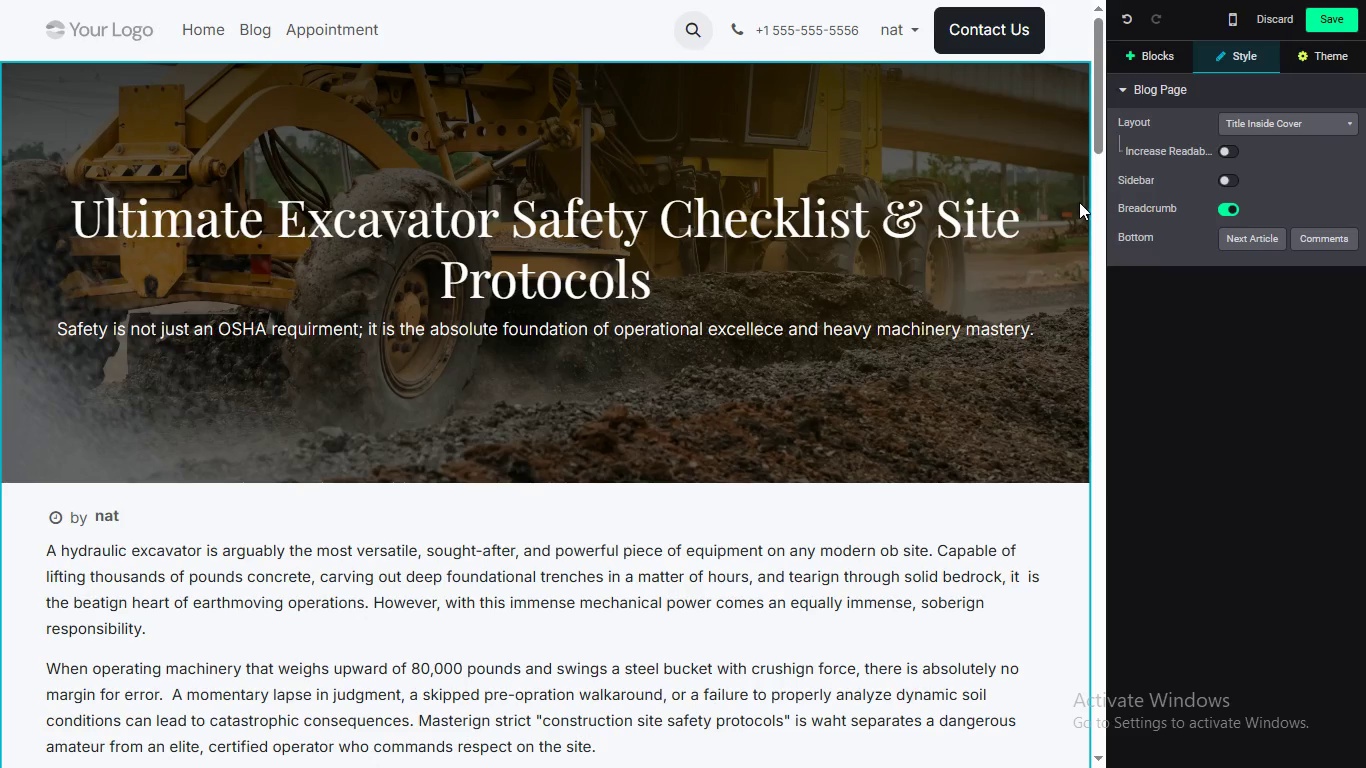 
wait(8.2)
 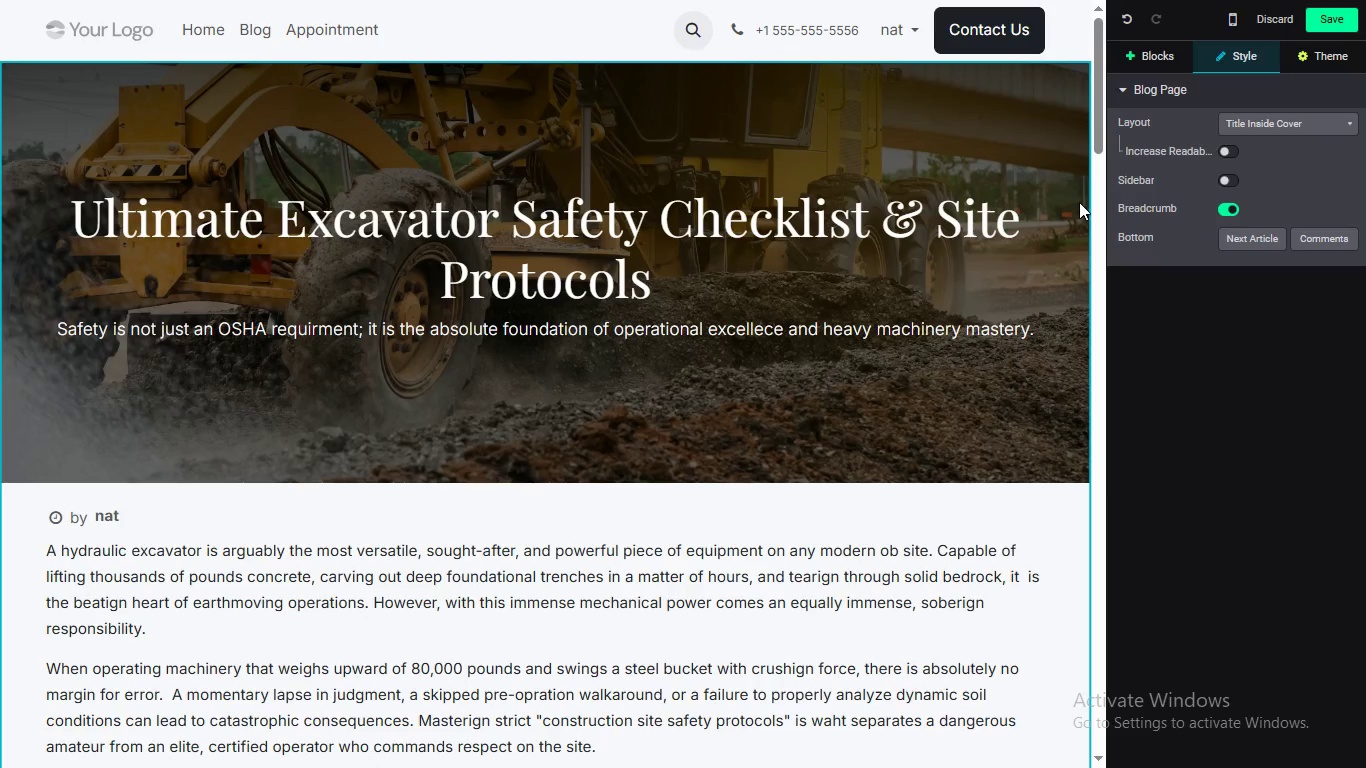 
left_click_drag(start_coordinate=[1098, 105], to_coordinate=[1025, 212])
 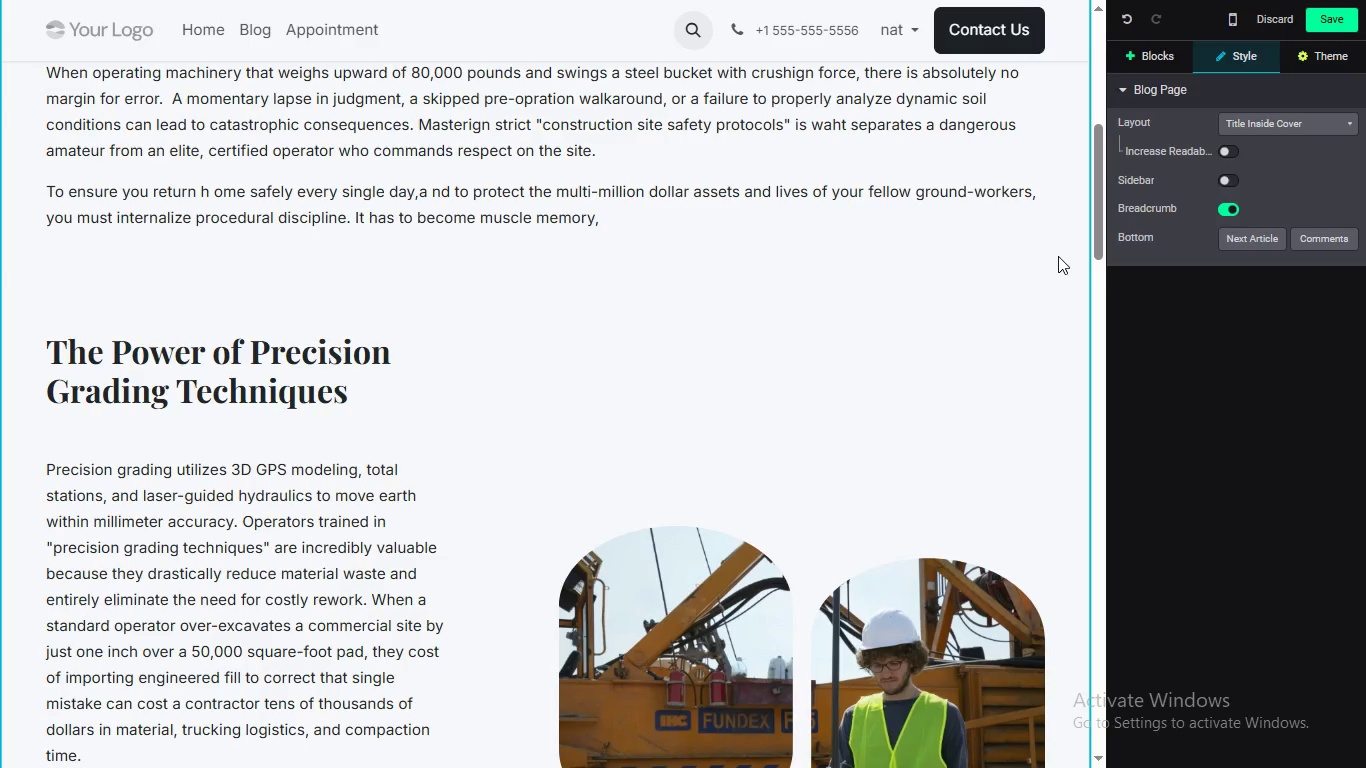 
wait(7.03)
 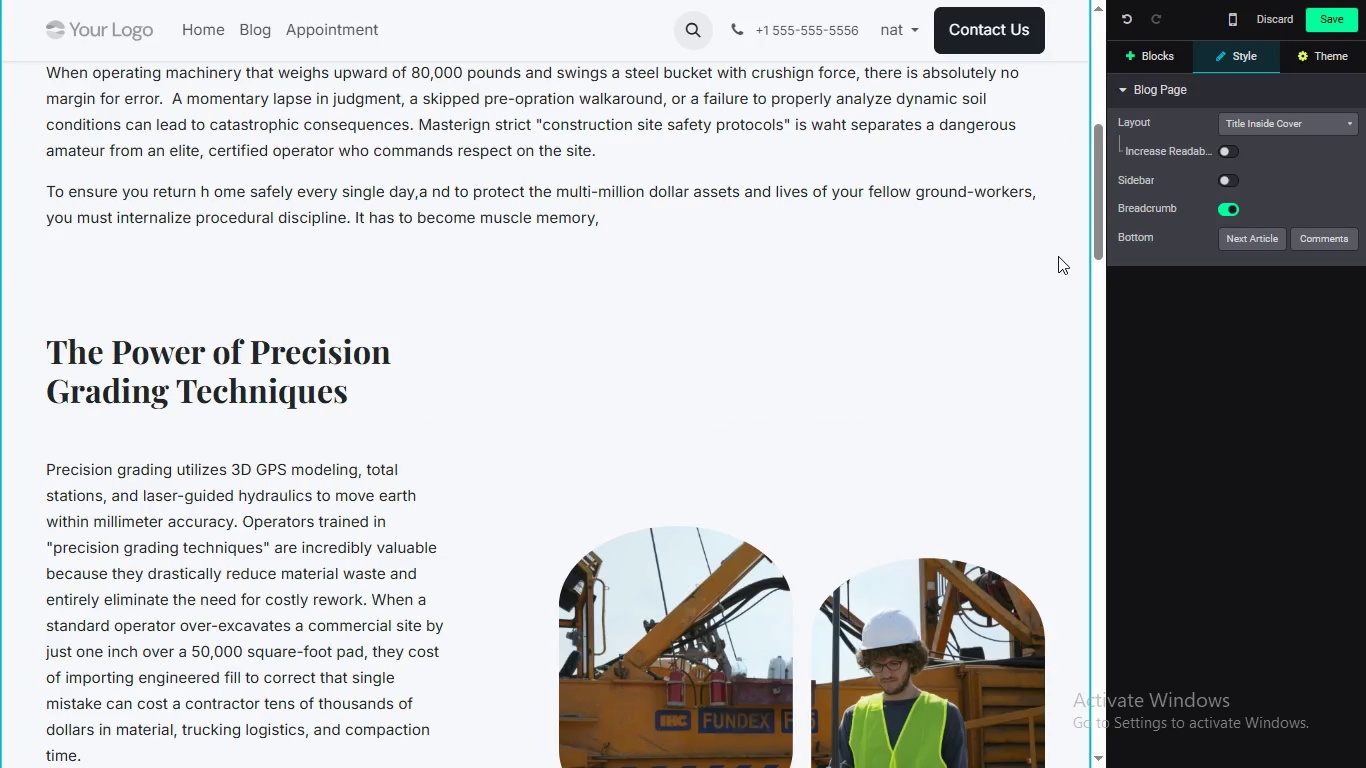 
key(Backspace)
type(. Below is our comprhes)
key(Backspace)
type(nsive, deeply detailed breakdown of the topfounationalprotocos)
key(Backspace)
type(ls that must be executed without fail one)
key(Backspace)
type( ever )
key(Backspace)
type( singl e)
key(Backspace)
key(Backspace)
type(e shift.)
 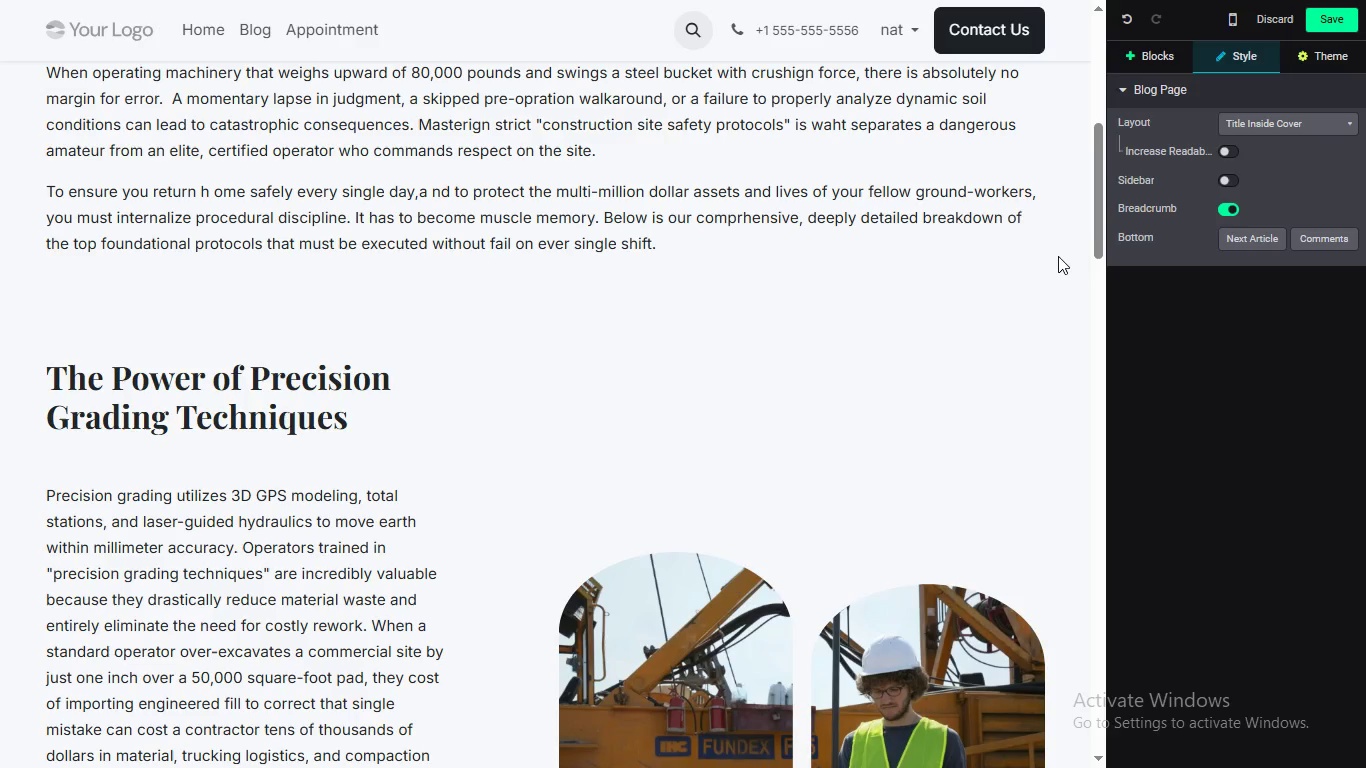 
wait(6.2)
 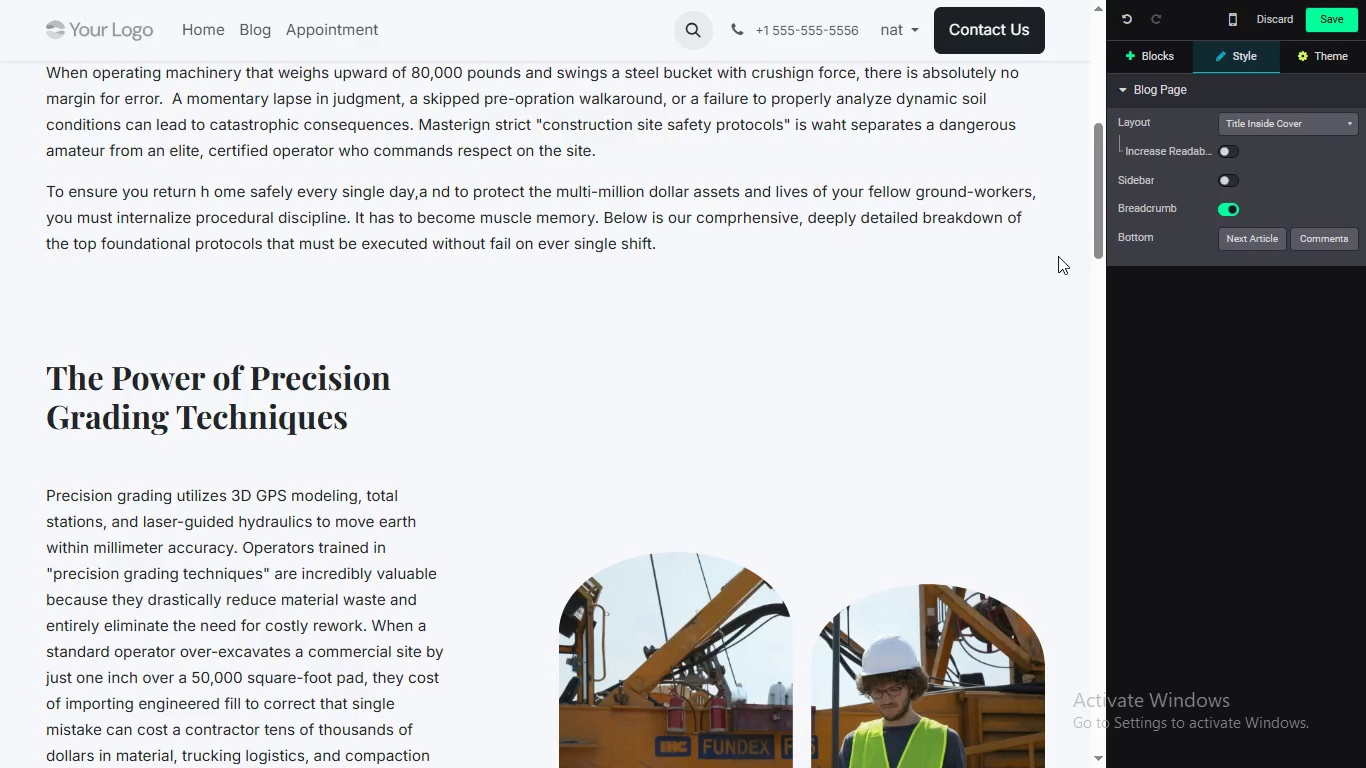 
left_click_drag(start_coordinate=[1095, 227], to_coordinate=[1126, 180])
 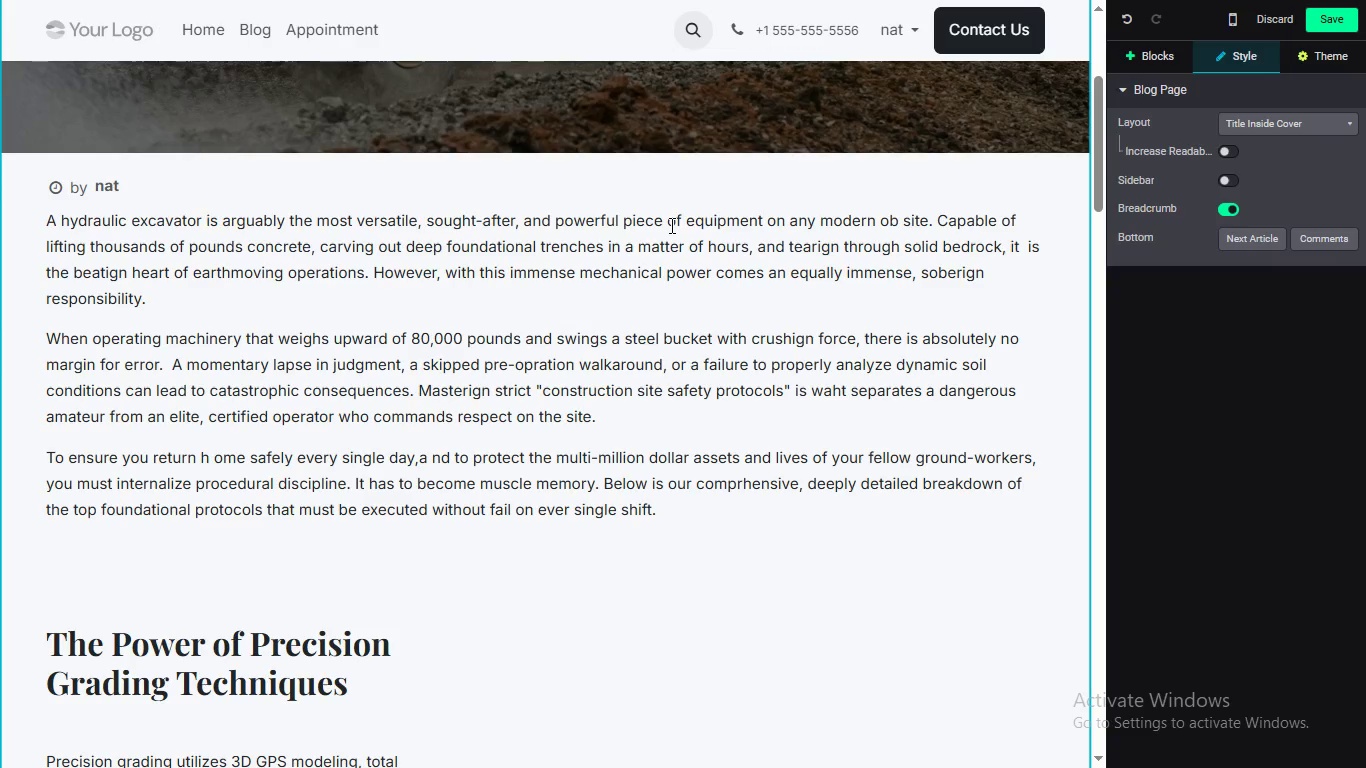 
wait(15.69)
 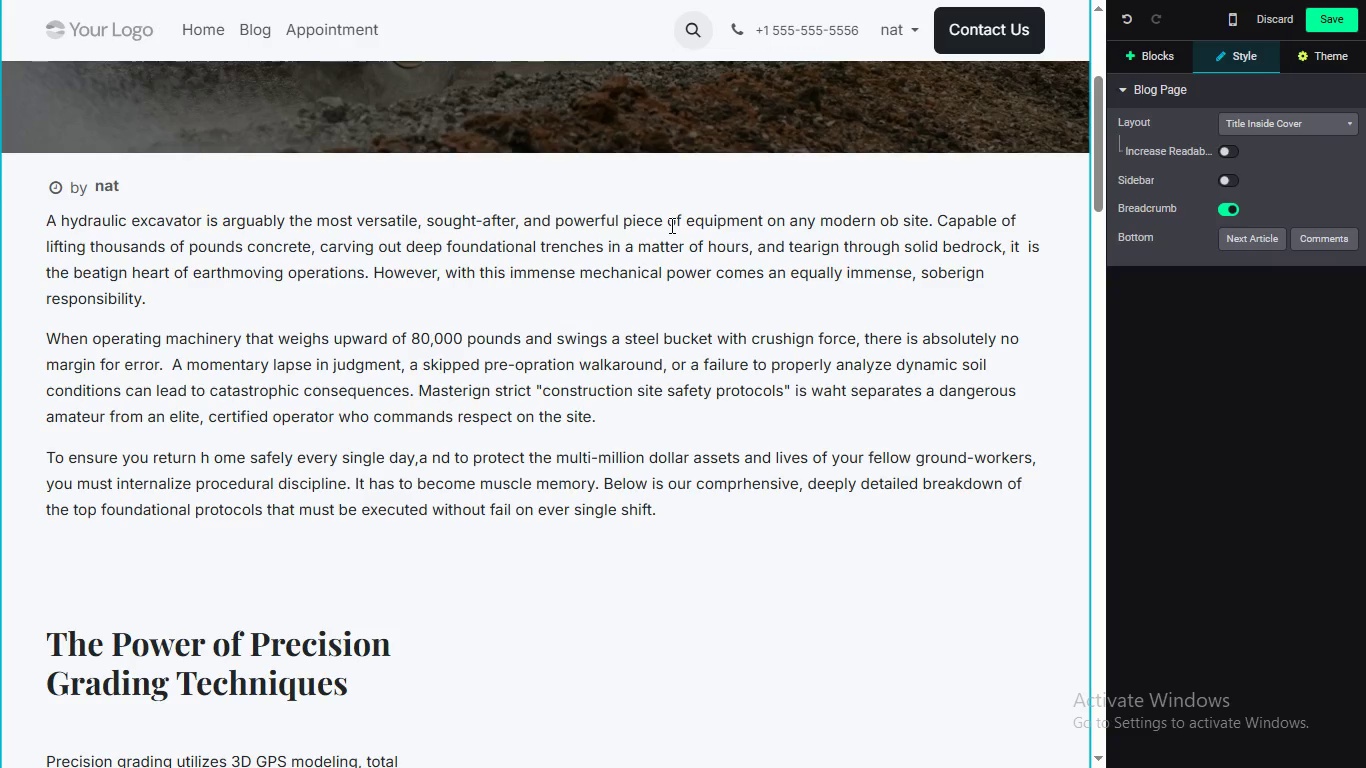 
left_click([883, 223])
 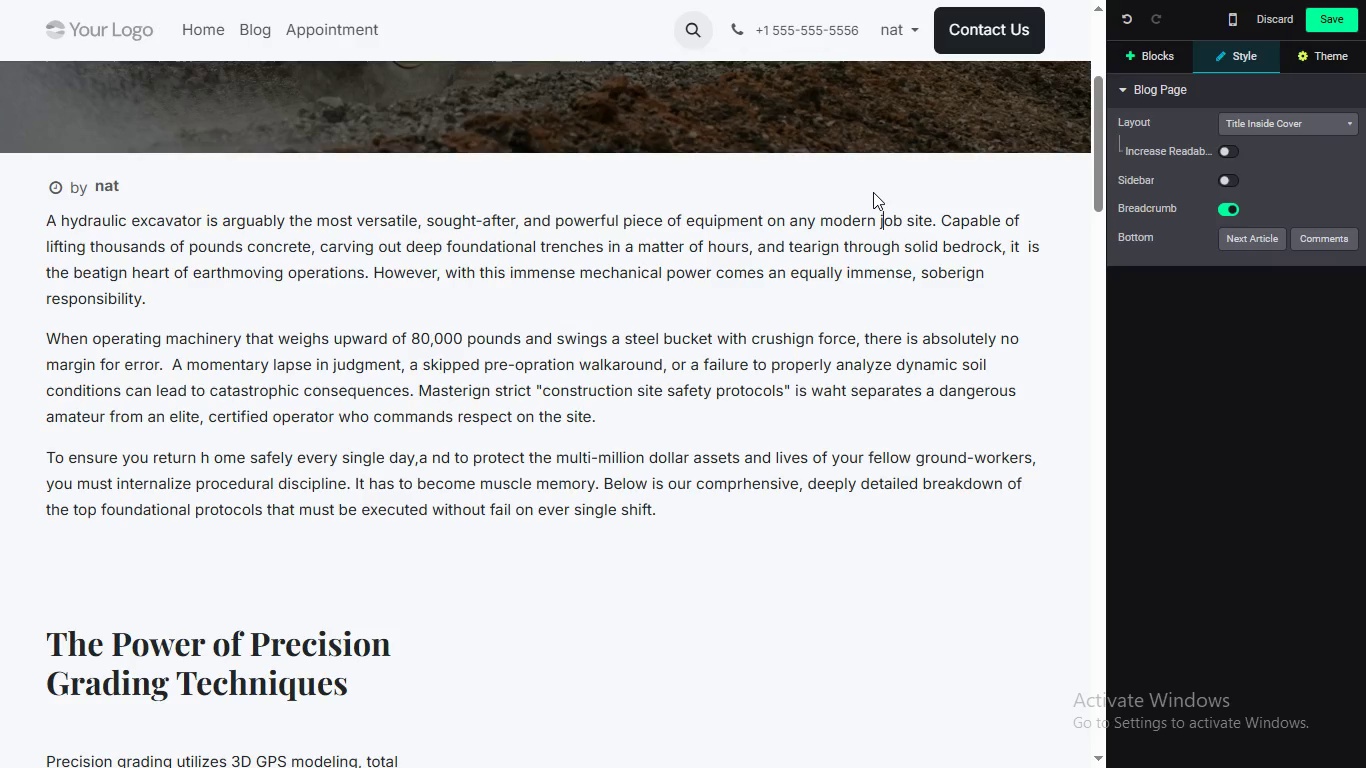 
key(J)
 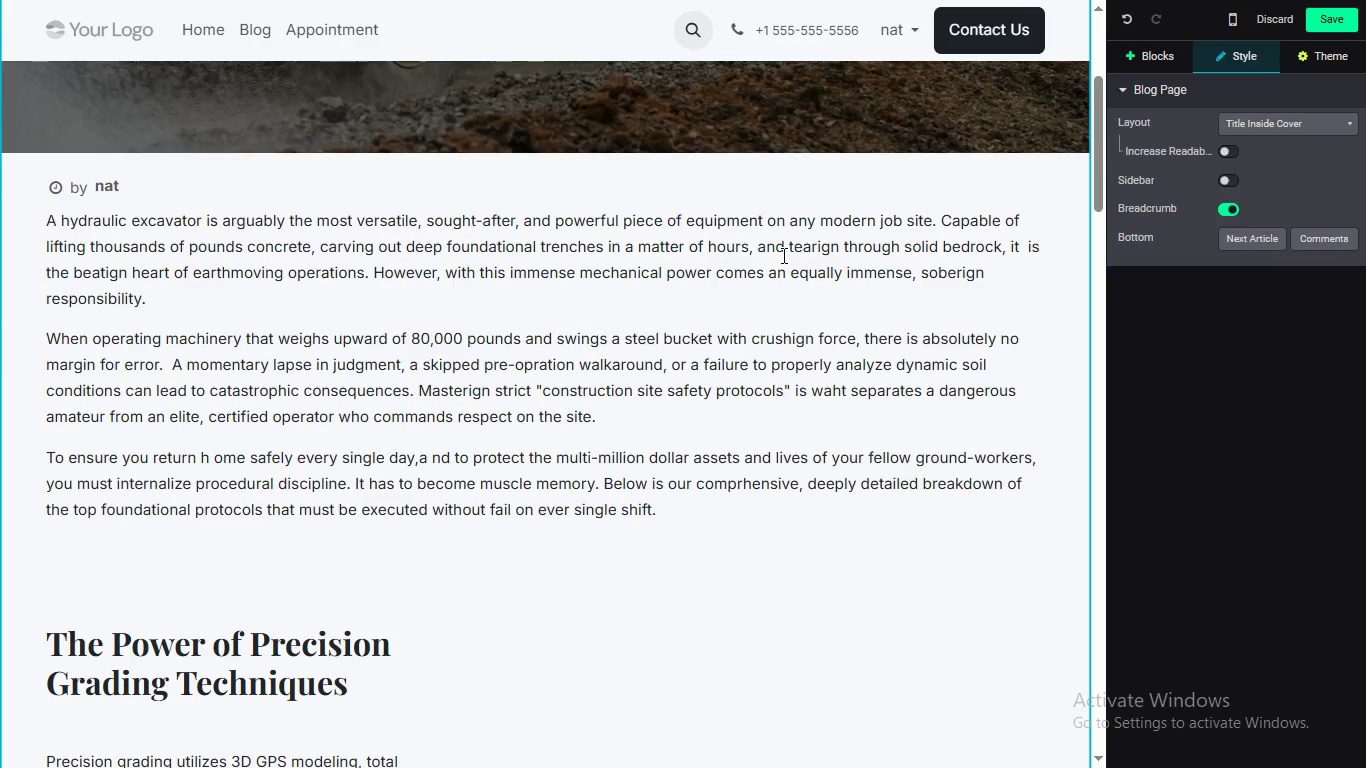 
wait(21.27)
 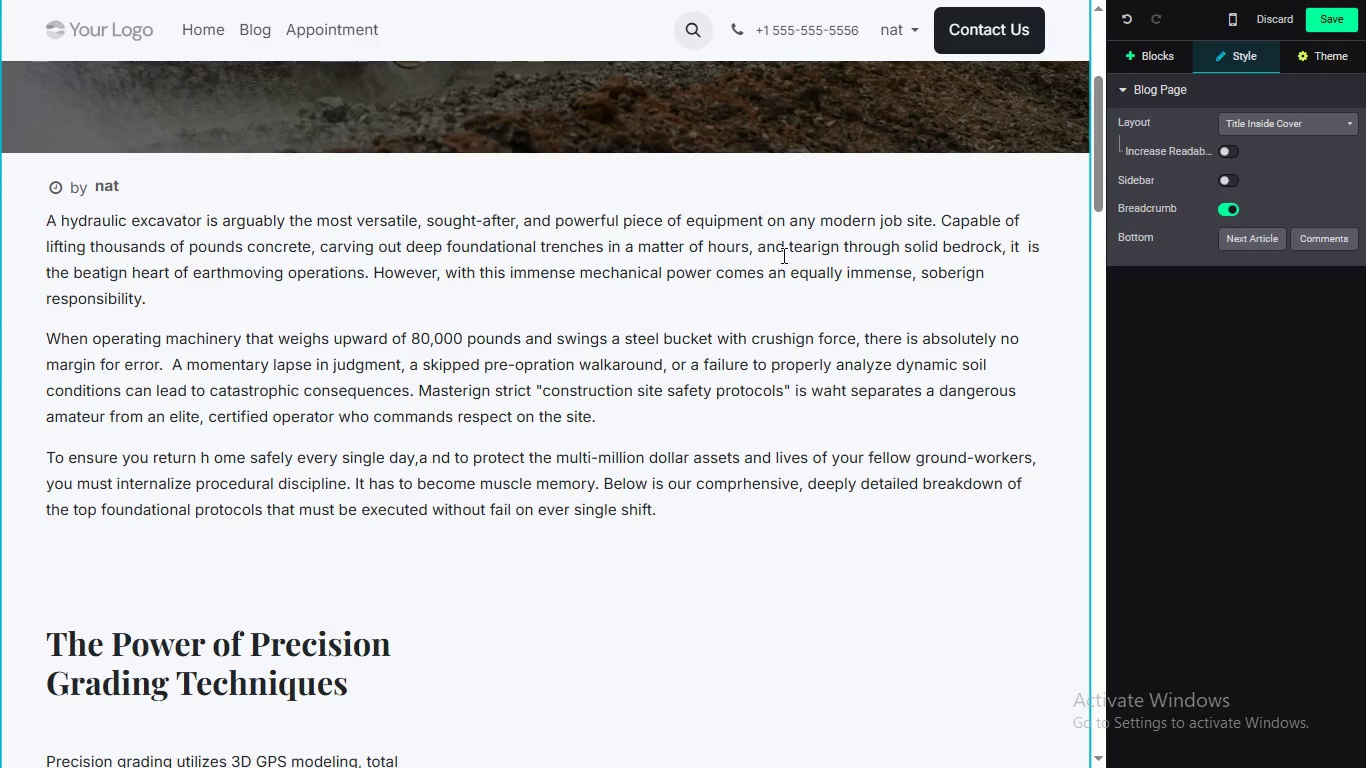 
left_click([832, 256])
 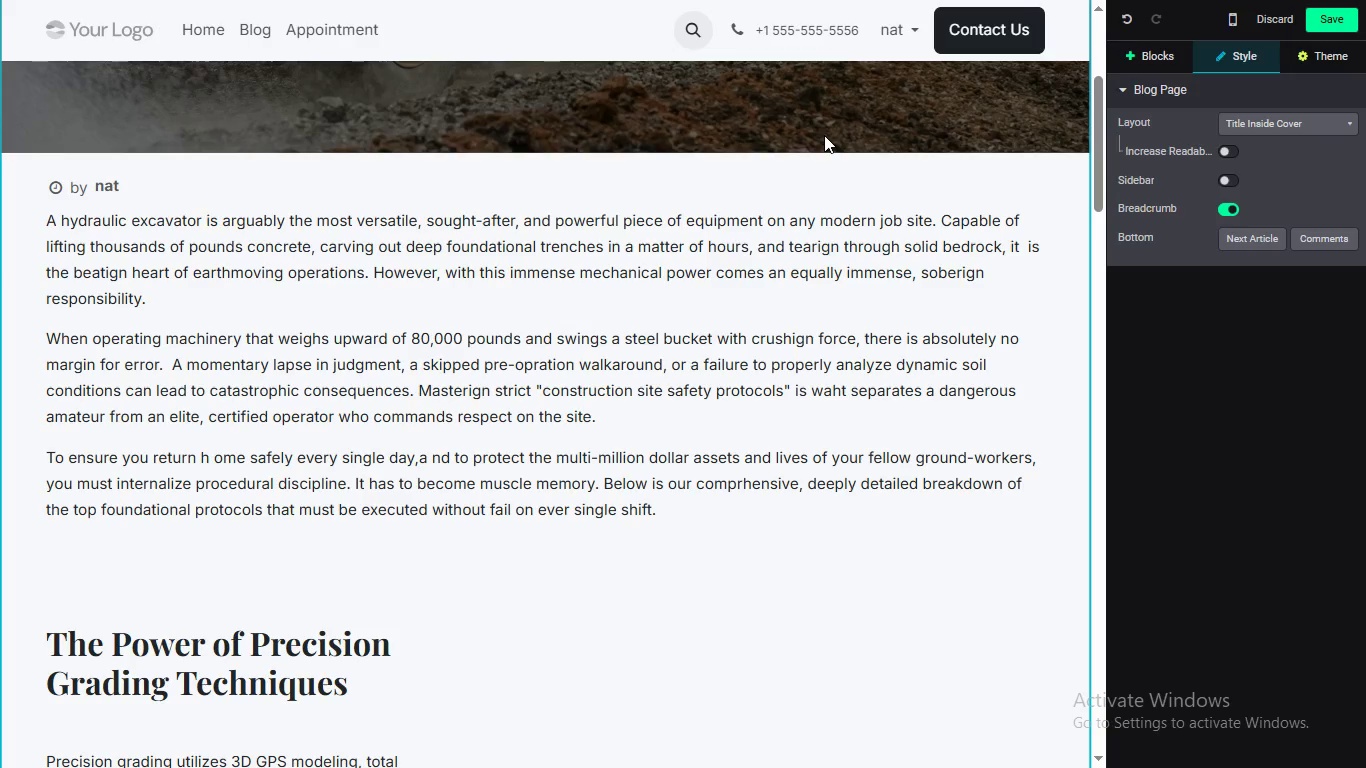 
key(Backspace)
 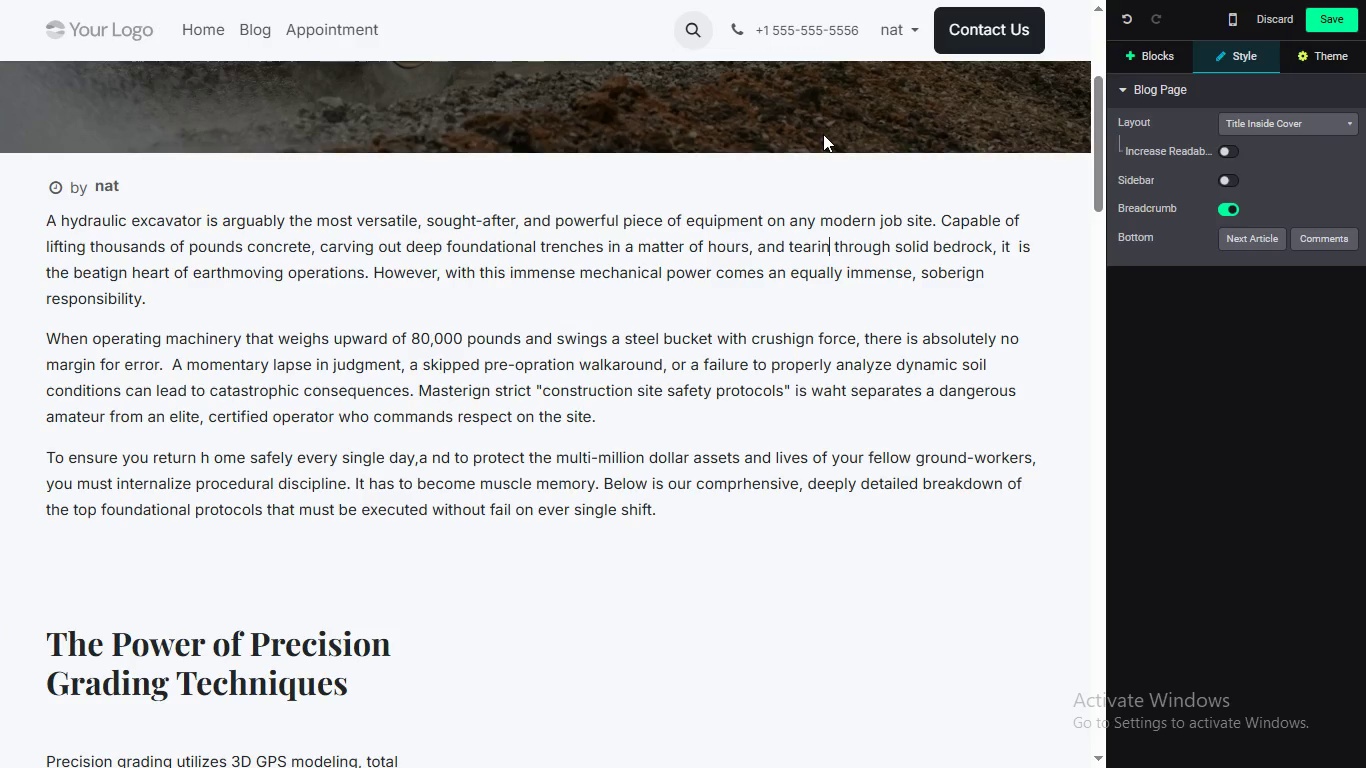 
key(ArrowRight)
 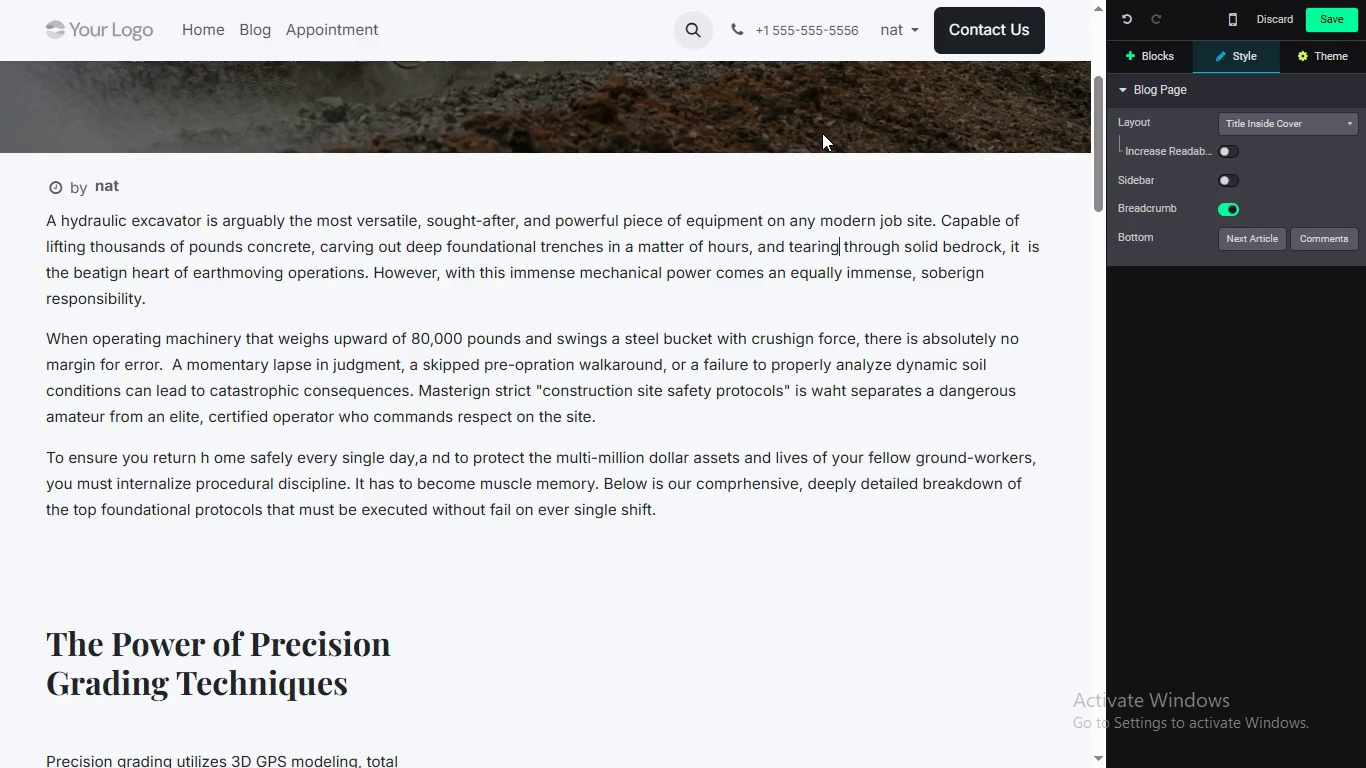 
key(G)
 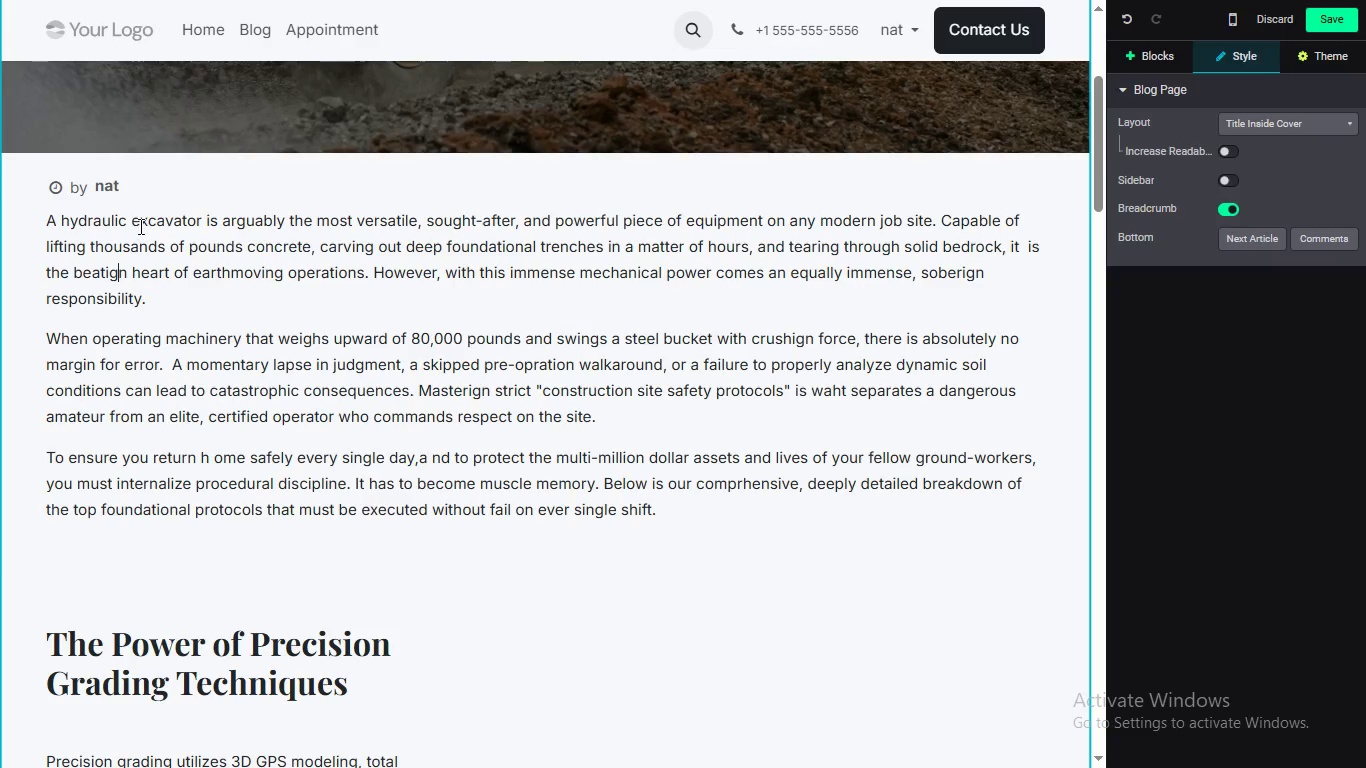 
wait(7.05)
 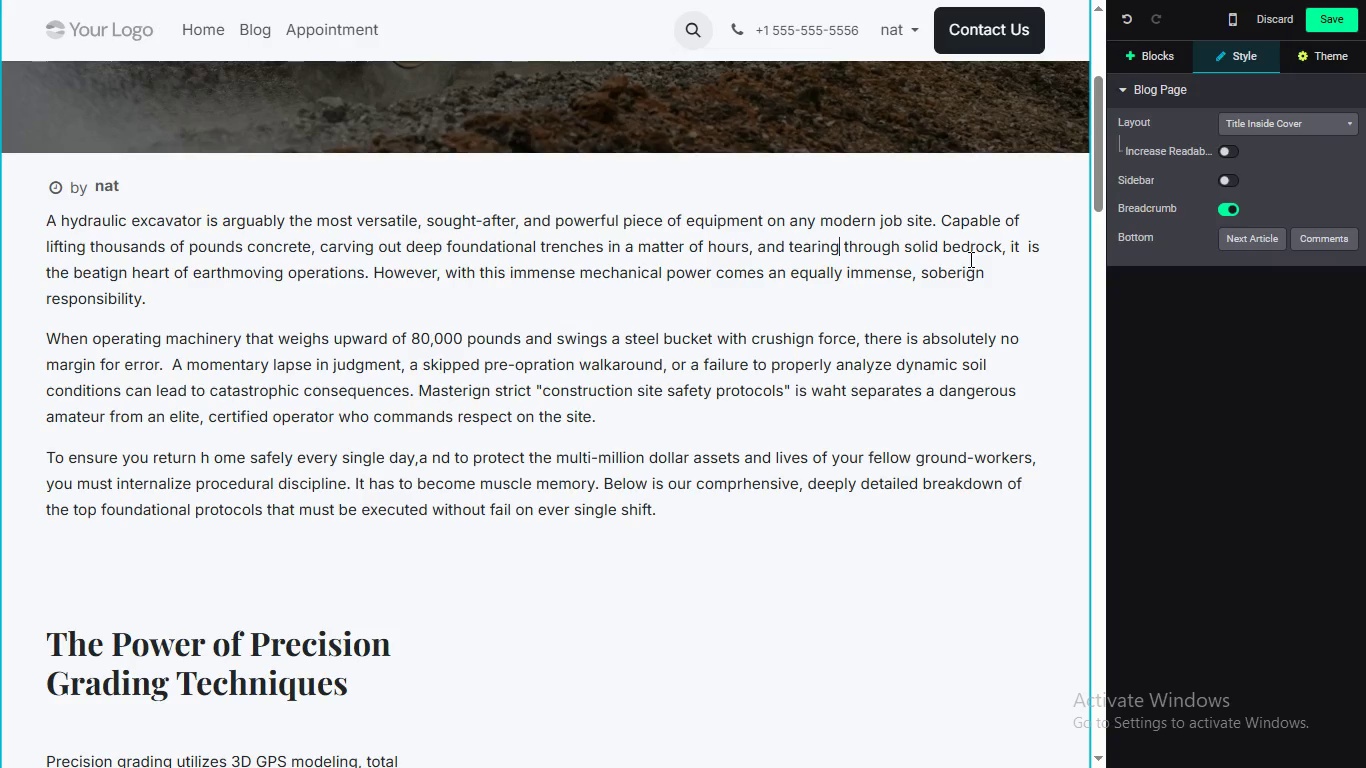 
key(Backspace)
 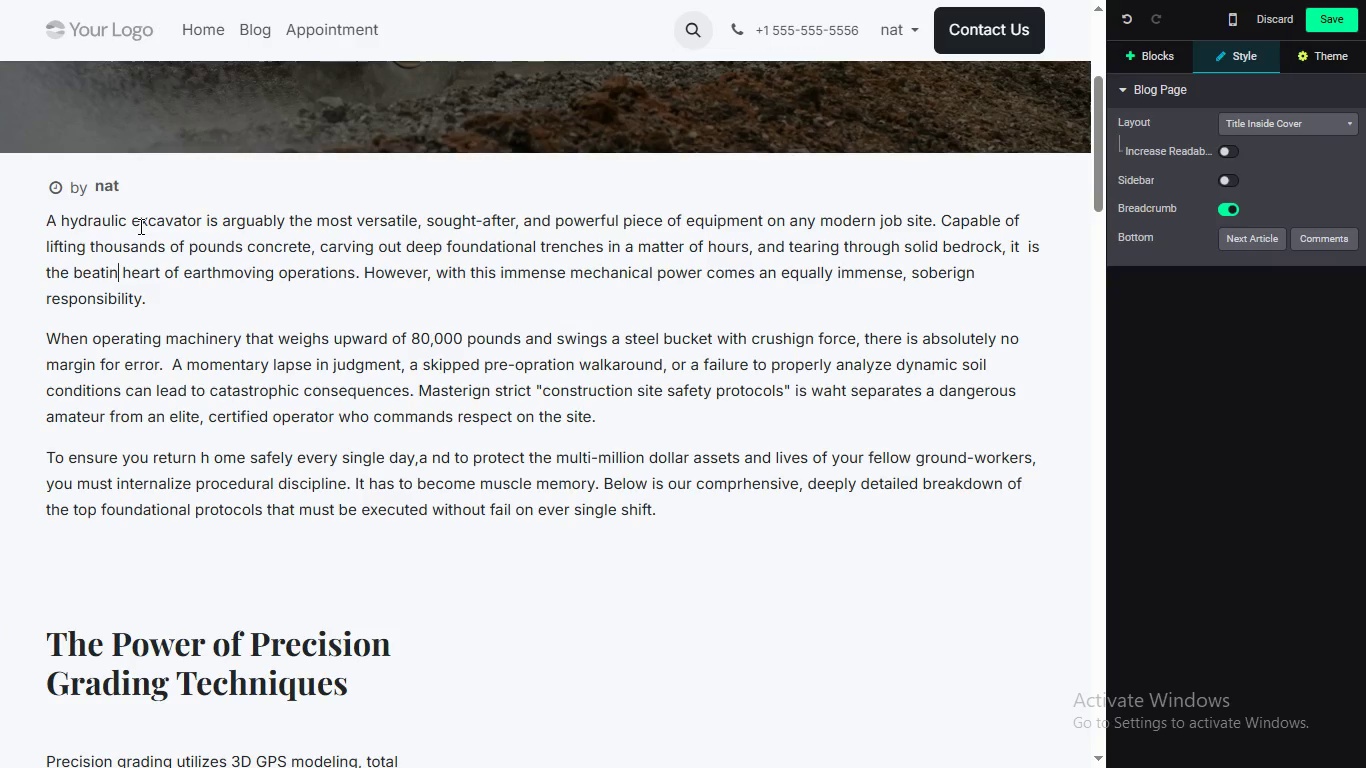 
key(ArrowRight)
 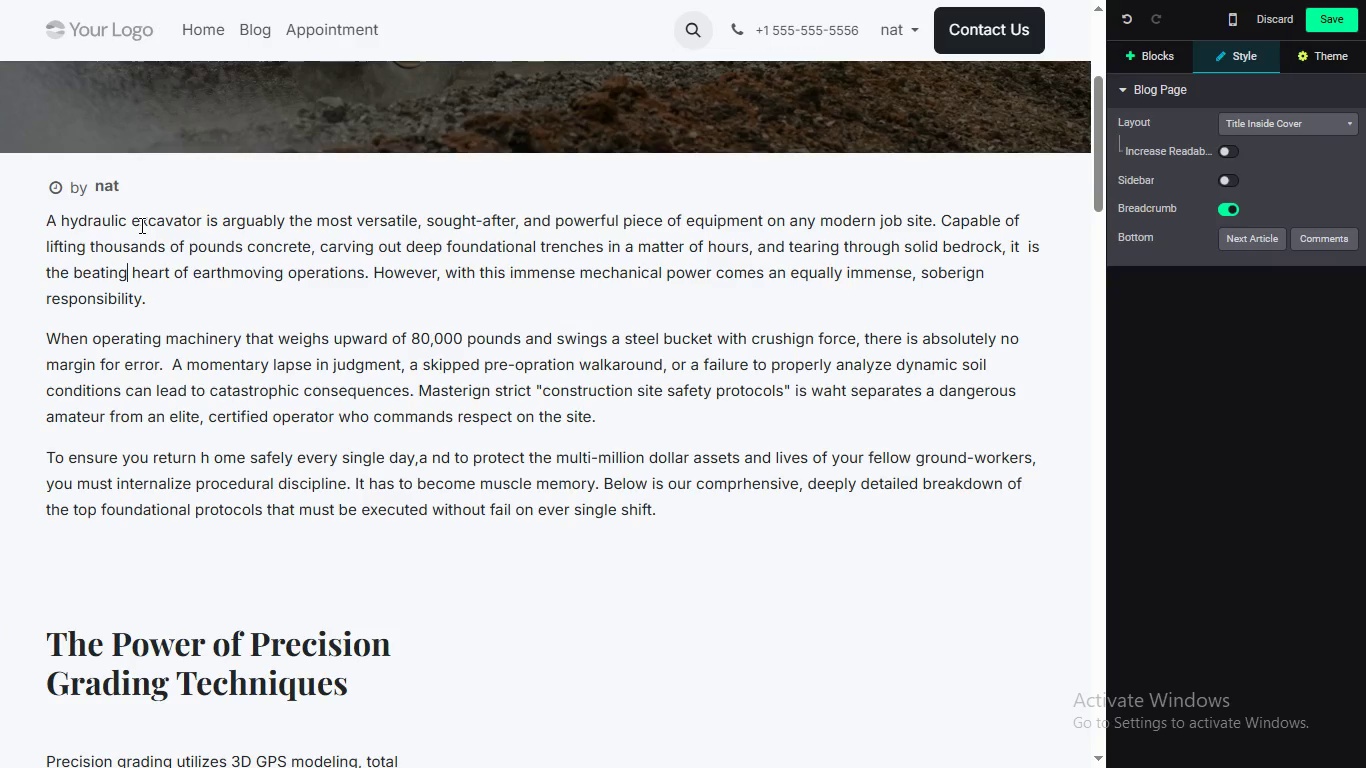 
key(G)
 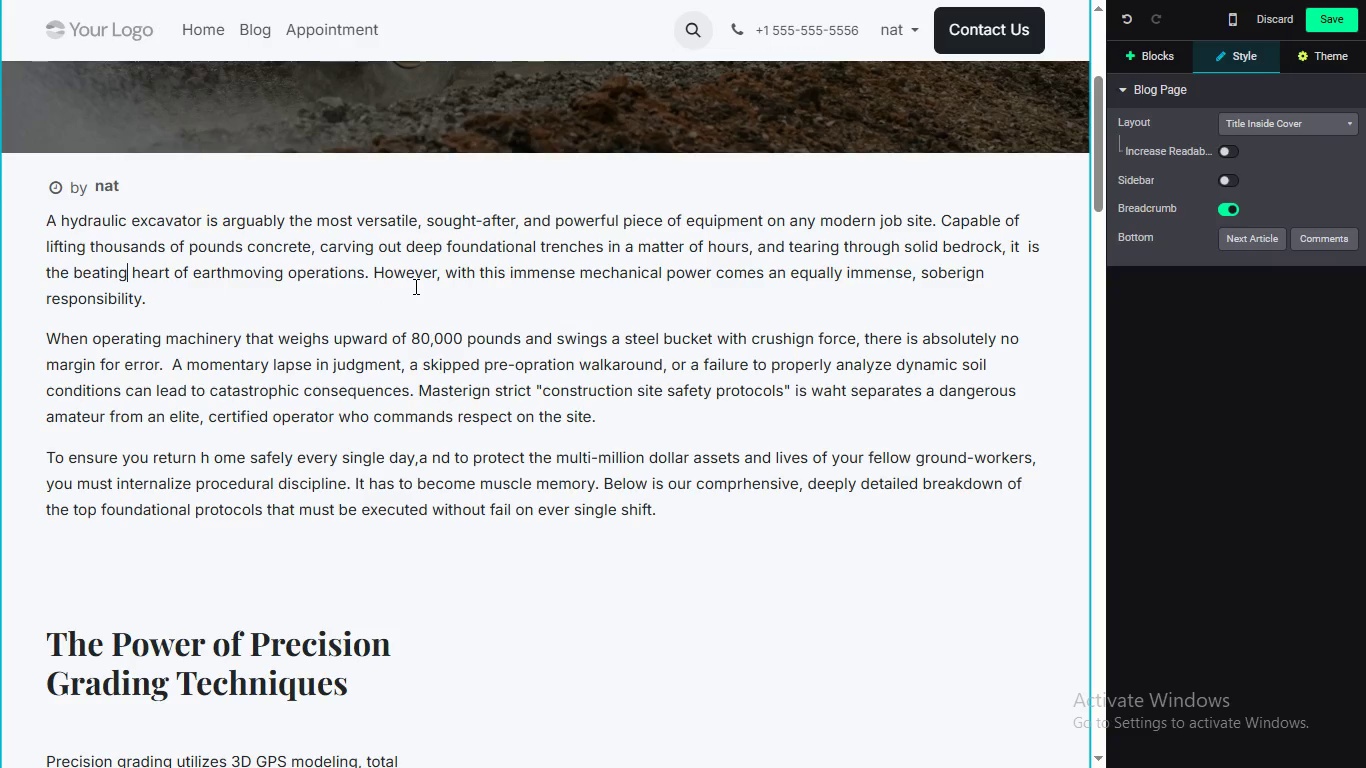 
wait(17.17)
 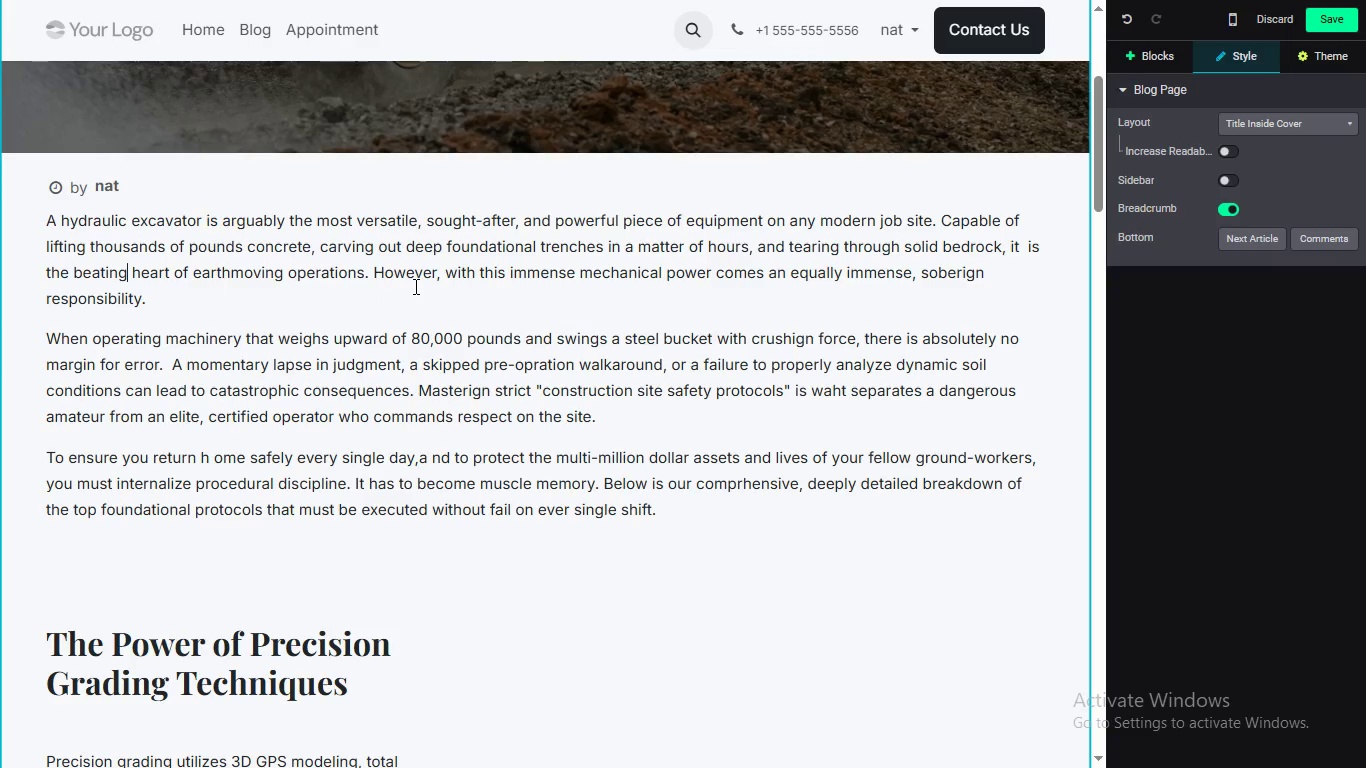 
left_click([979, 271])
 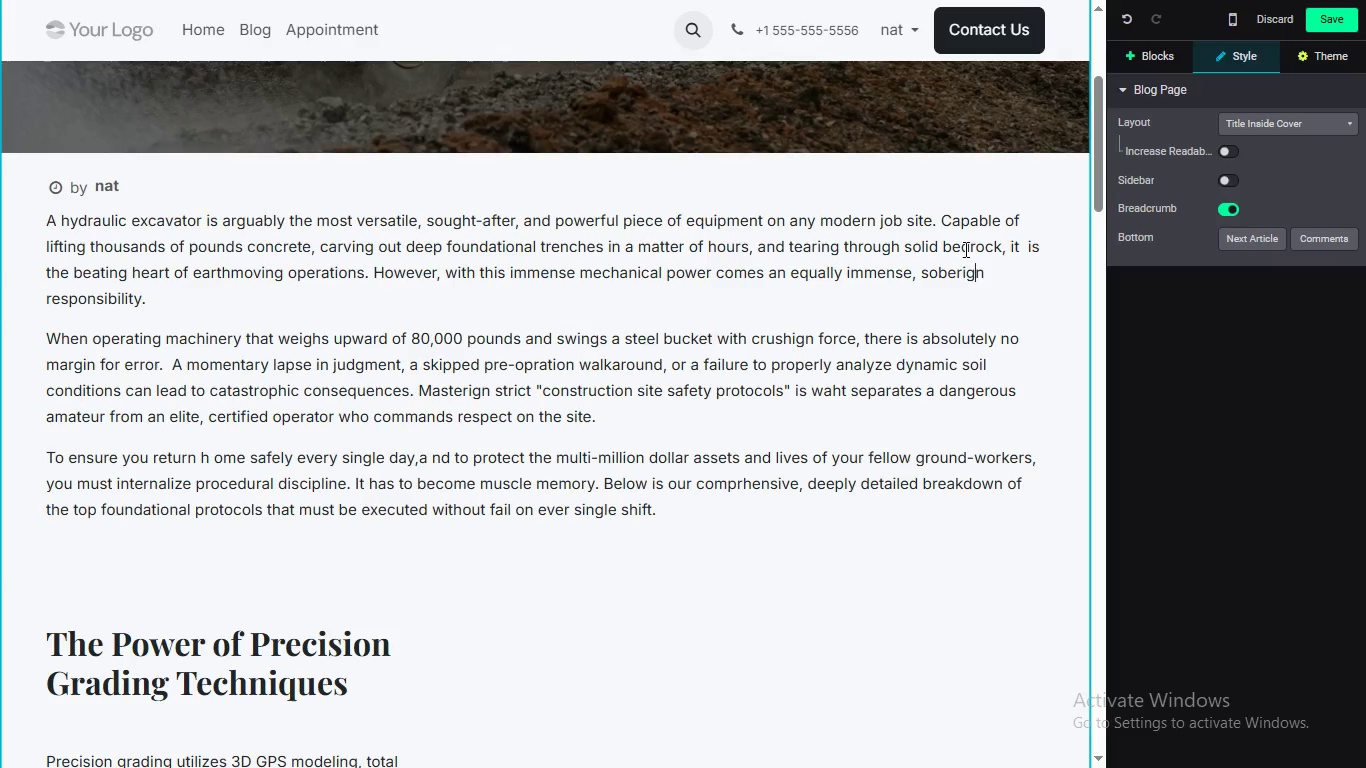 
key(Backspace)
 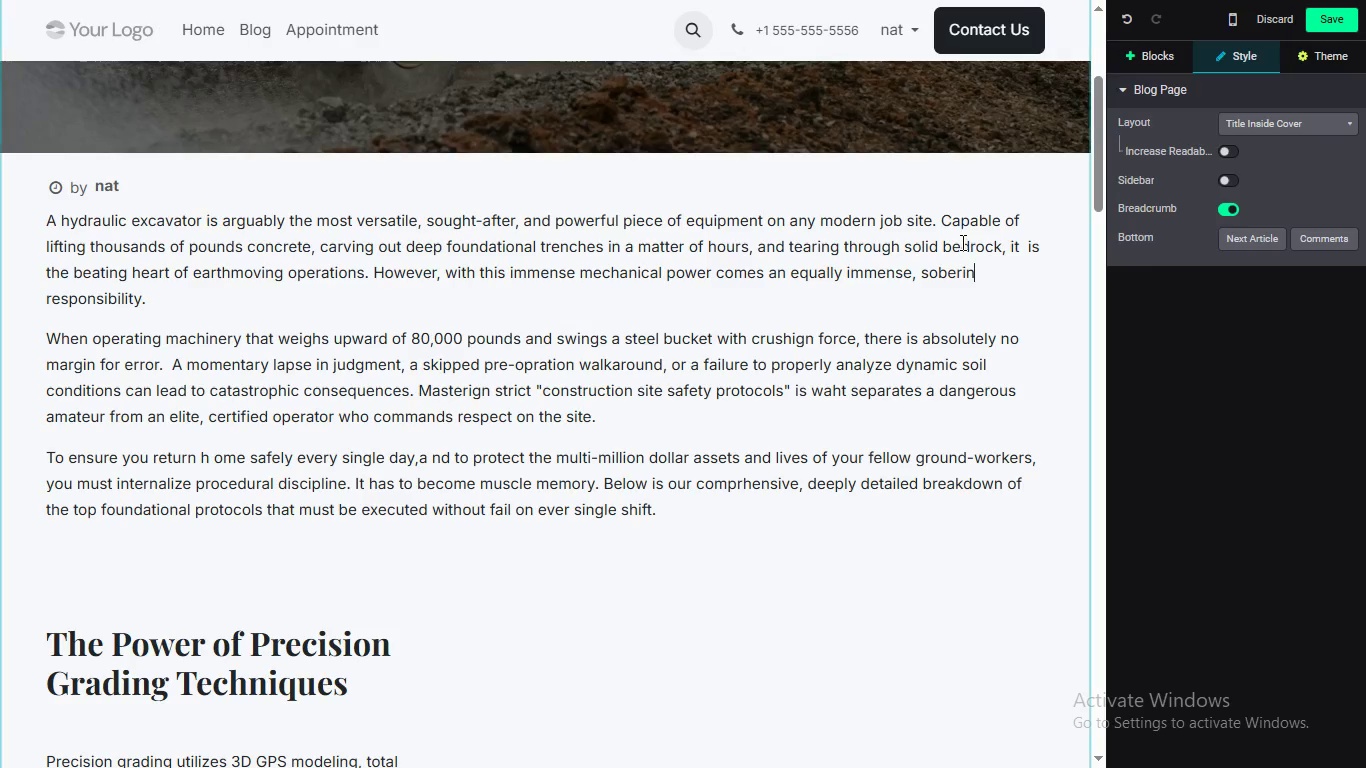 
key(ArrowRight)
 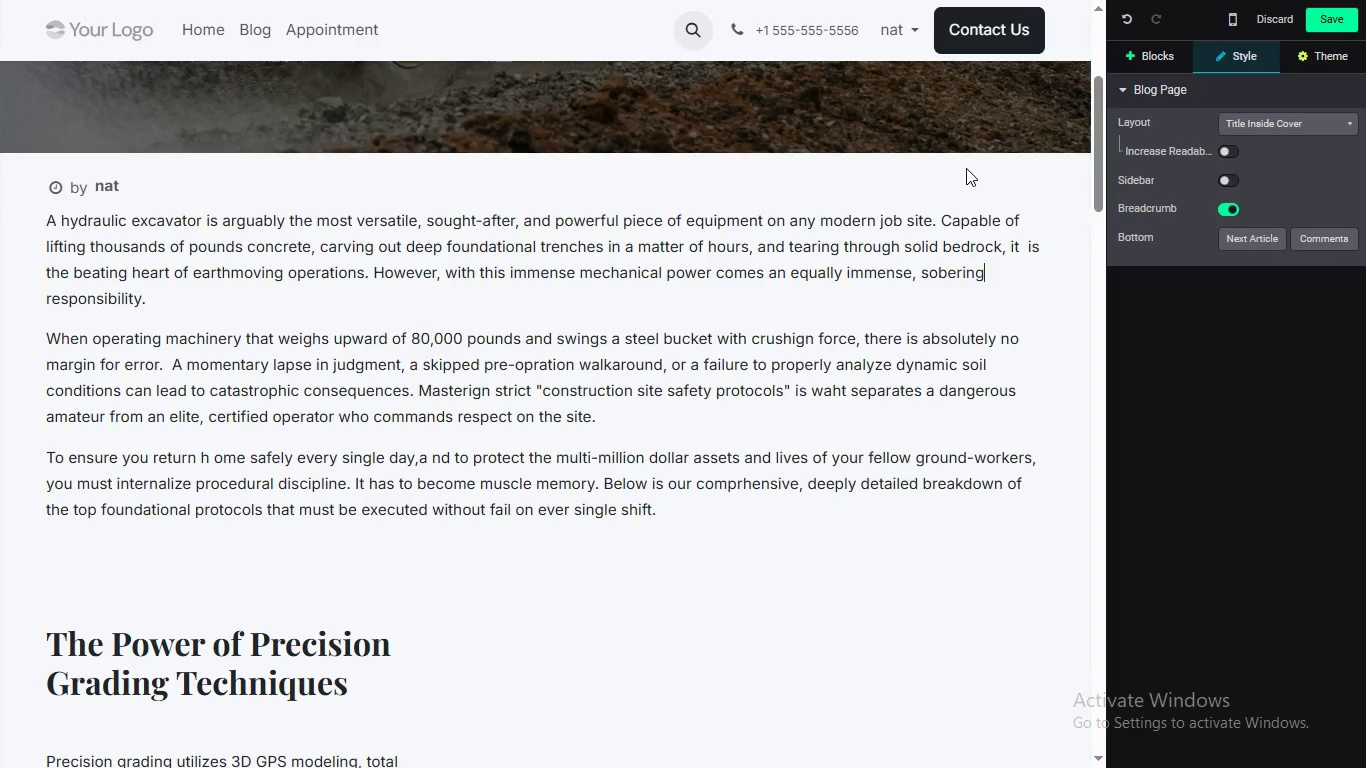 
key(G)
 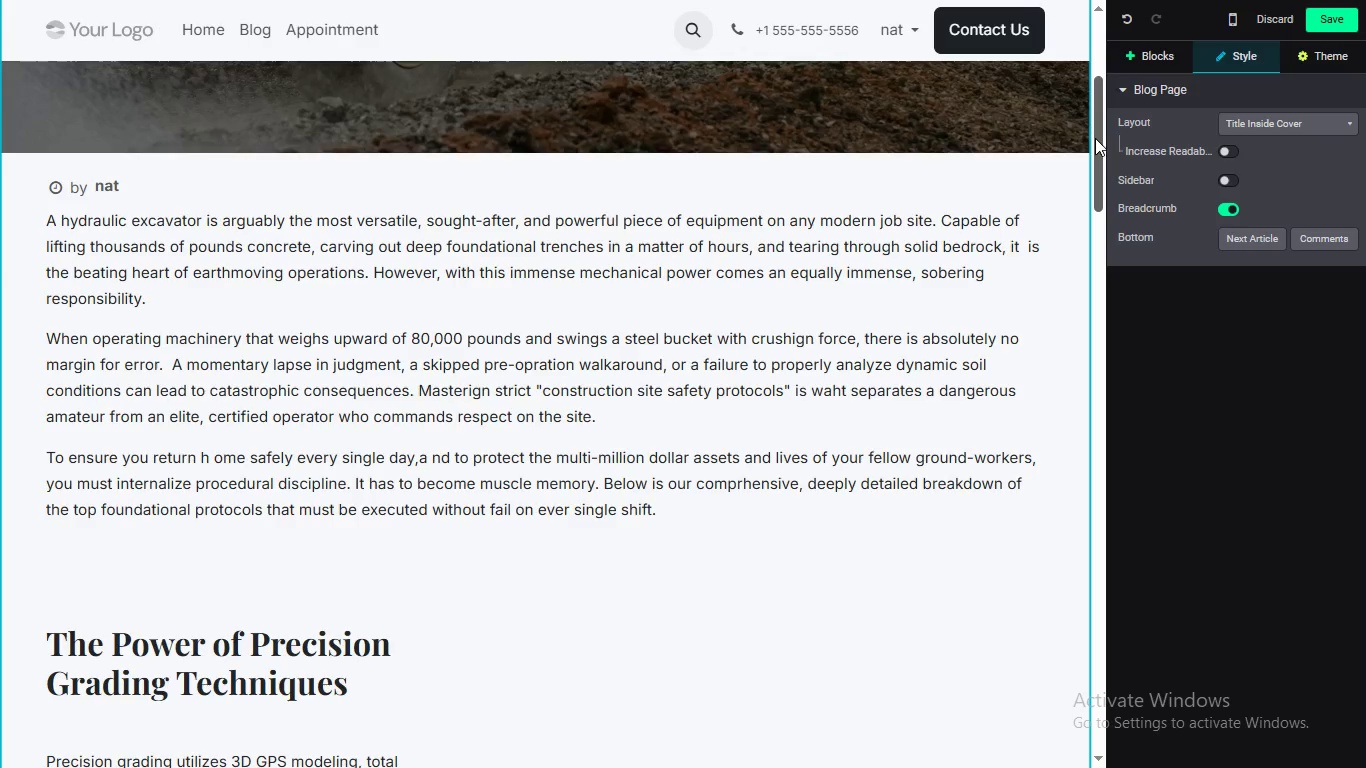 
left_click_drag(start_coordinate=[1094, 140], to_coordinate=[1087, 155])
 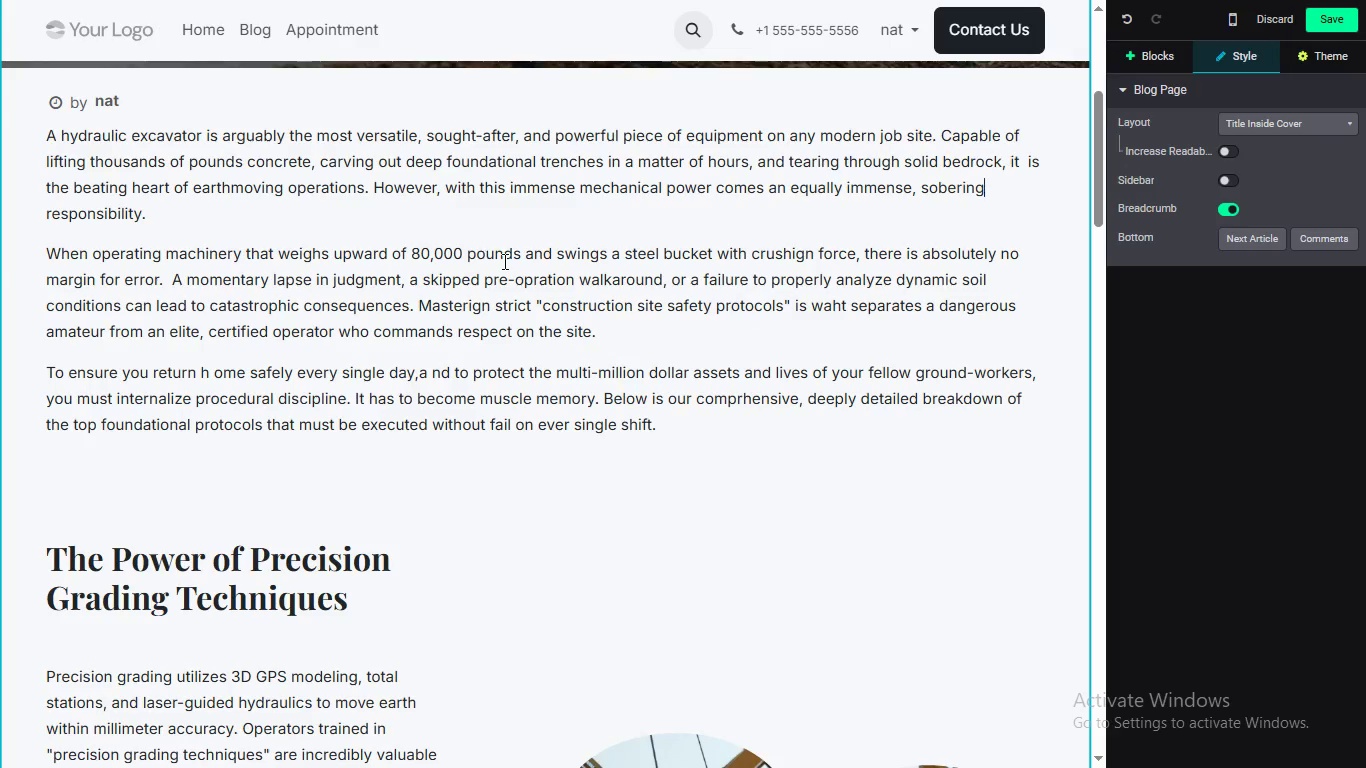 
wait(8.55)
 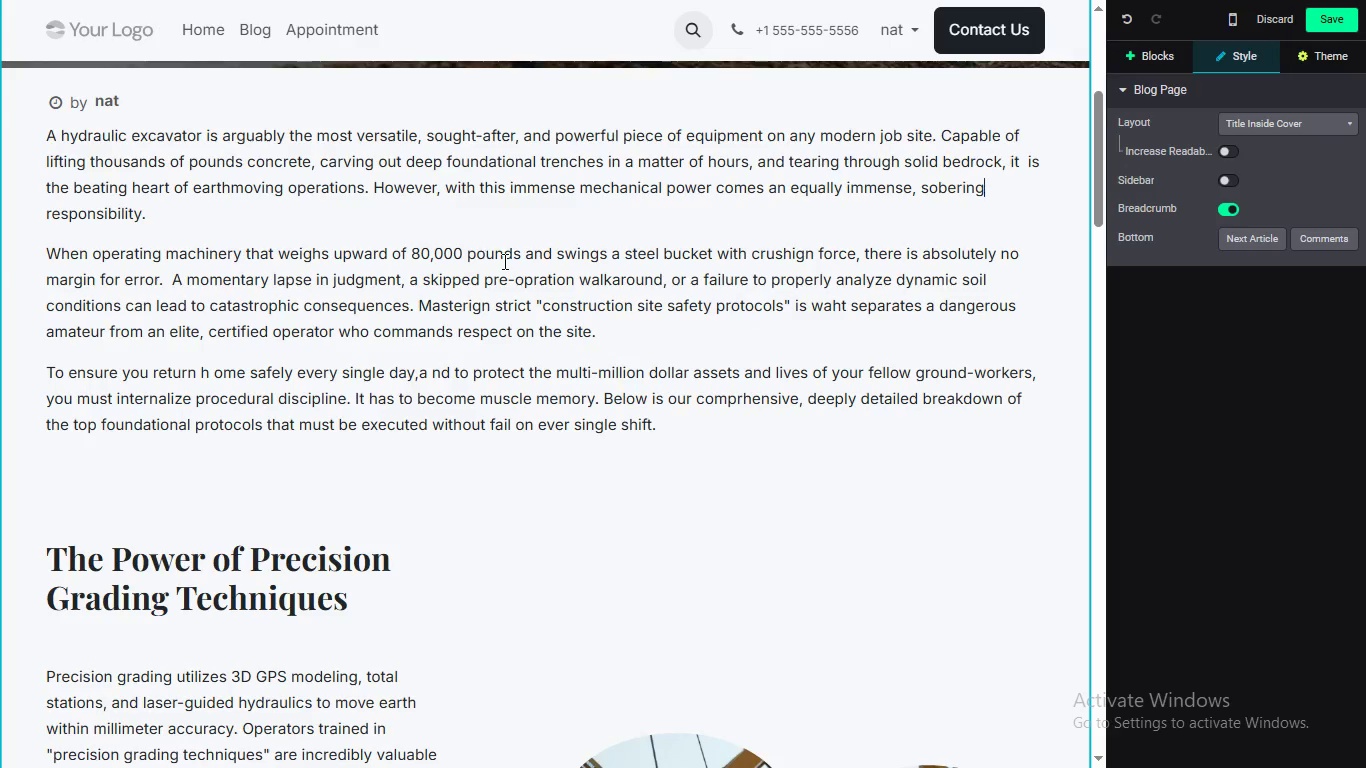 
key(Backspace)
 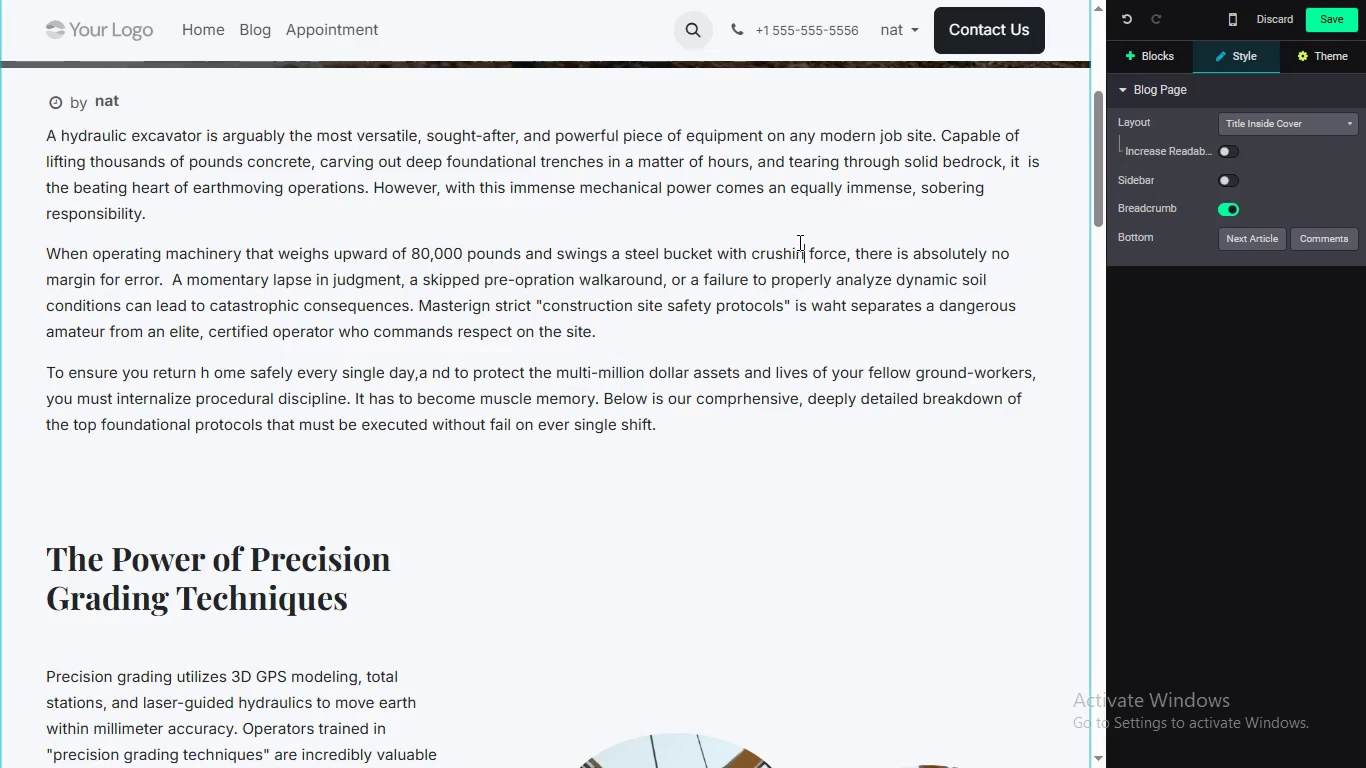 
key(ArrowRight)
 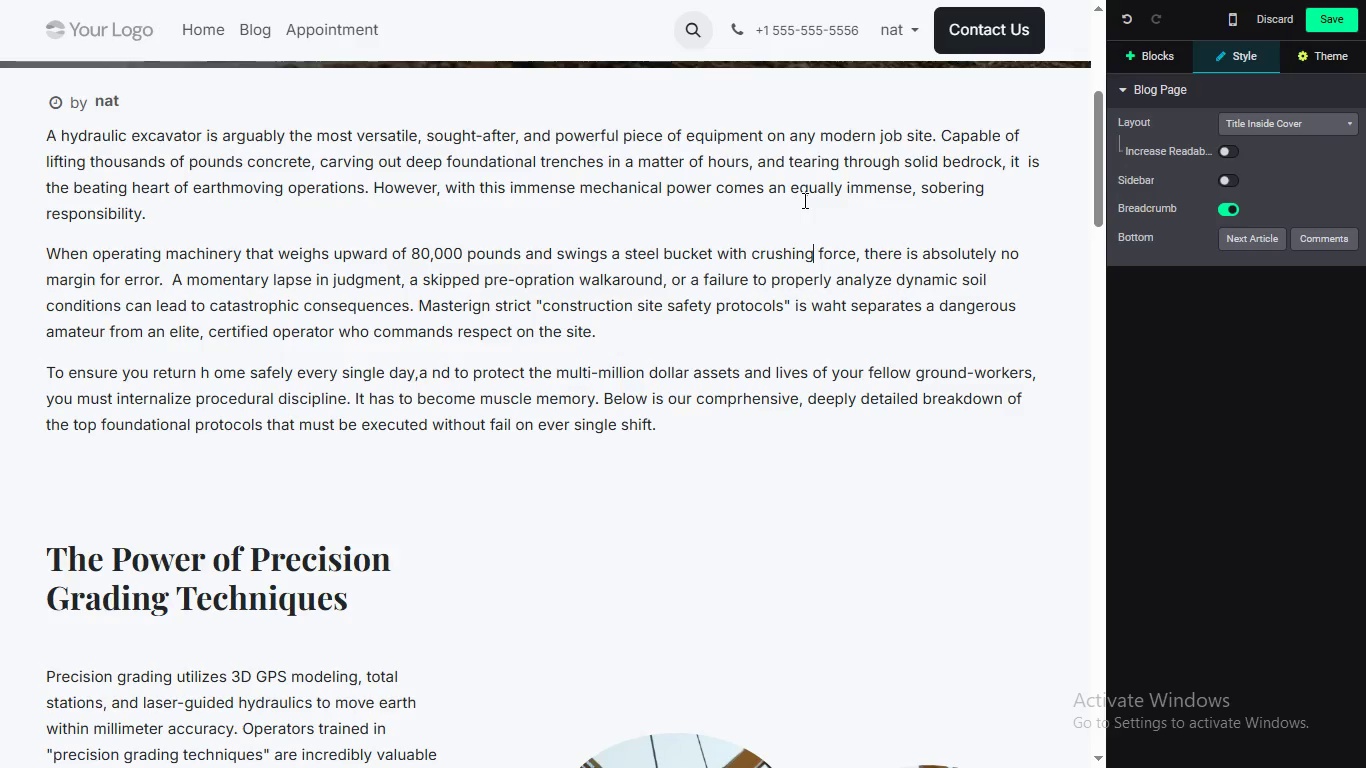 
key(G)
 